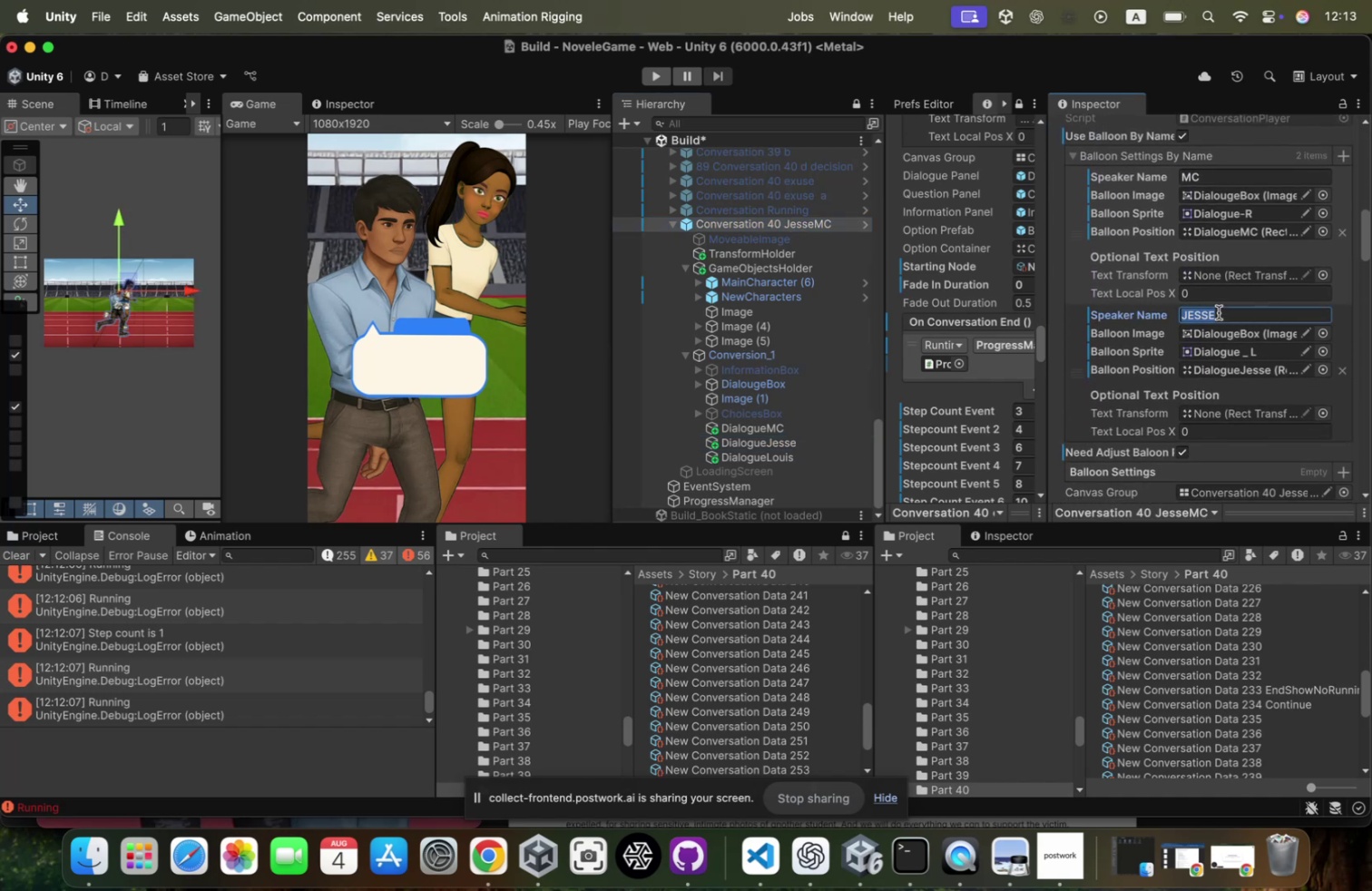 
key(Shift+ShiftRight)
 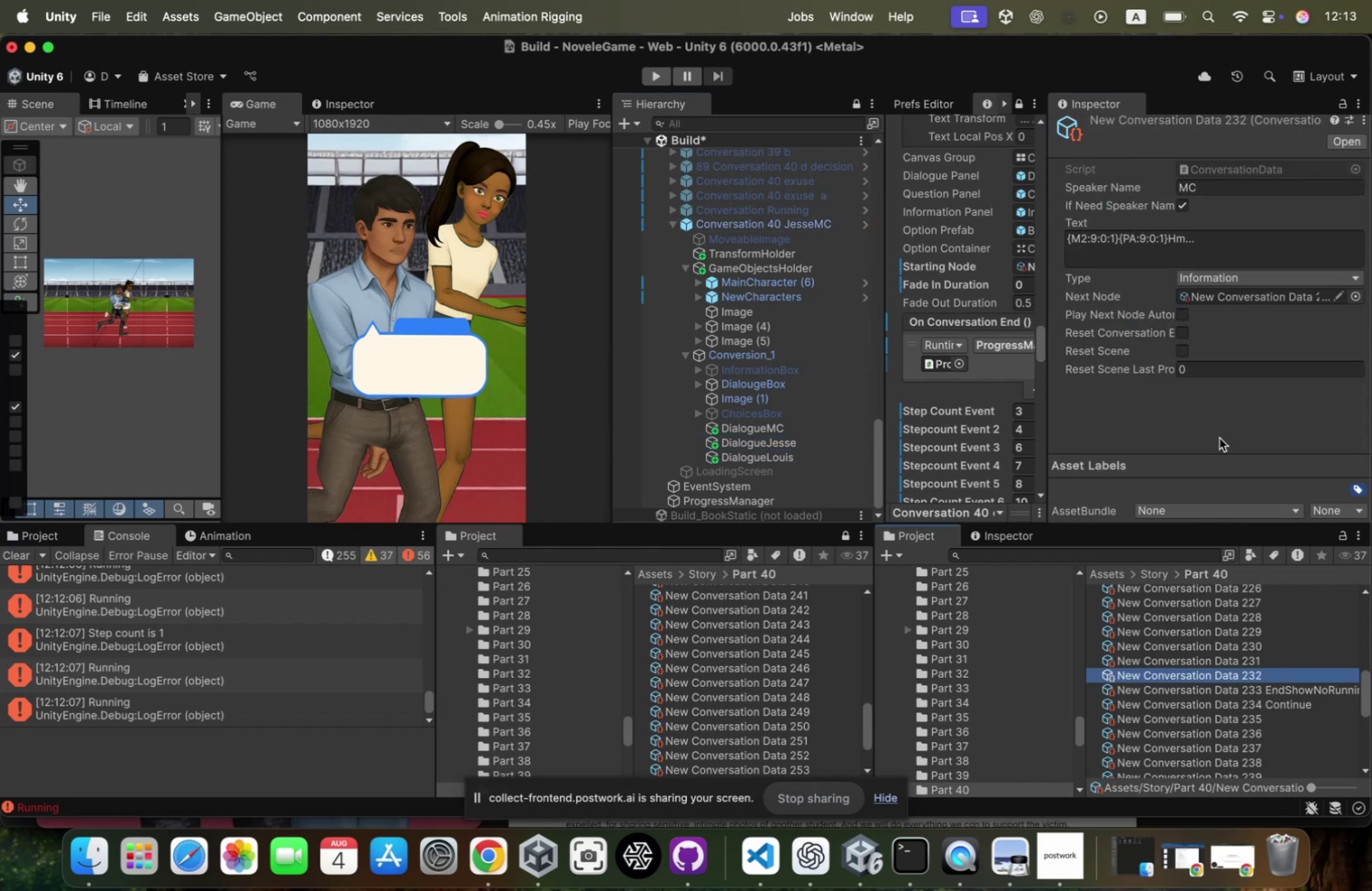 
left_click([1205, 667])
 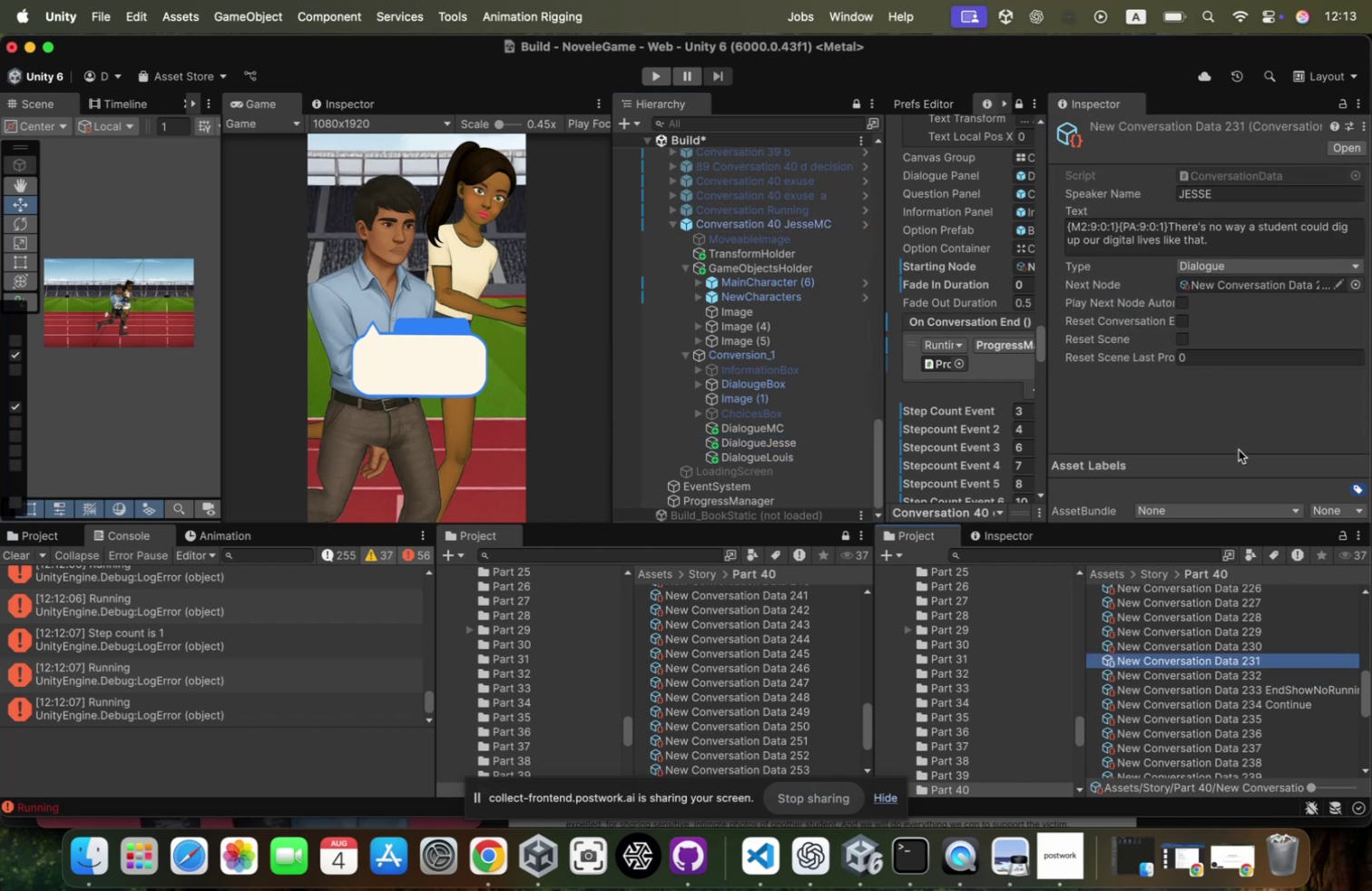 
left_click([1213, 194])
 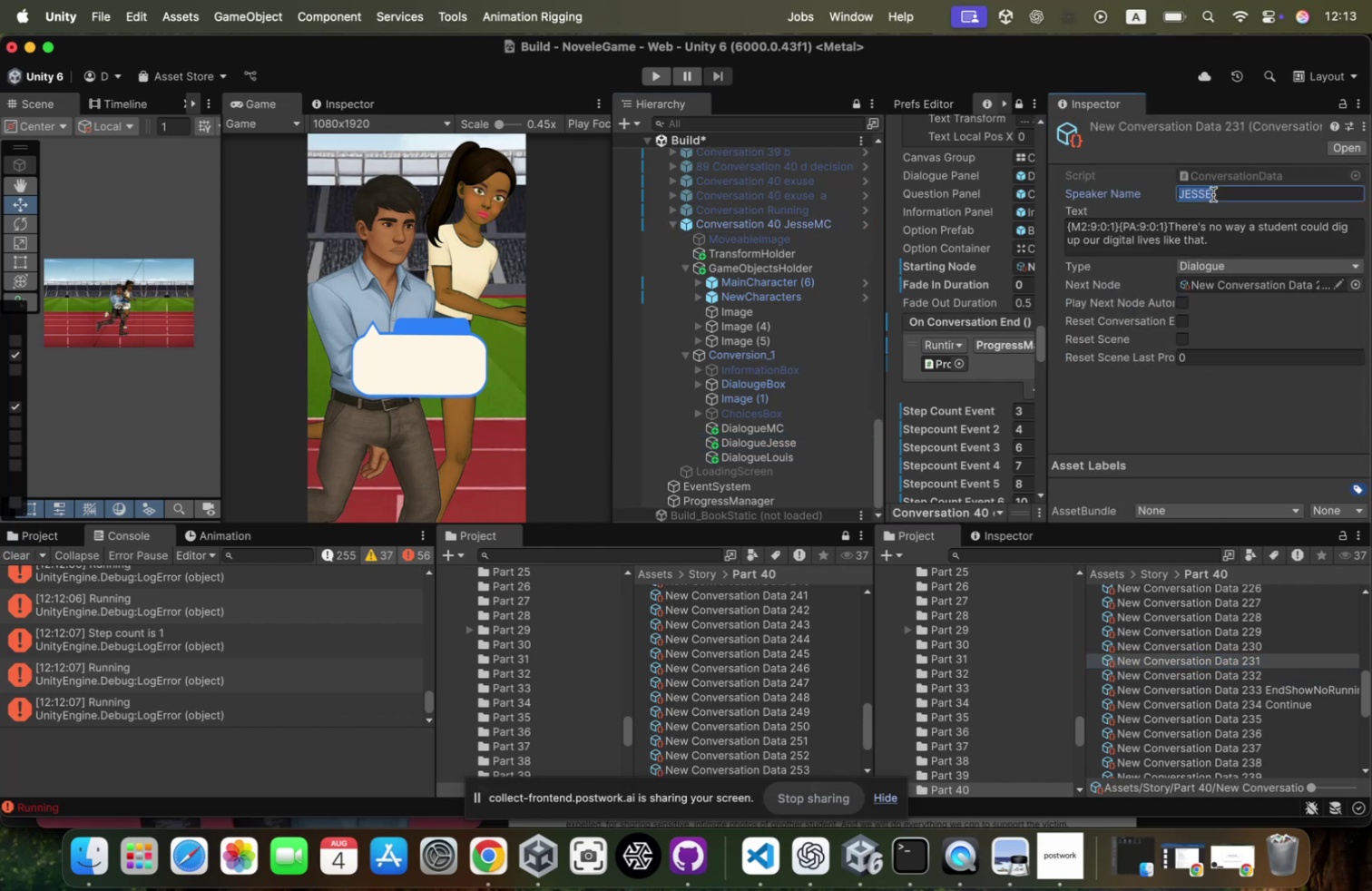 
key(Meta+C)
 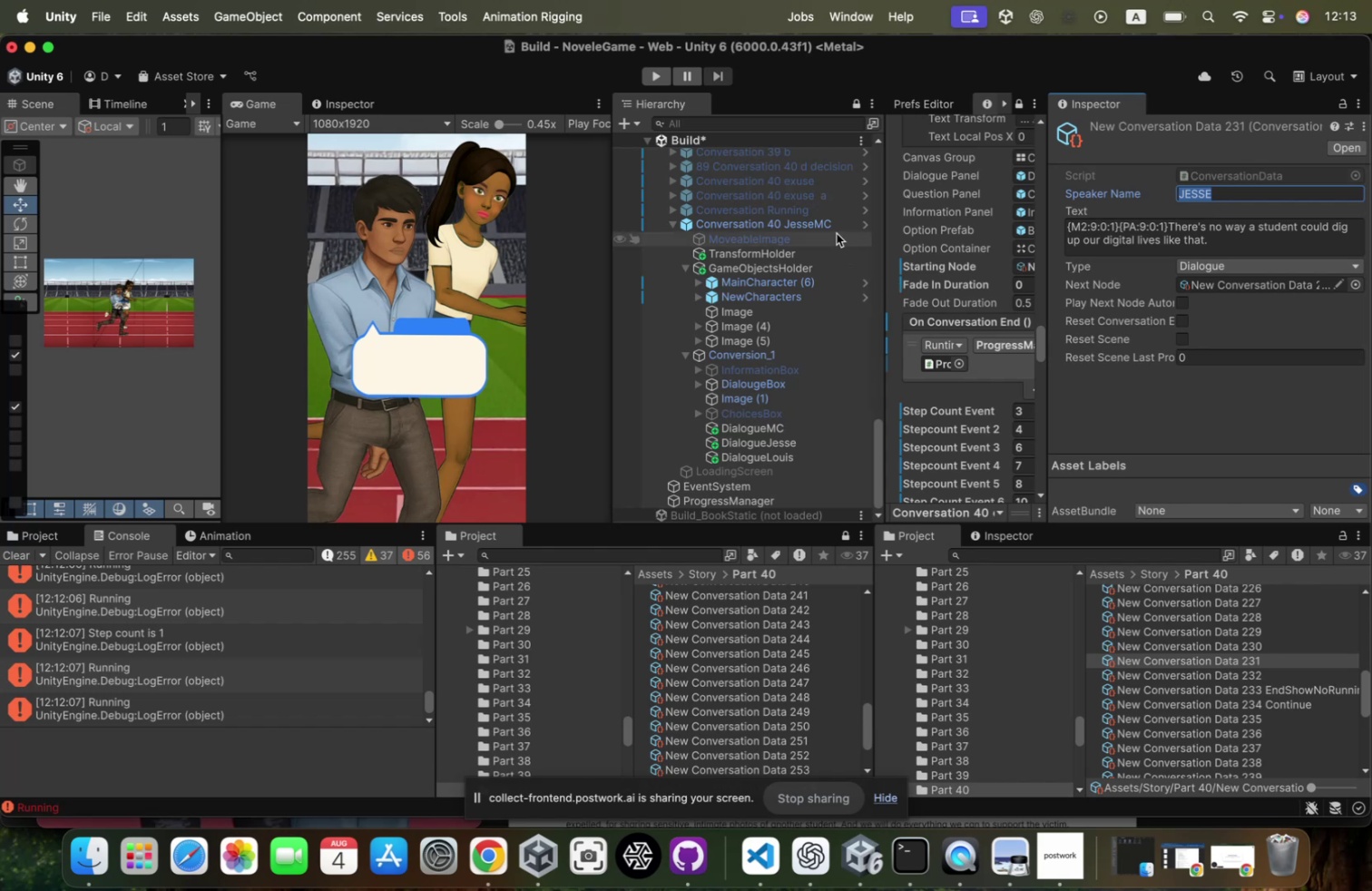 
left_click([838, 232])
 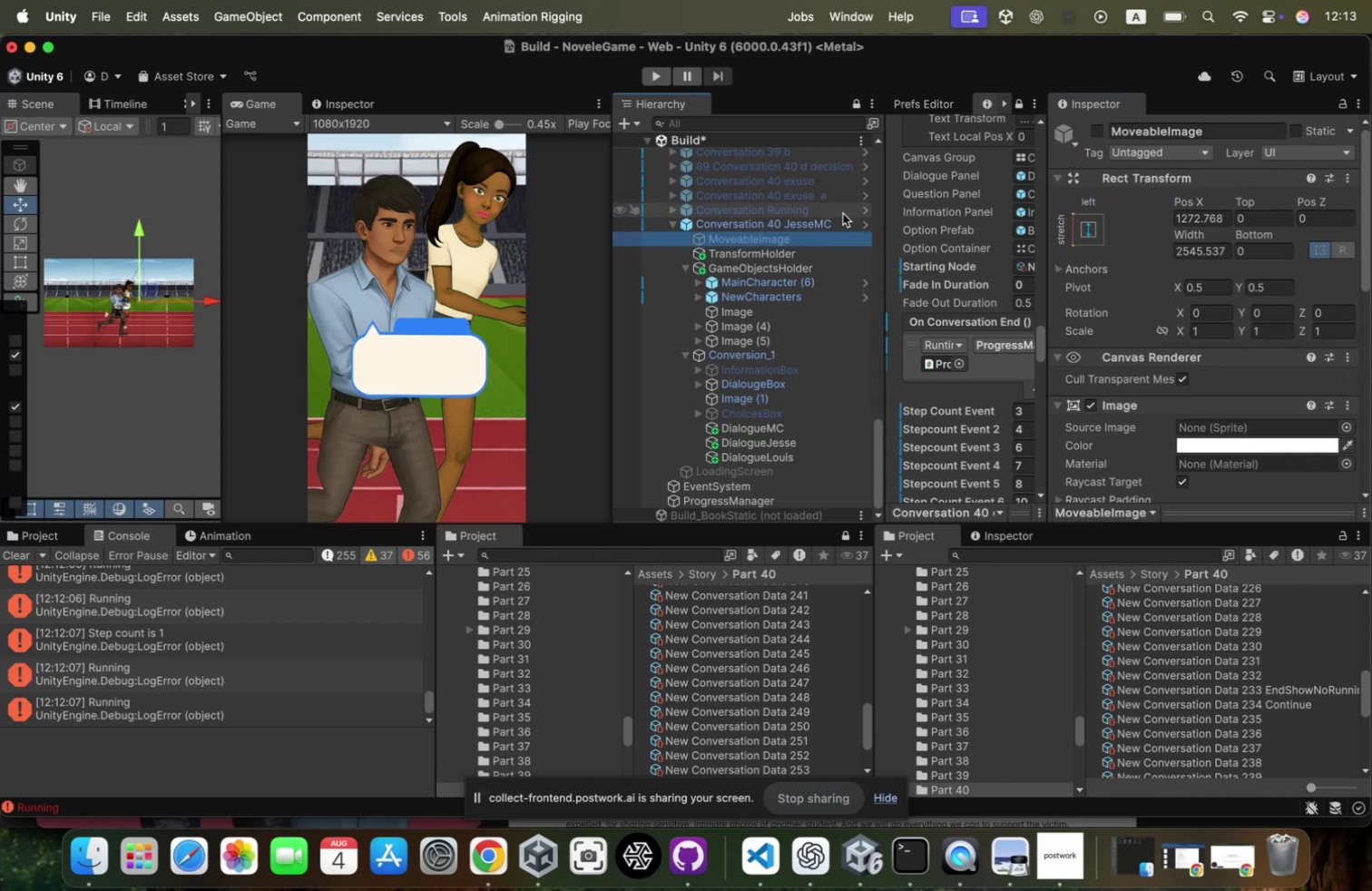 
left_click([843, 213])
 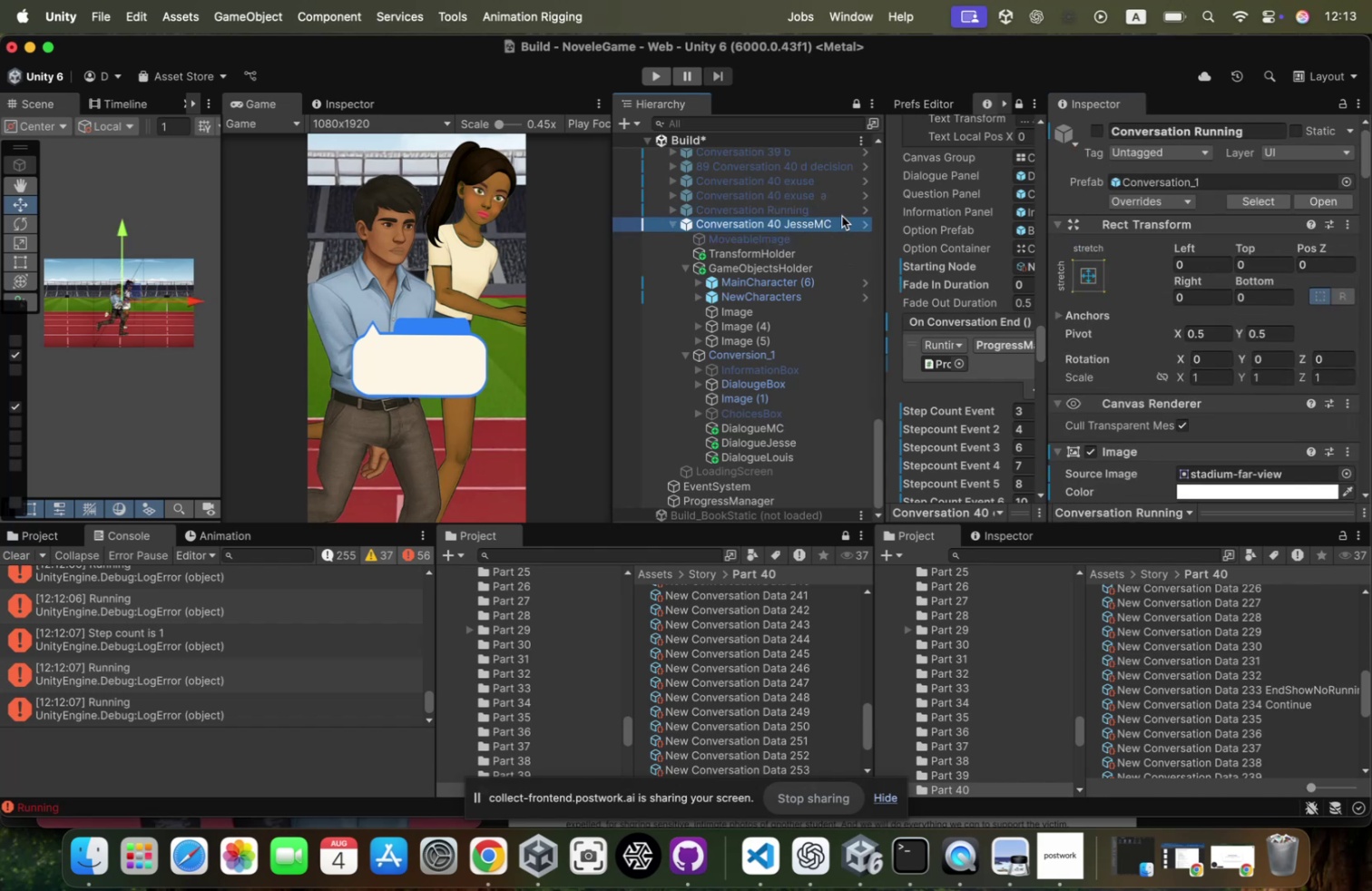 
left_click([842, 216])
 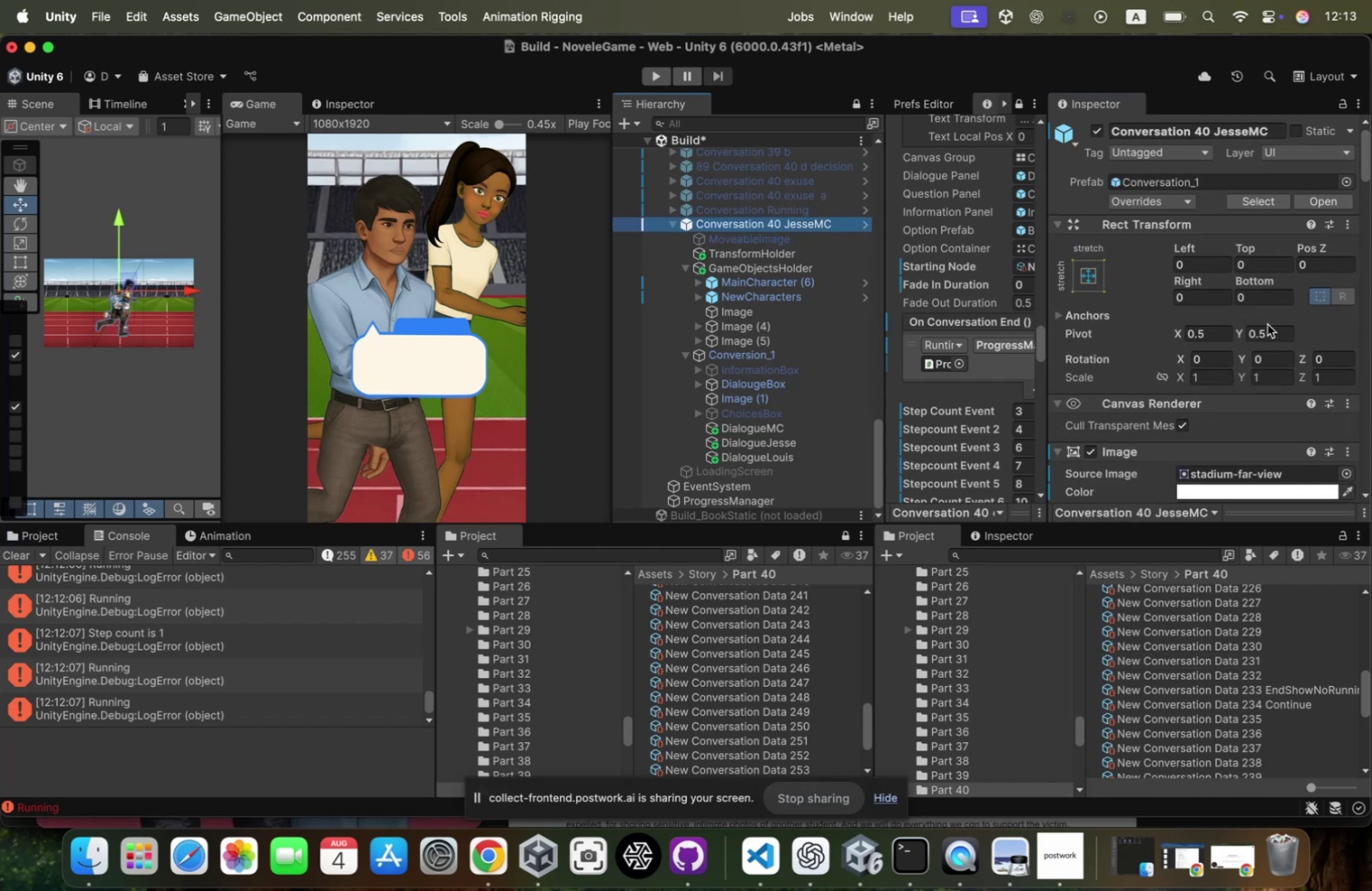 
scroll: coordinate [1268, 324], scroll_direction: down, amount: 36.0
 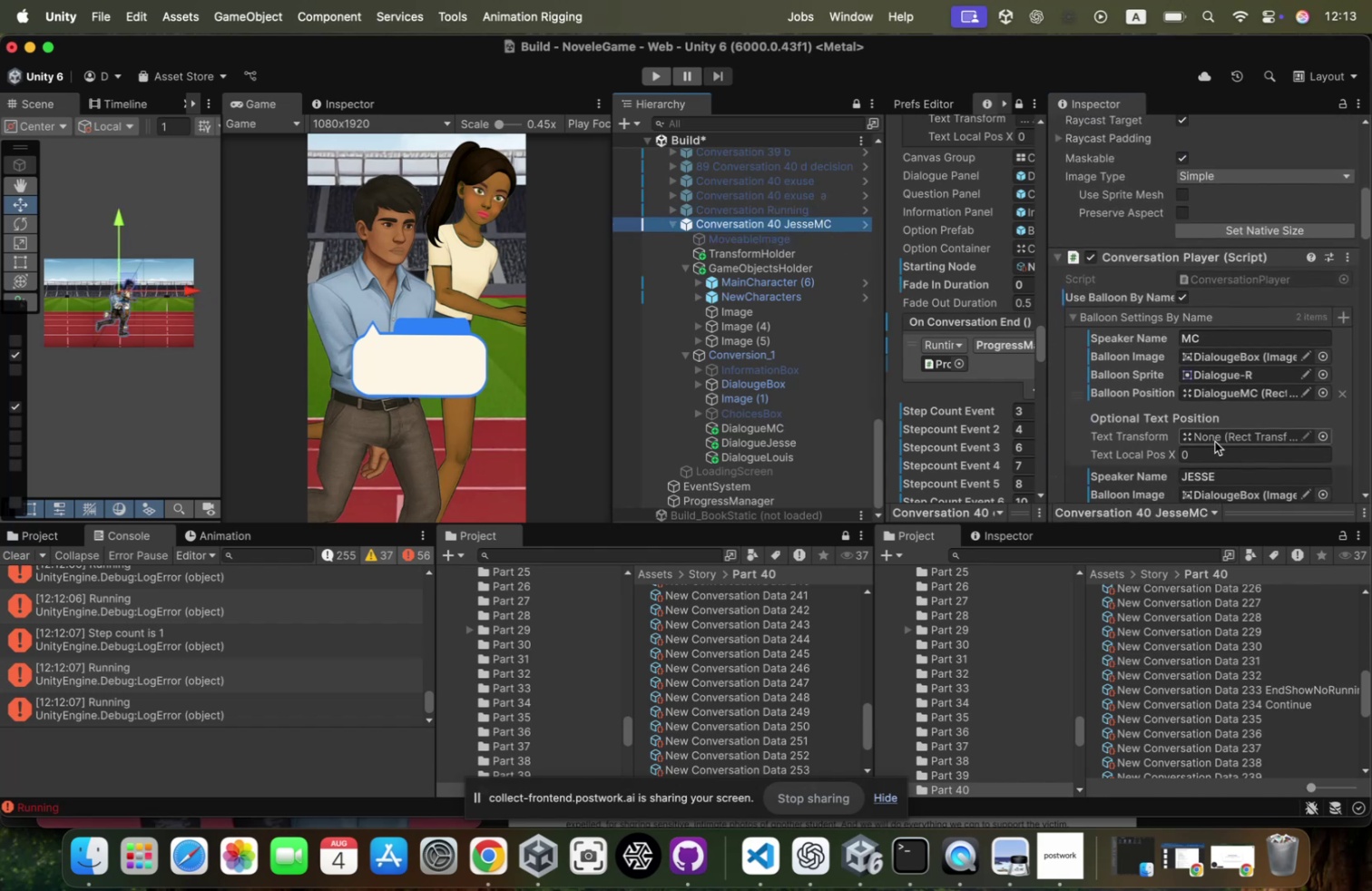 
left_click([1217, 473])
 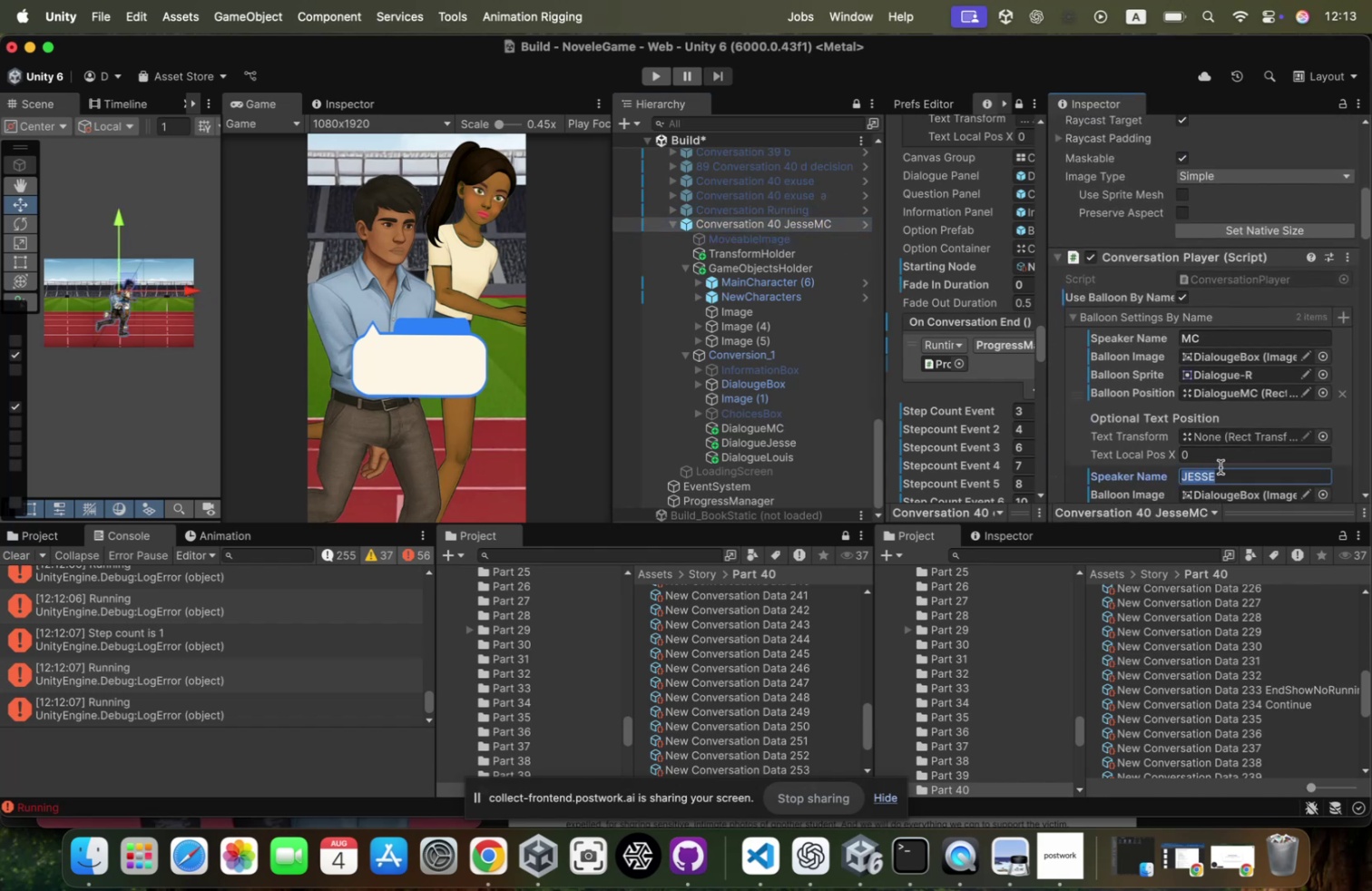 
key(Meta+CommandLeft)
 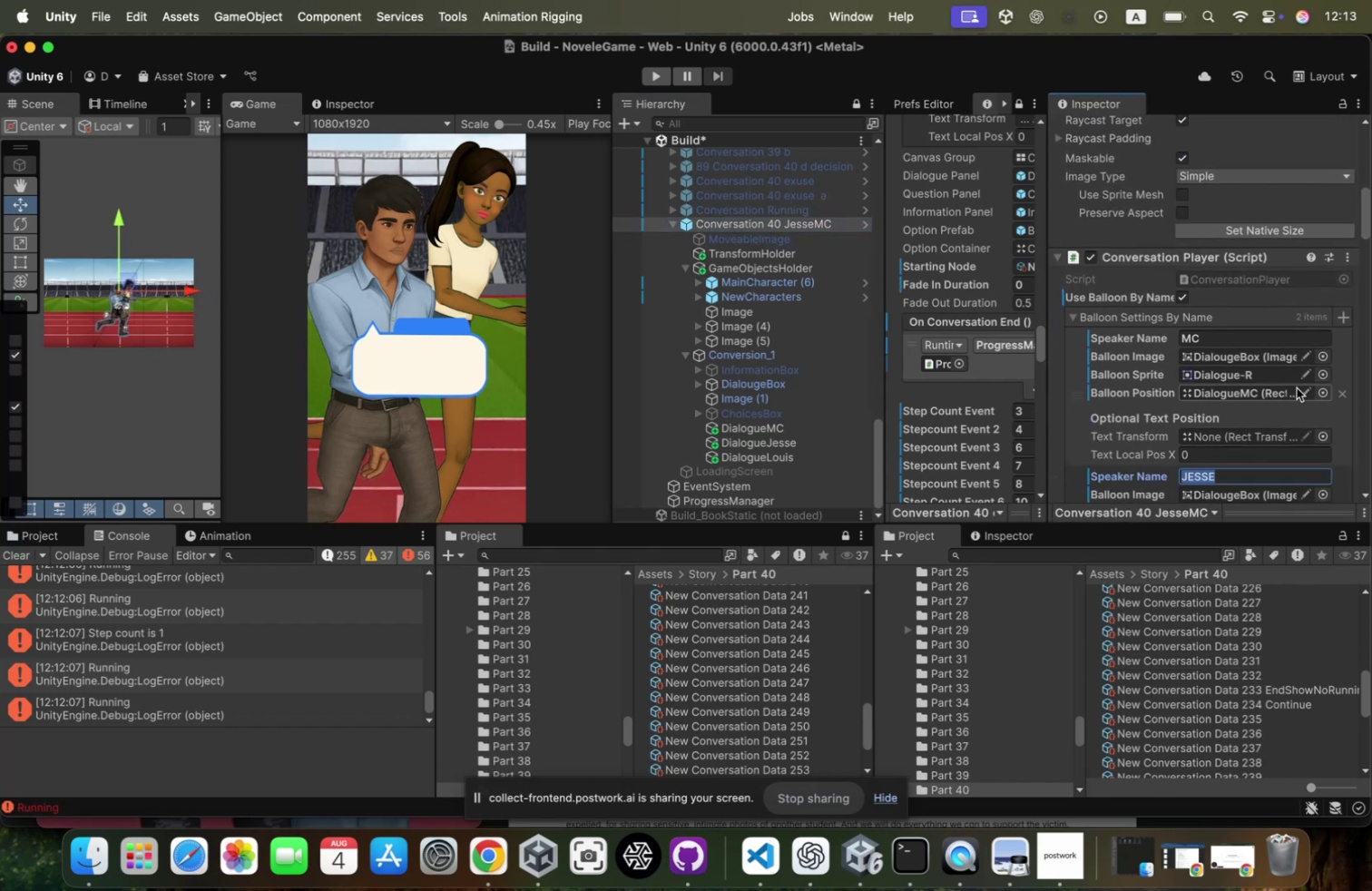 
key(Meta+V)
 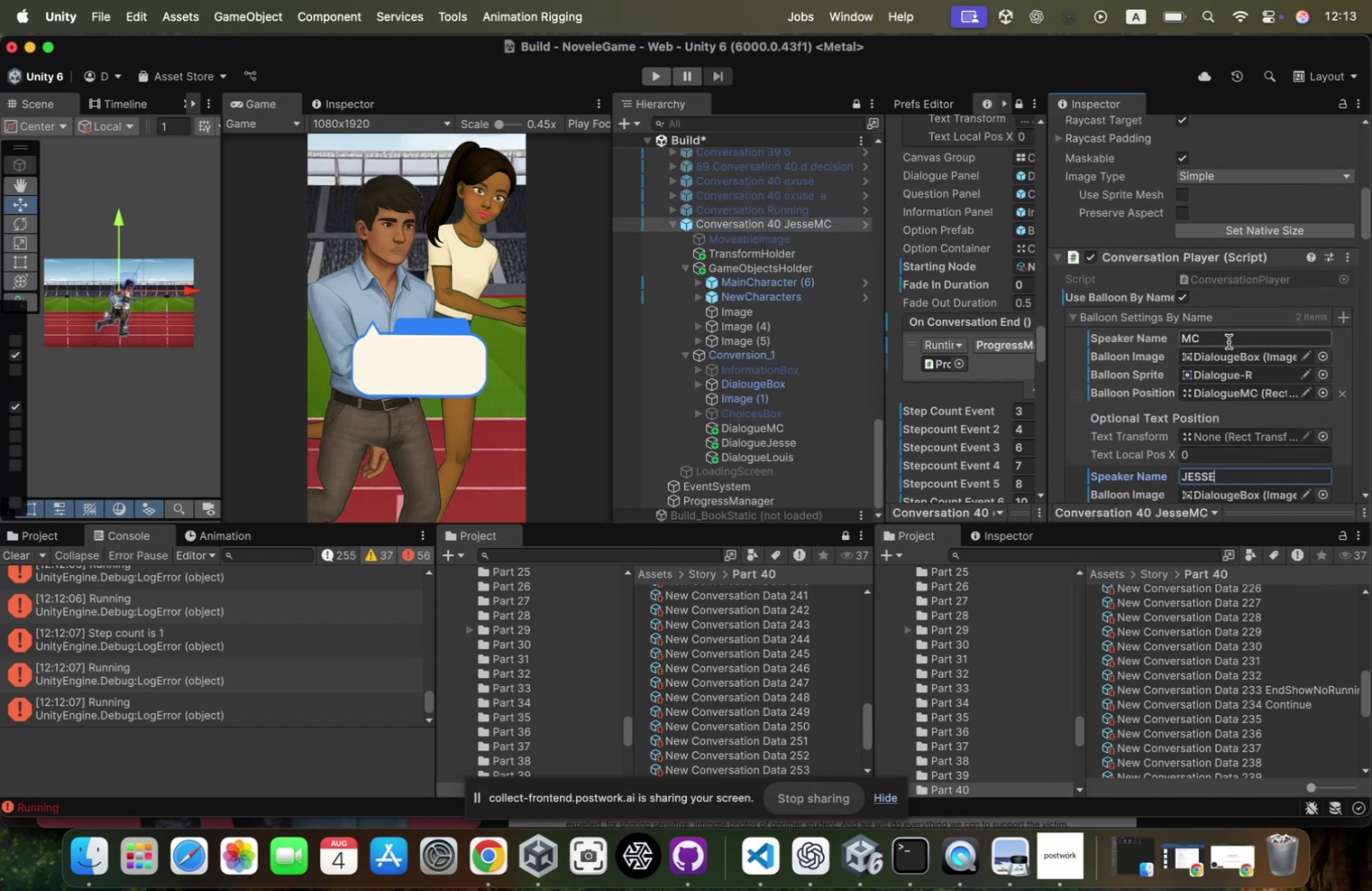 
left_click([1229, 339])
 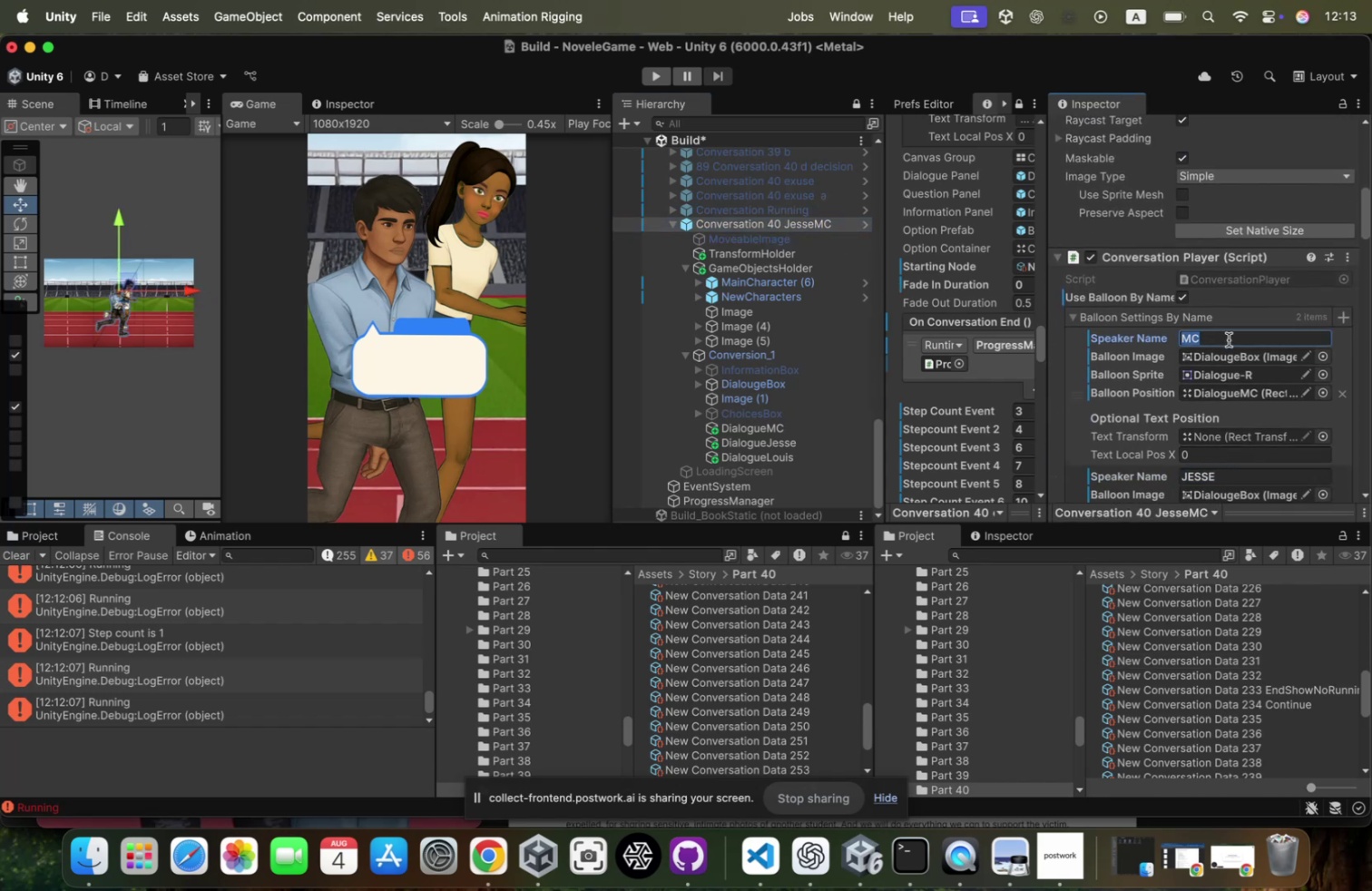 
type(MC)
 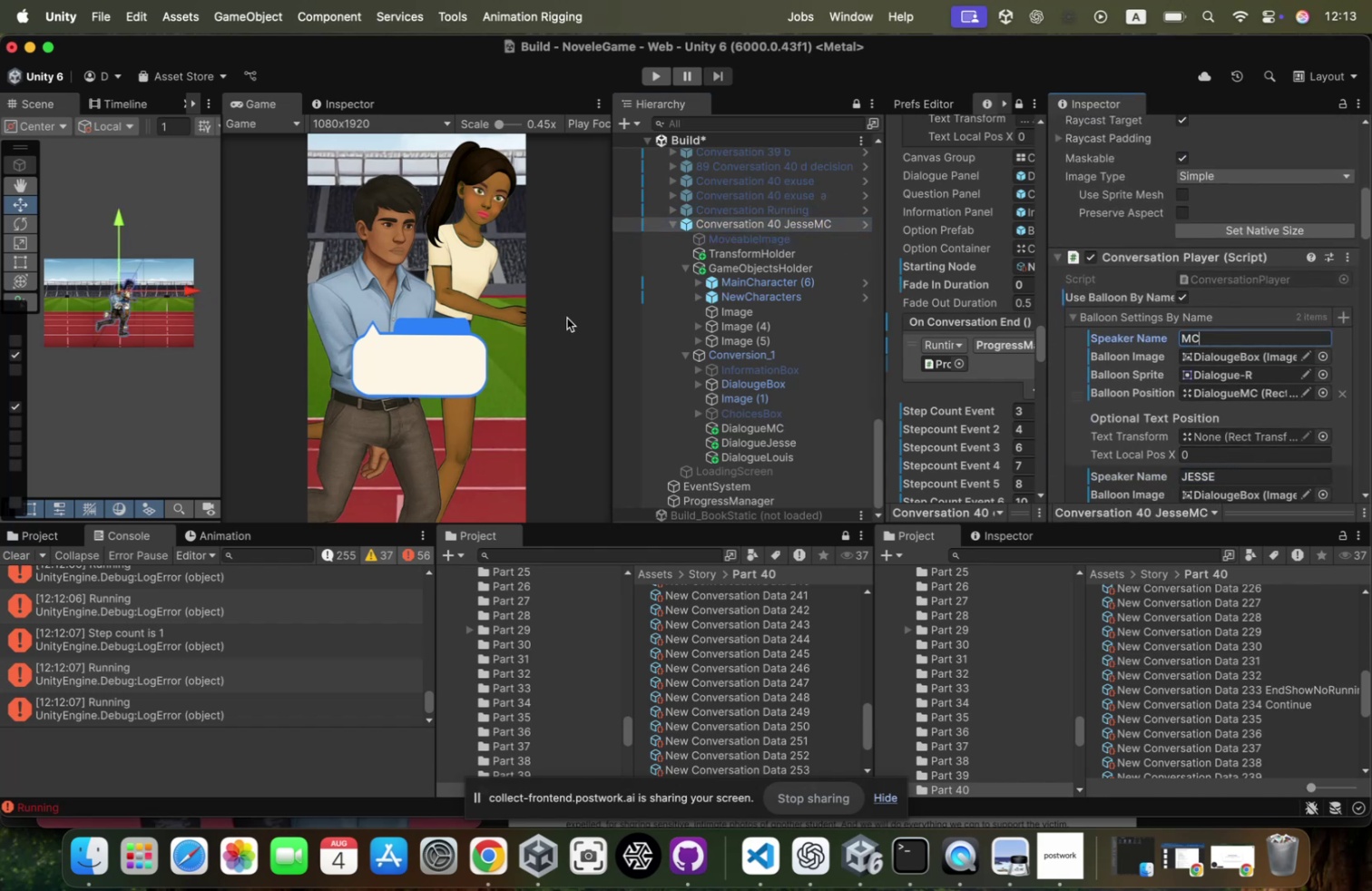 
left_click([496, 277])
 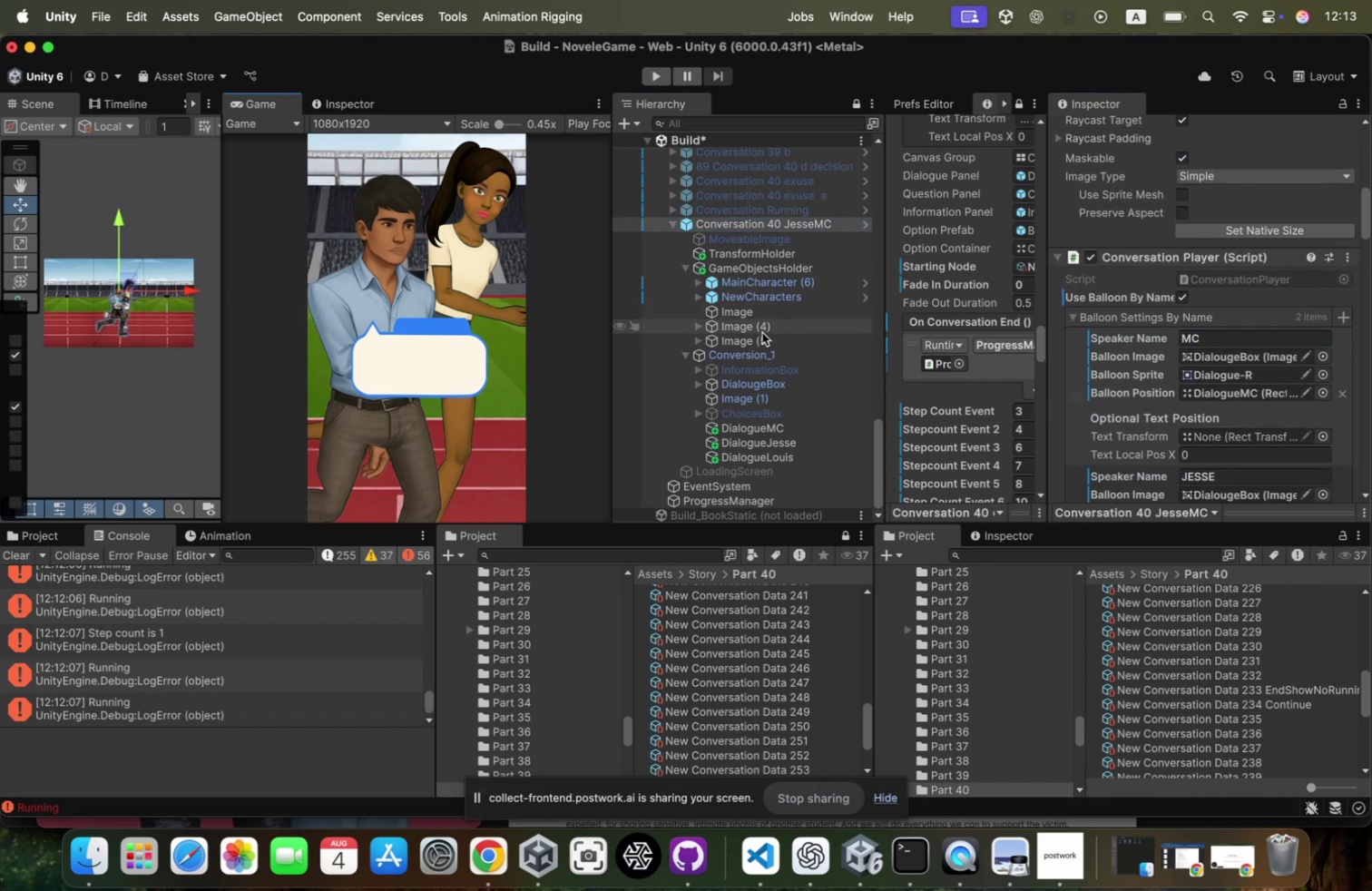 
left_click([755, 387])
 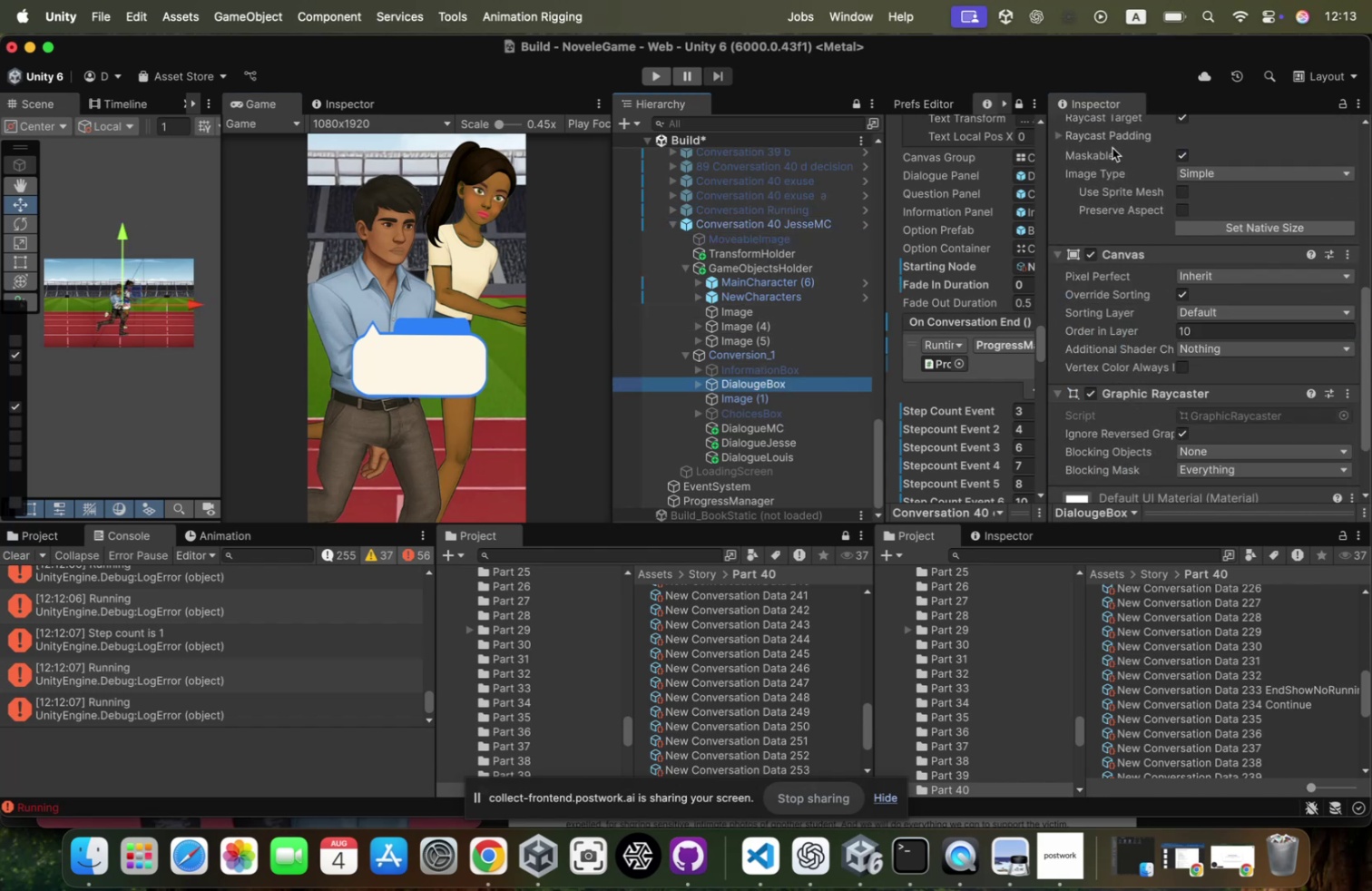 
scroll: coordinate [1112, 148], scroll_direction: up, amount: 71.0
 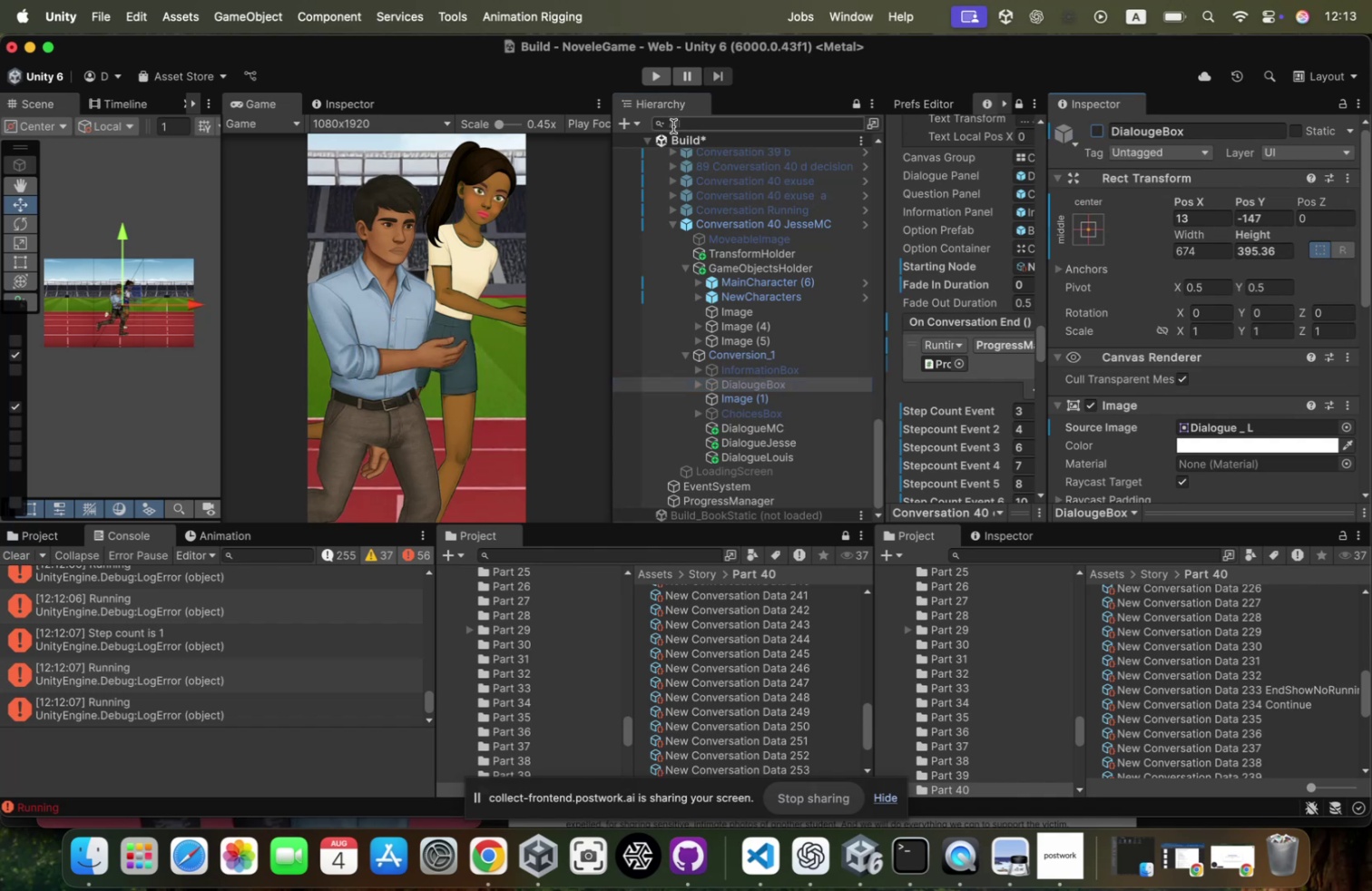 
right_click([676, 138])
 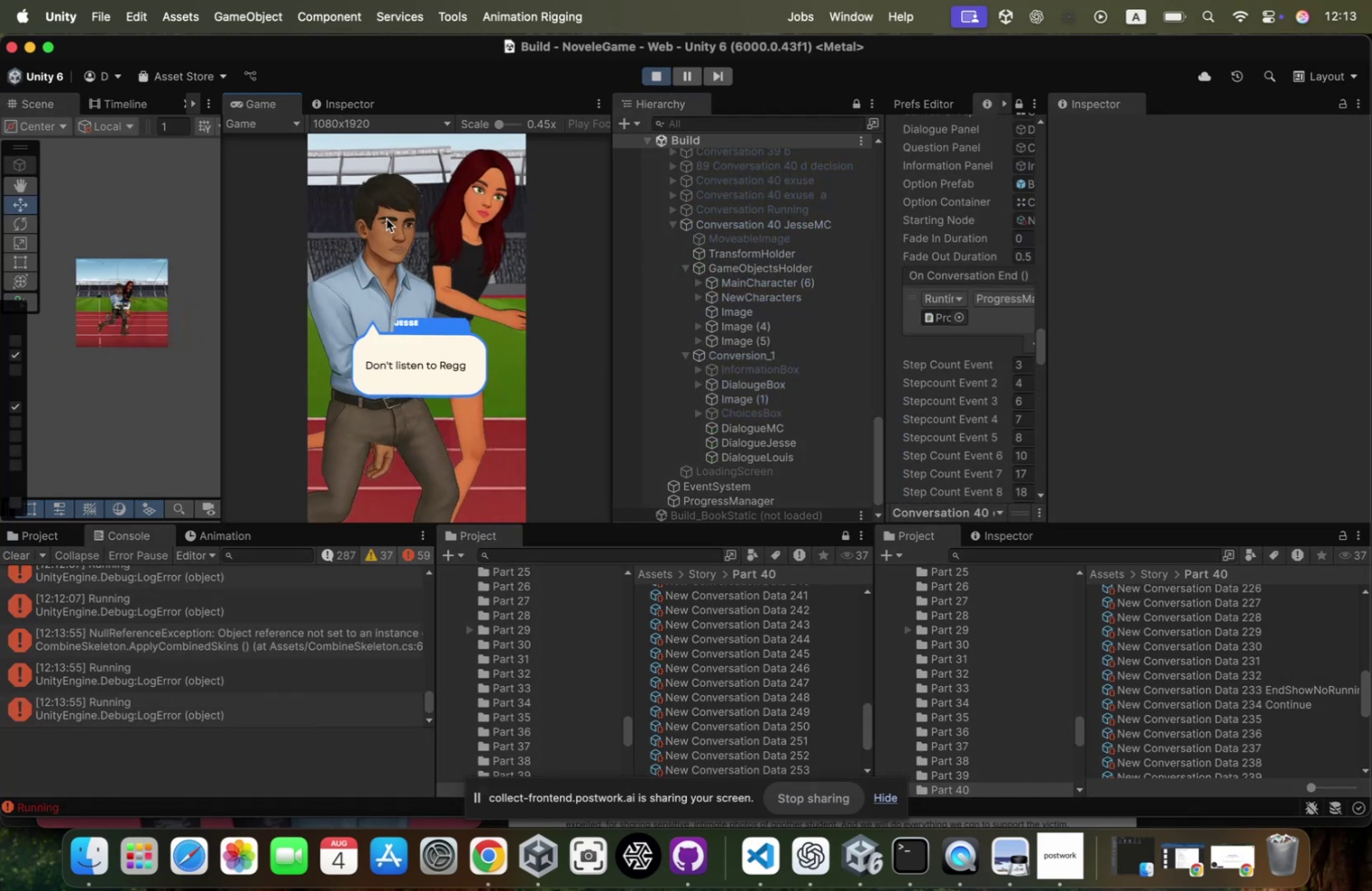 
wait(7.01)
 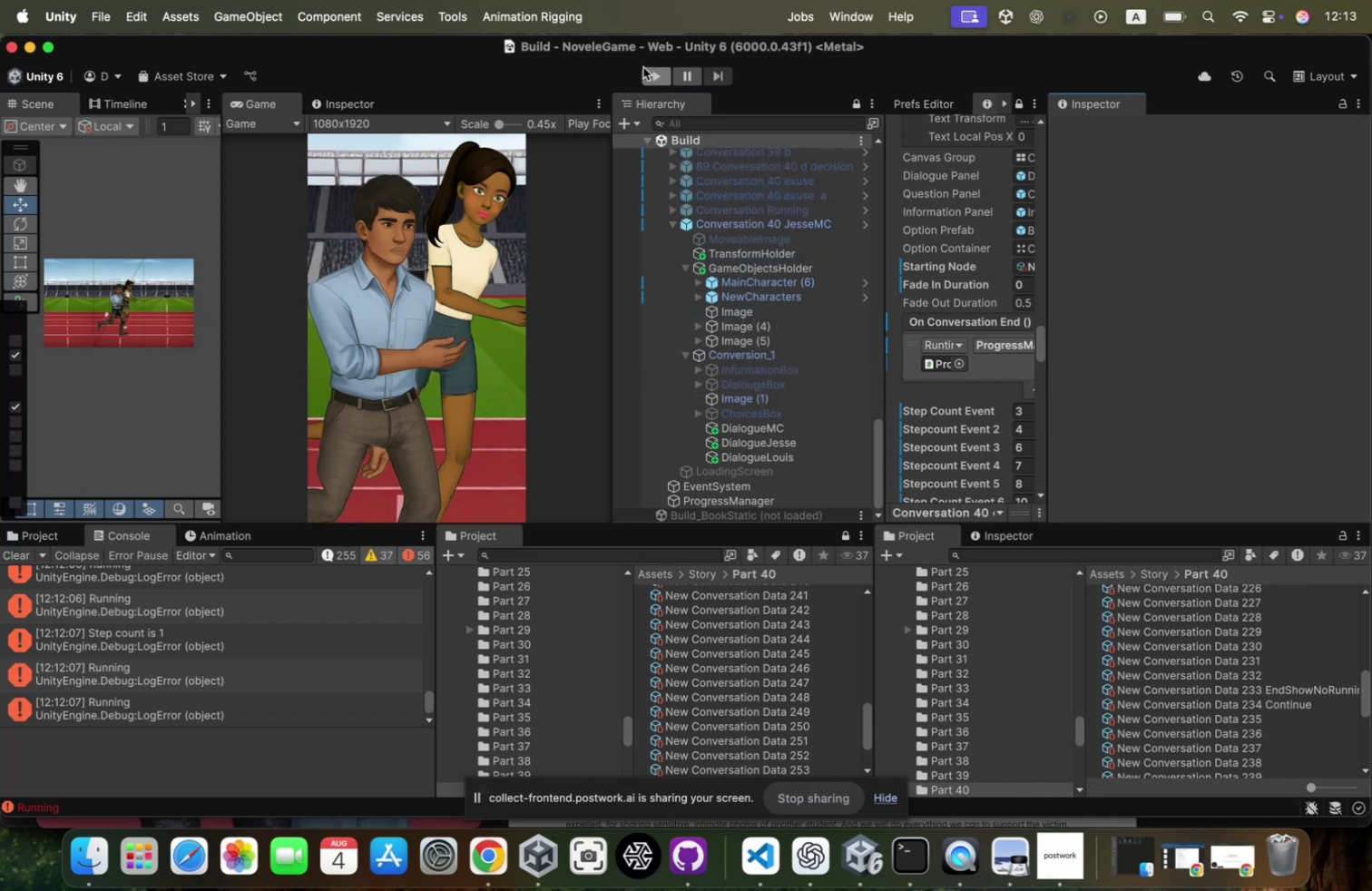 
left_click([386, 230])
 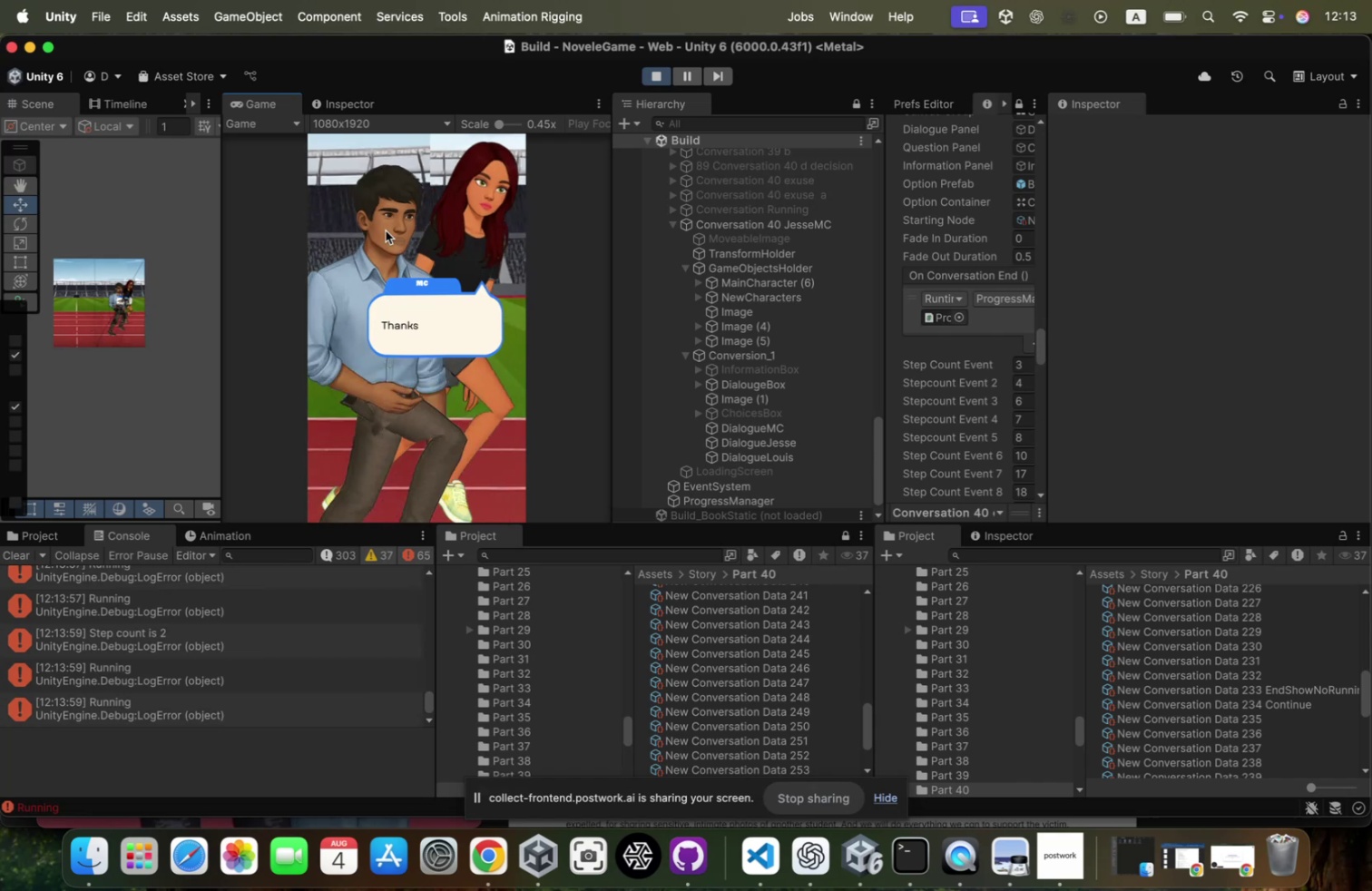 
left_click([386, 230])
 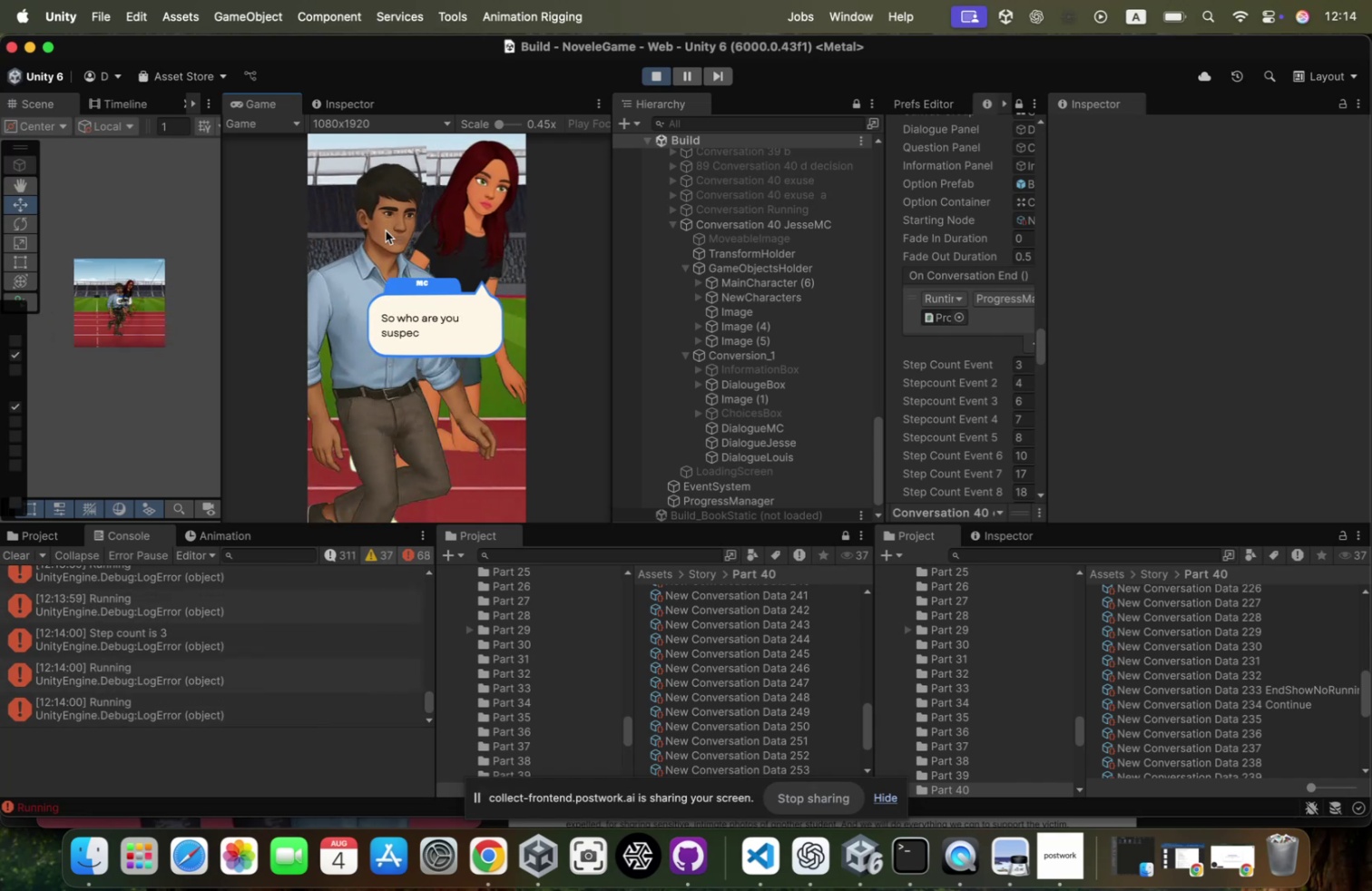 
left_click([386, 230])
 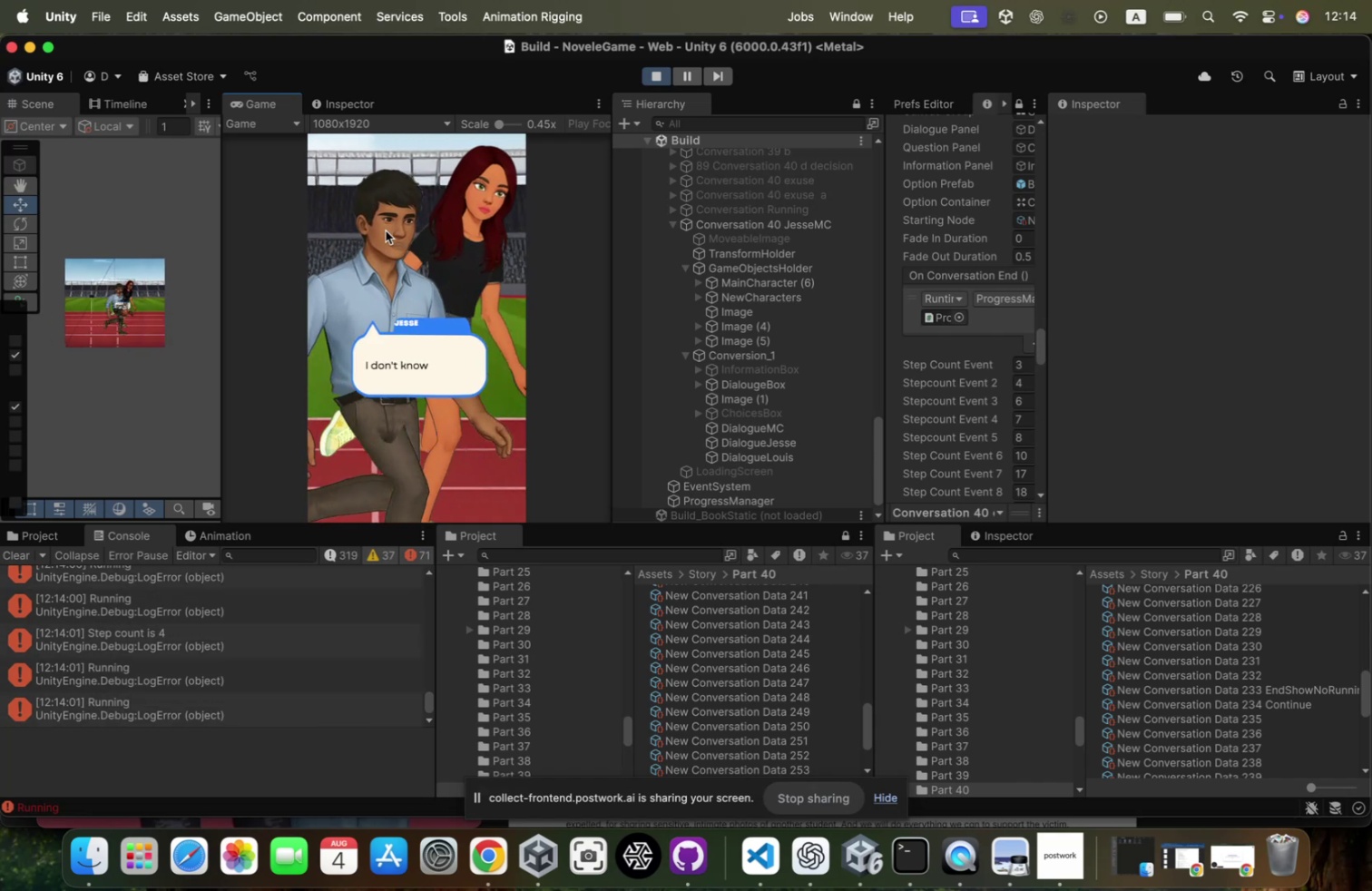 
left_click([386, 230])
 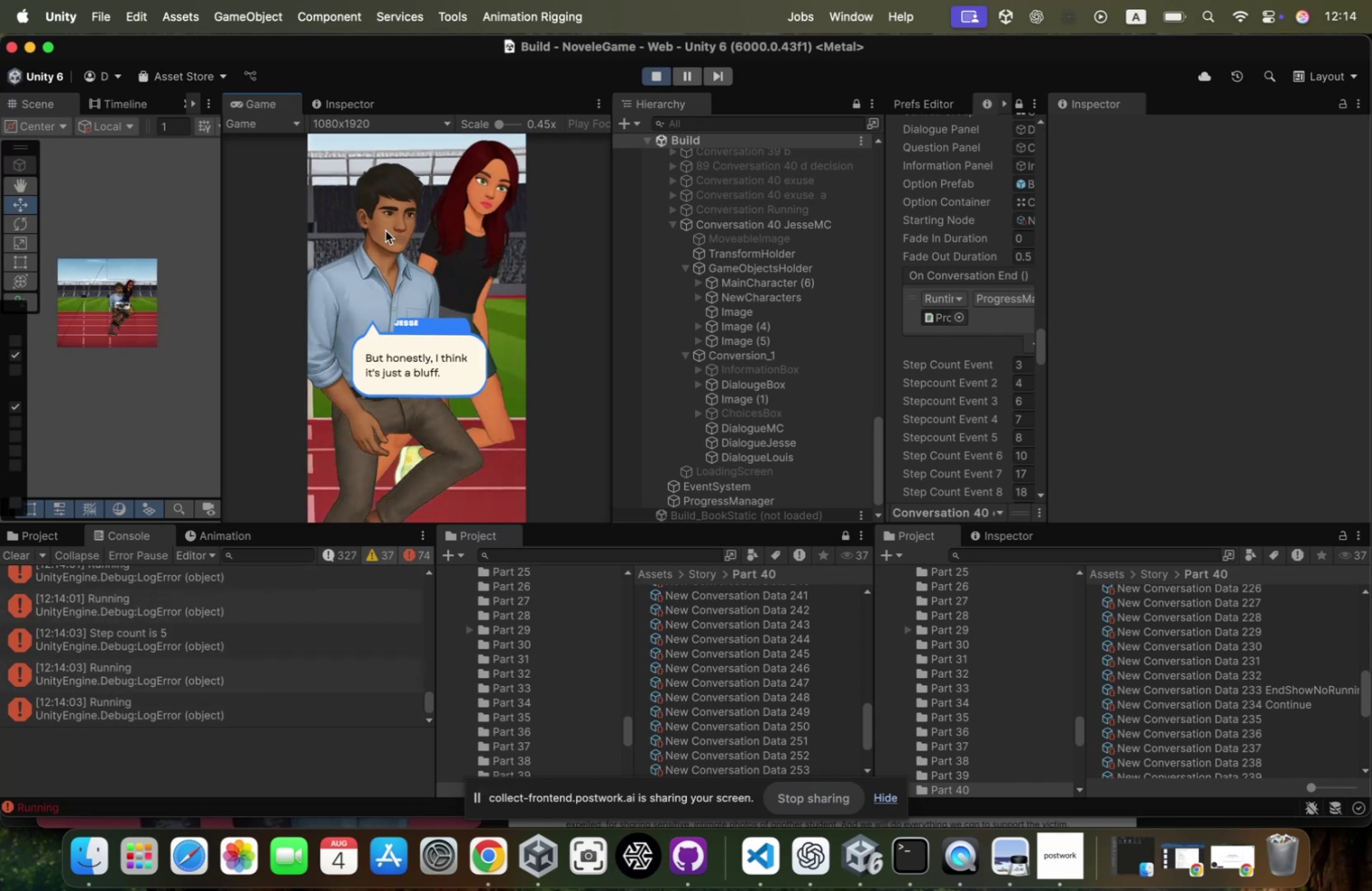 
left_click([386, 230])
 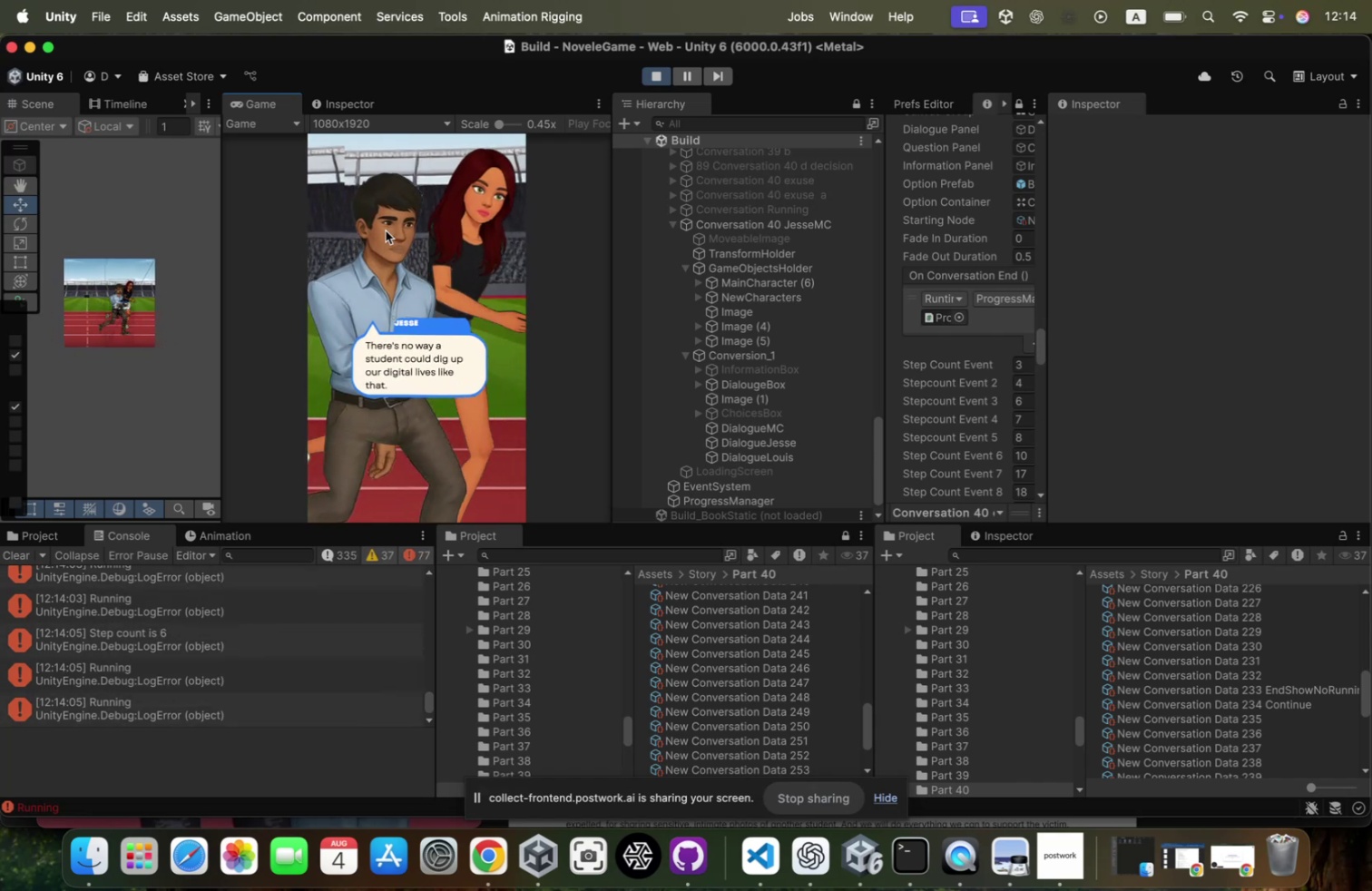 
left_click([386, 230])
 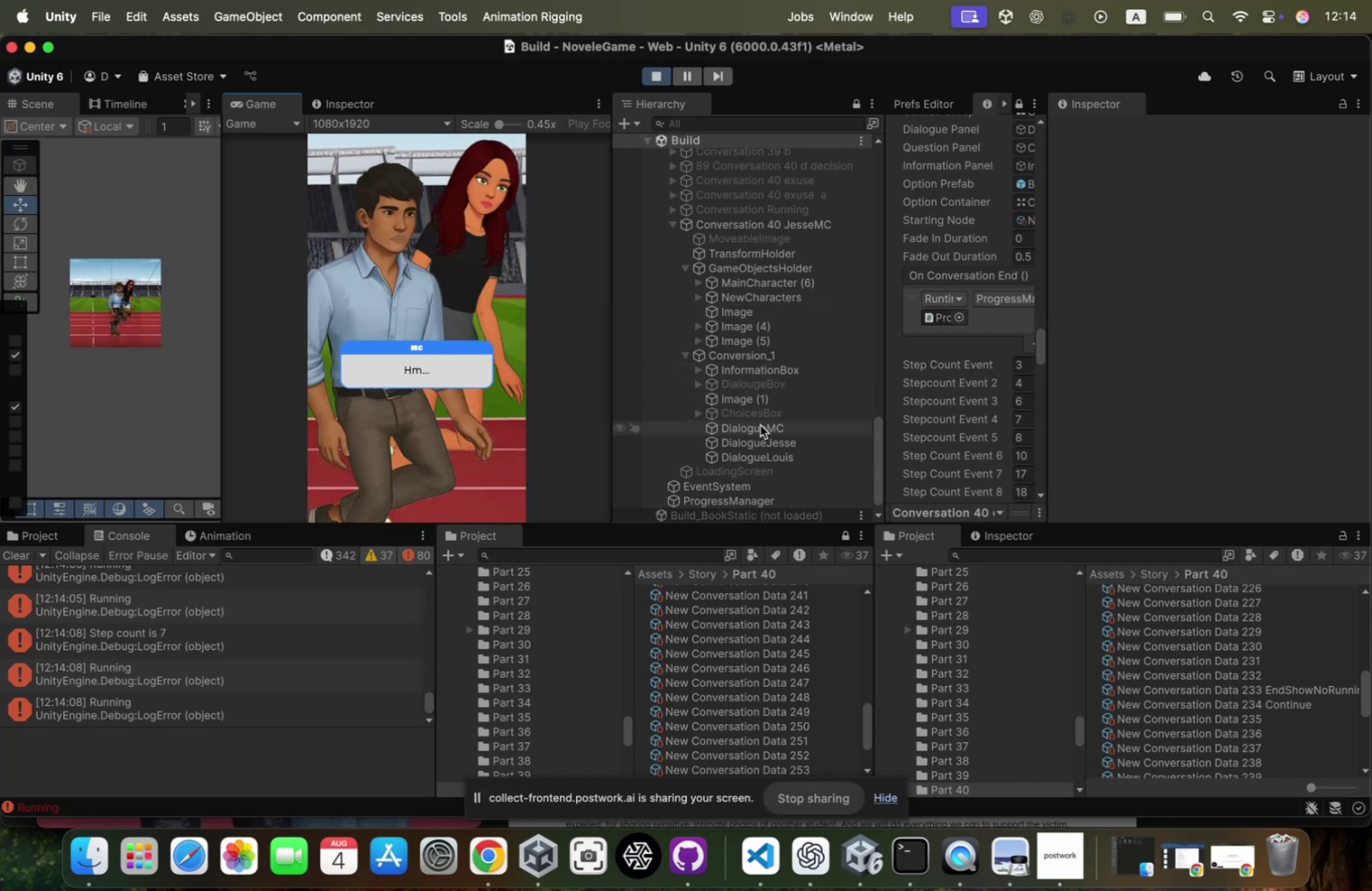 
left_click([775, 366])
 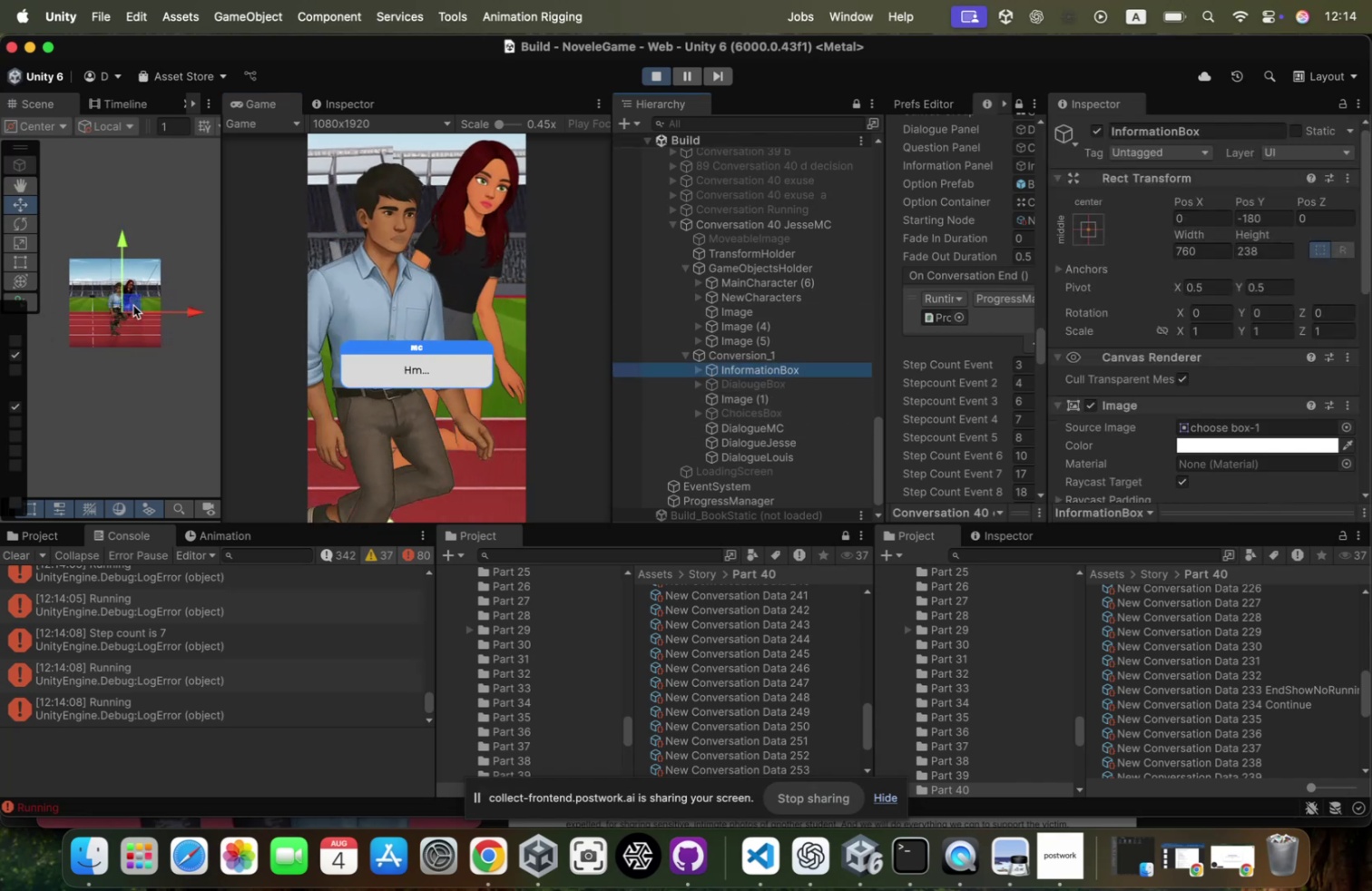 
left_click_drag(start_coordinate=[137, 303], to_coordinate=[140, 295])
 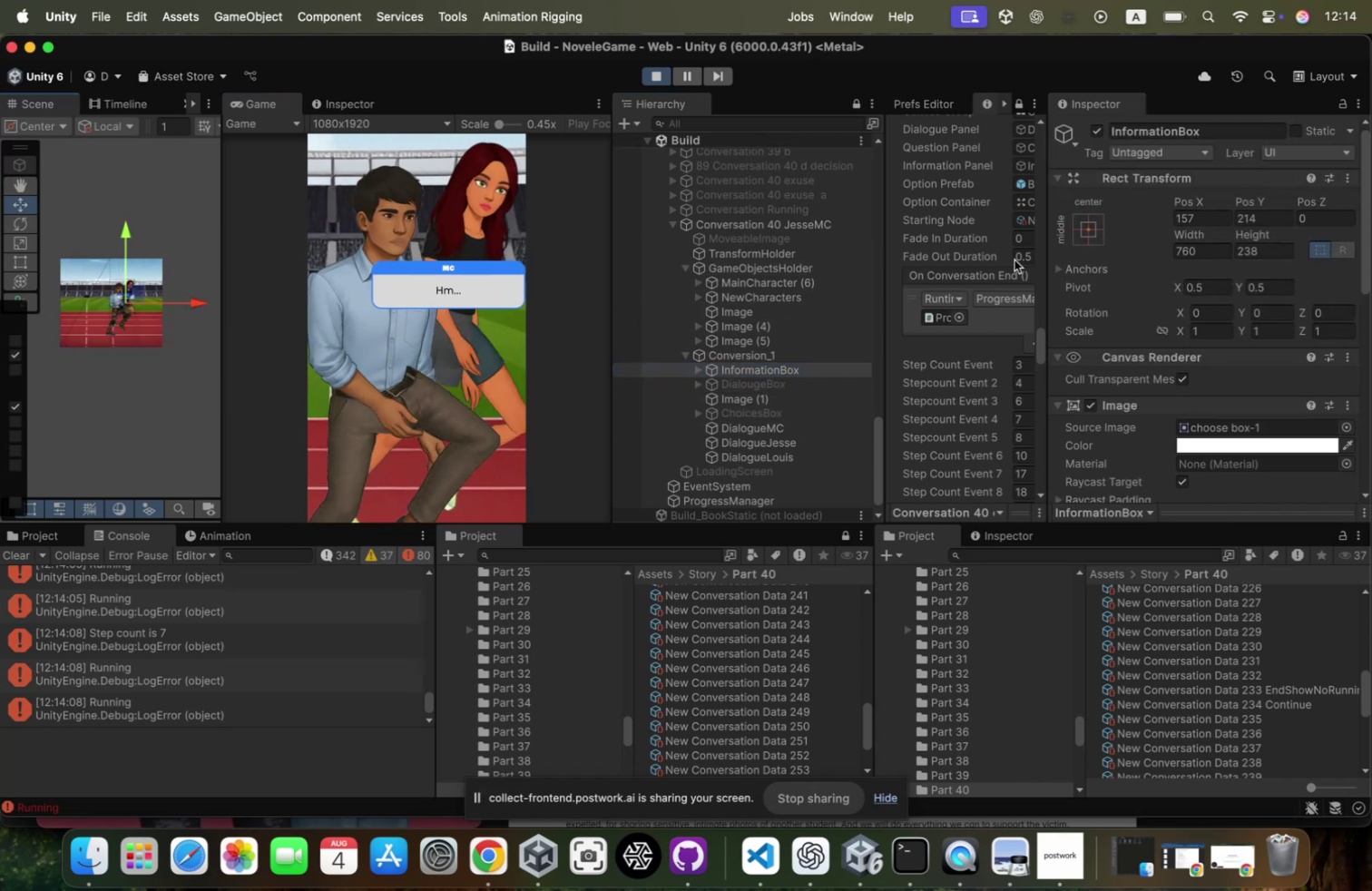 
right_click([1141, 182])
 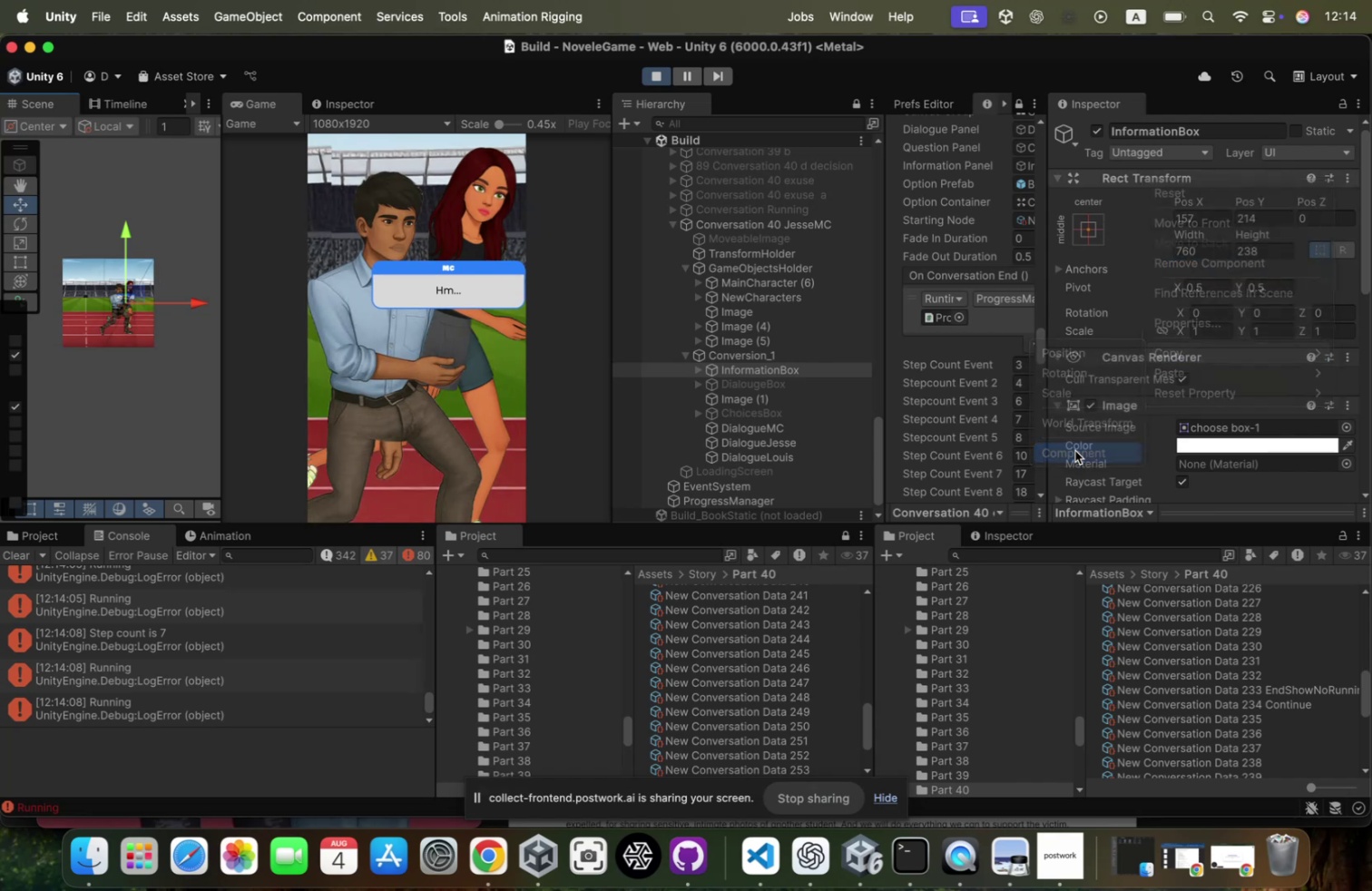 
left_click([444, 204])
 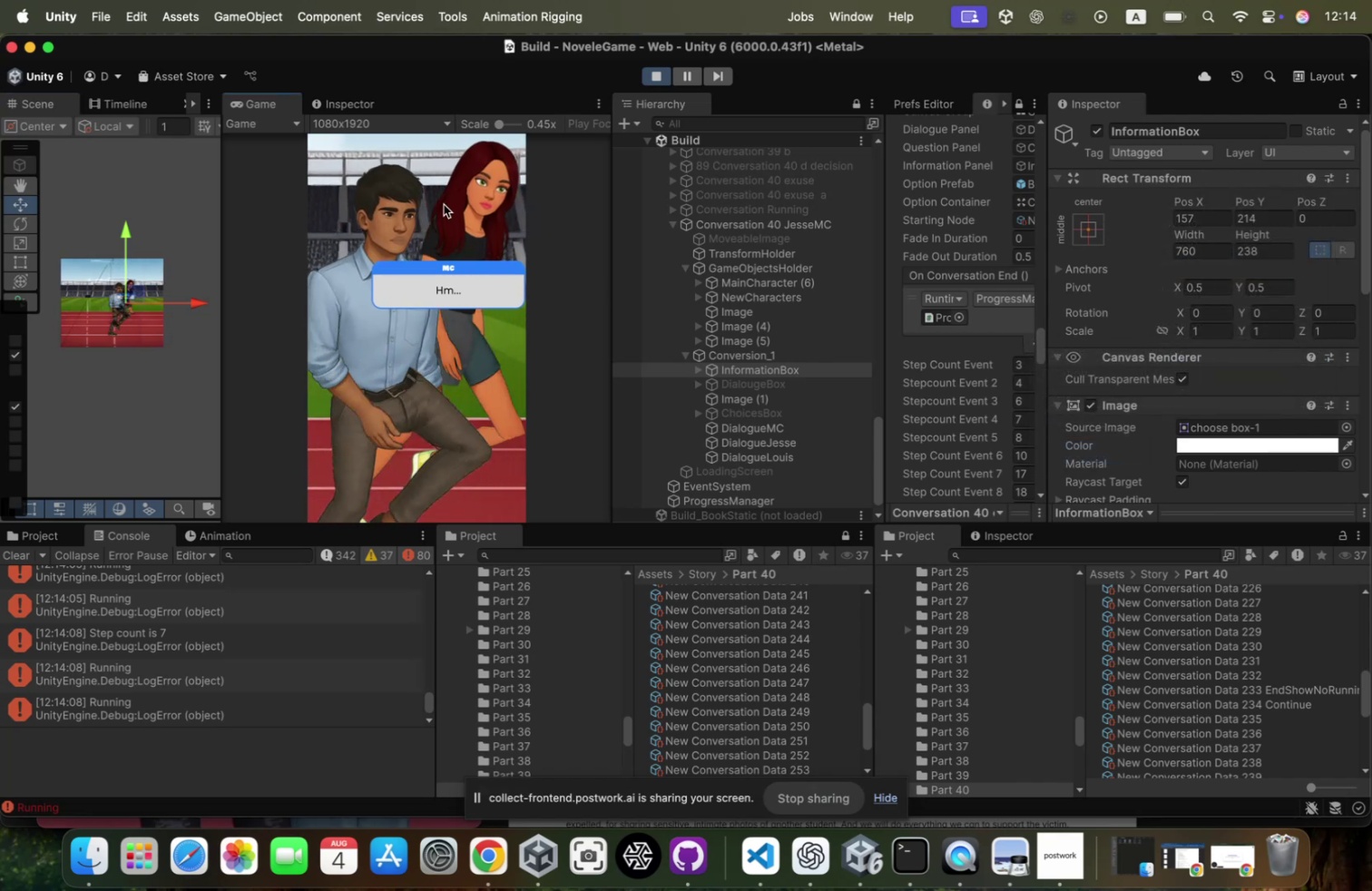 
left_click([444, 204])
 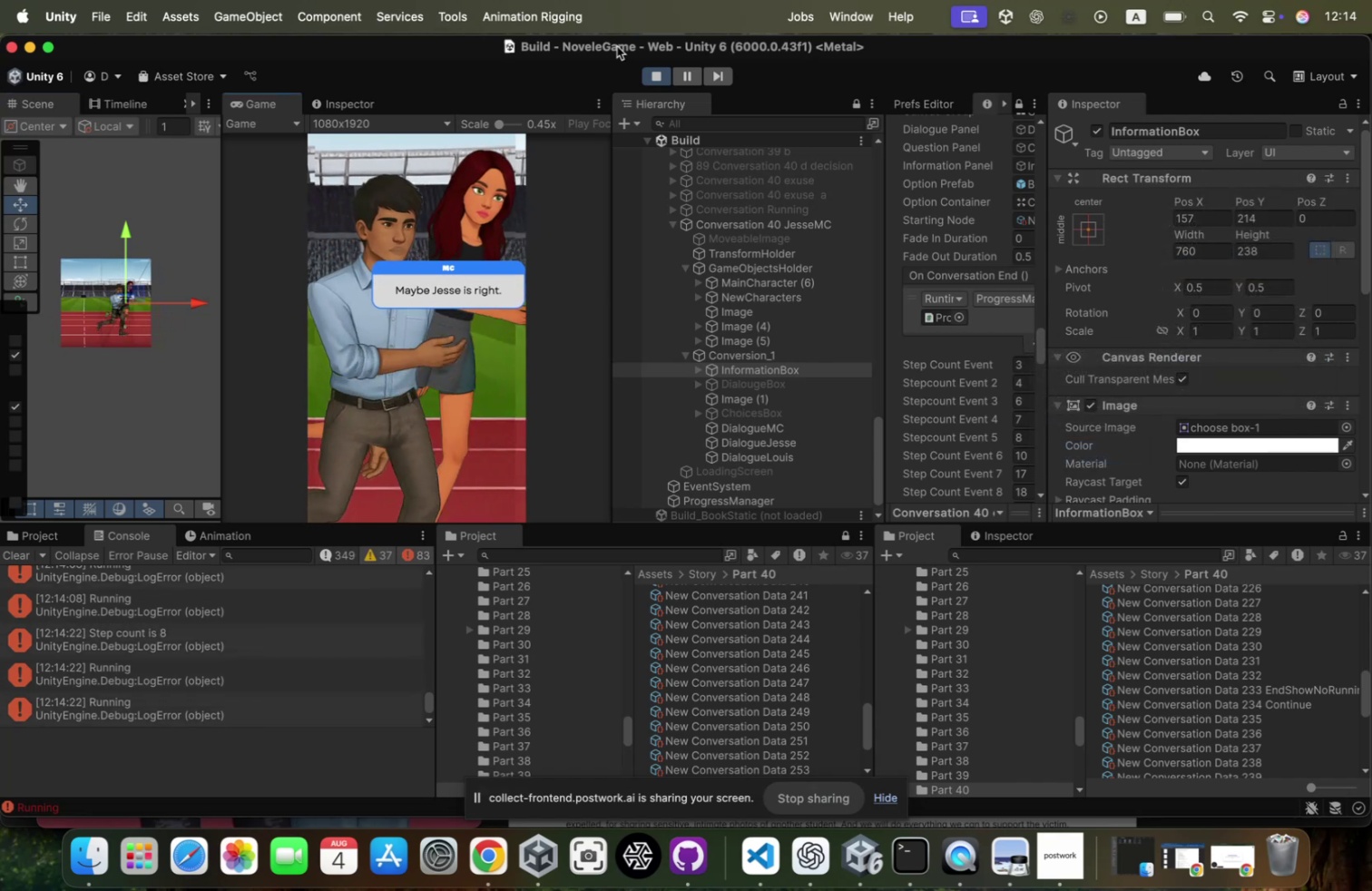 
wait(6.23)
 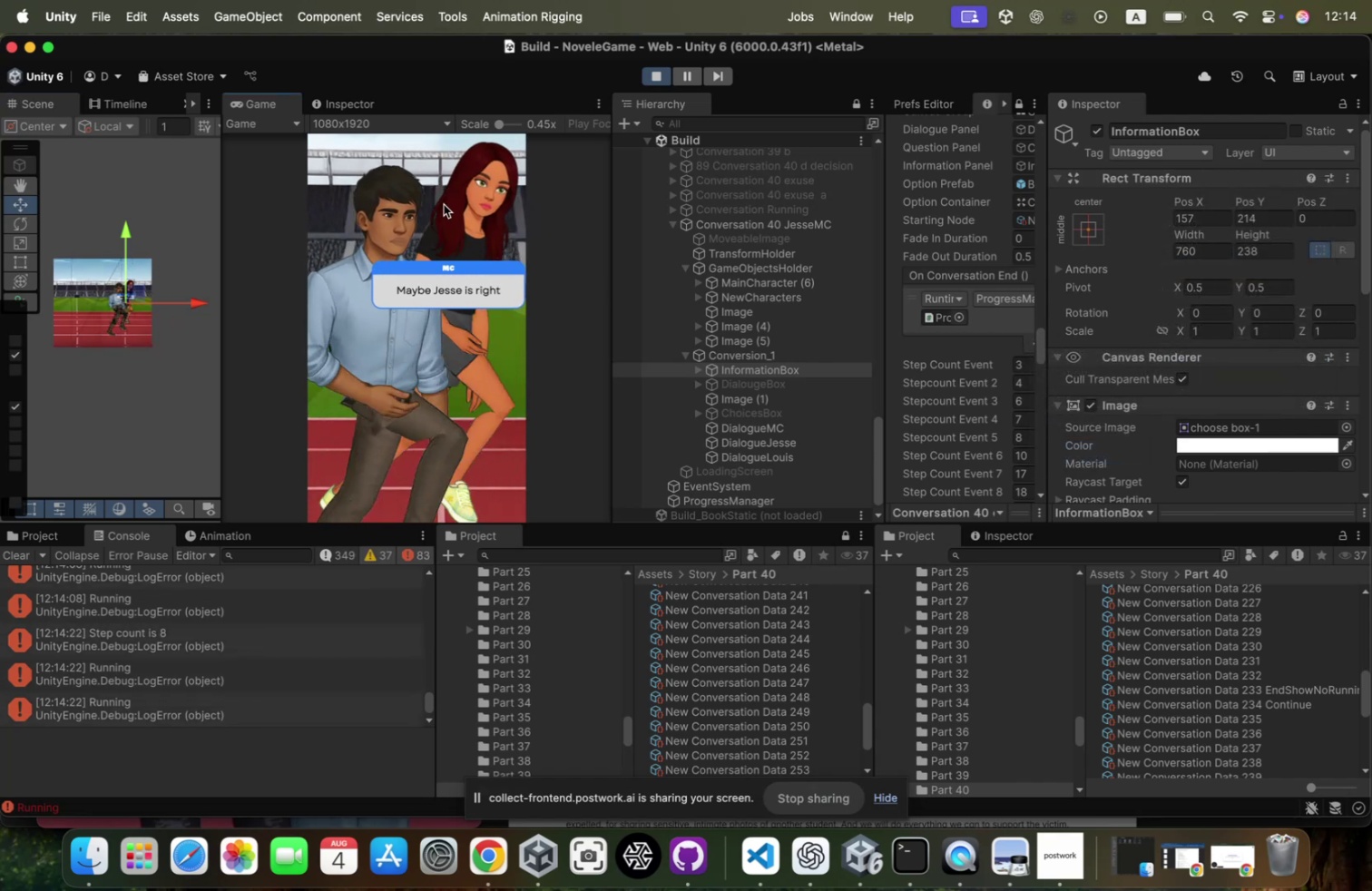 
left_click([653, 73])
 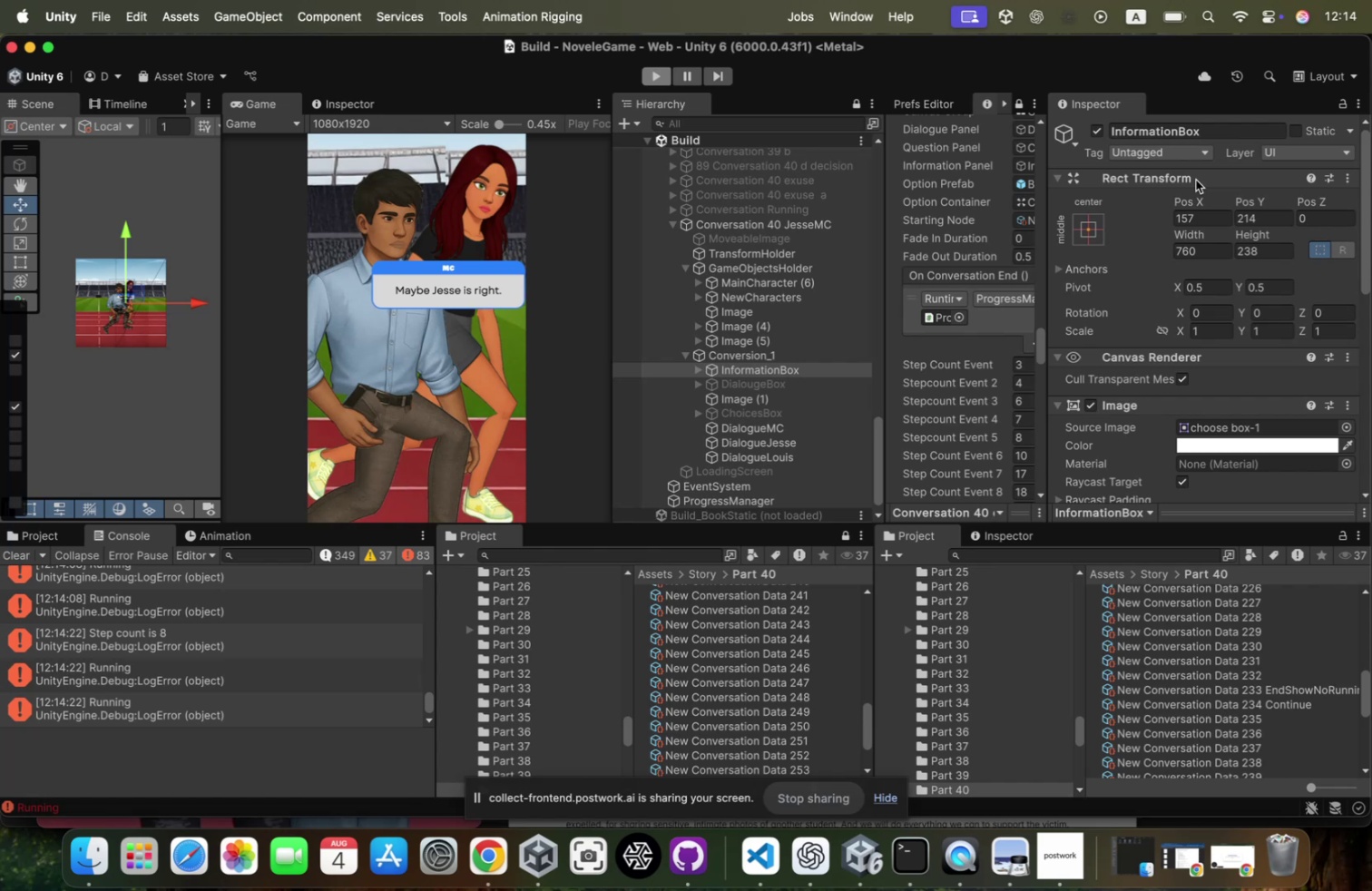 
right_click([1196, 180])
 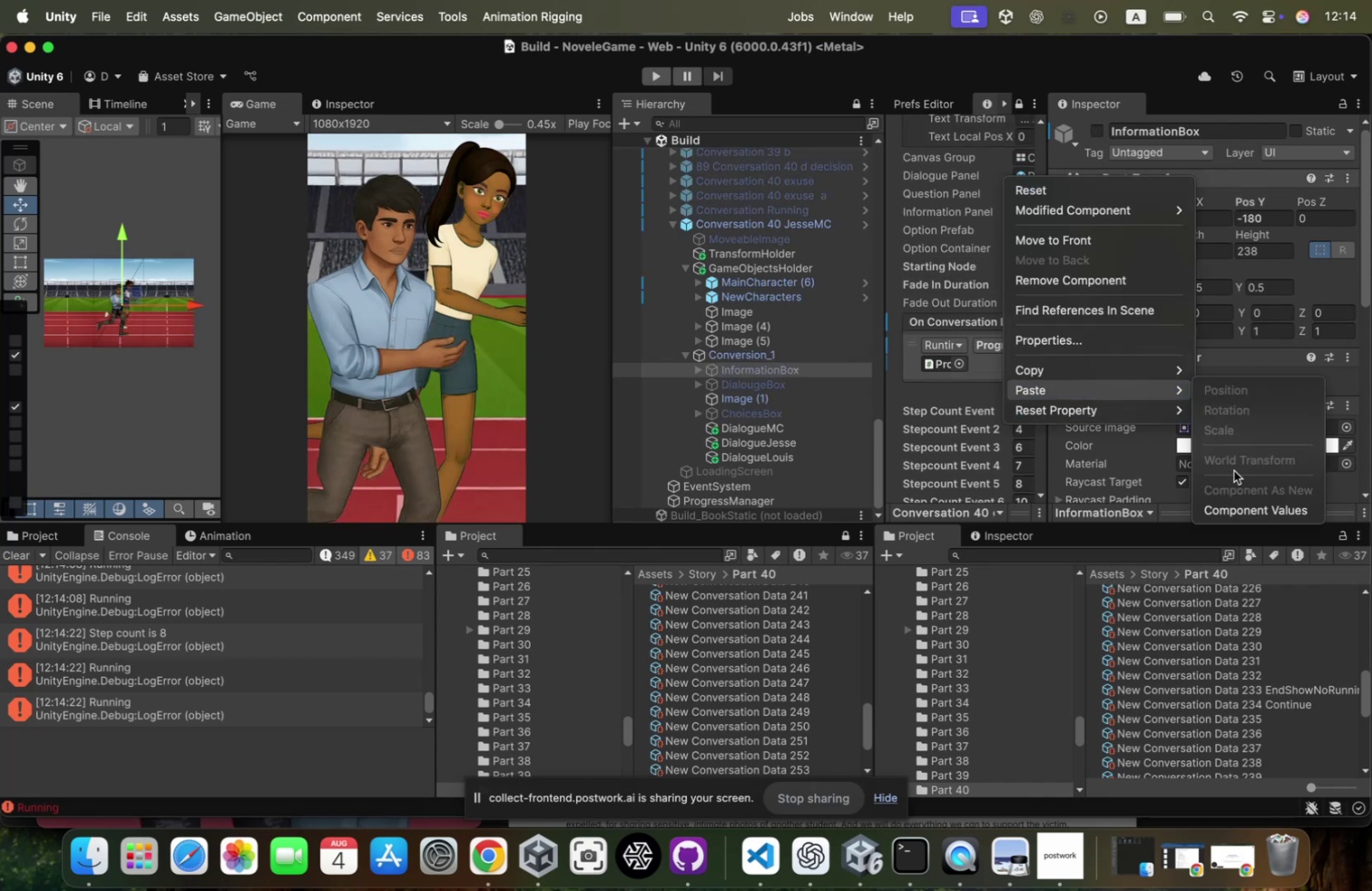 
left_click([1240, 505])
 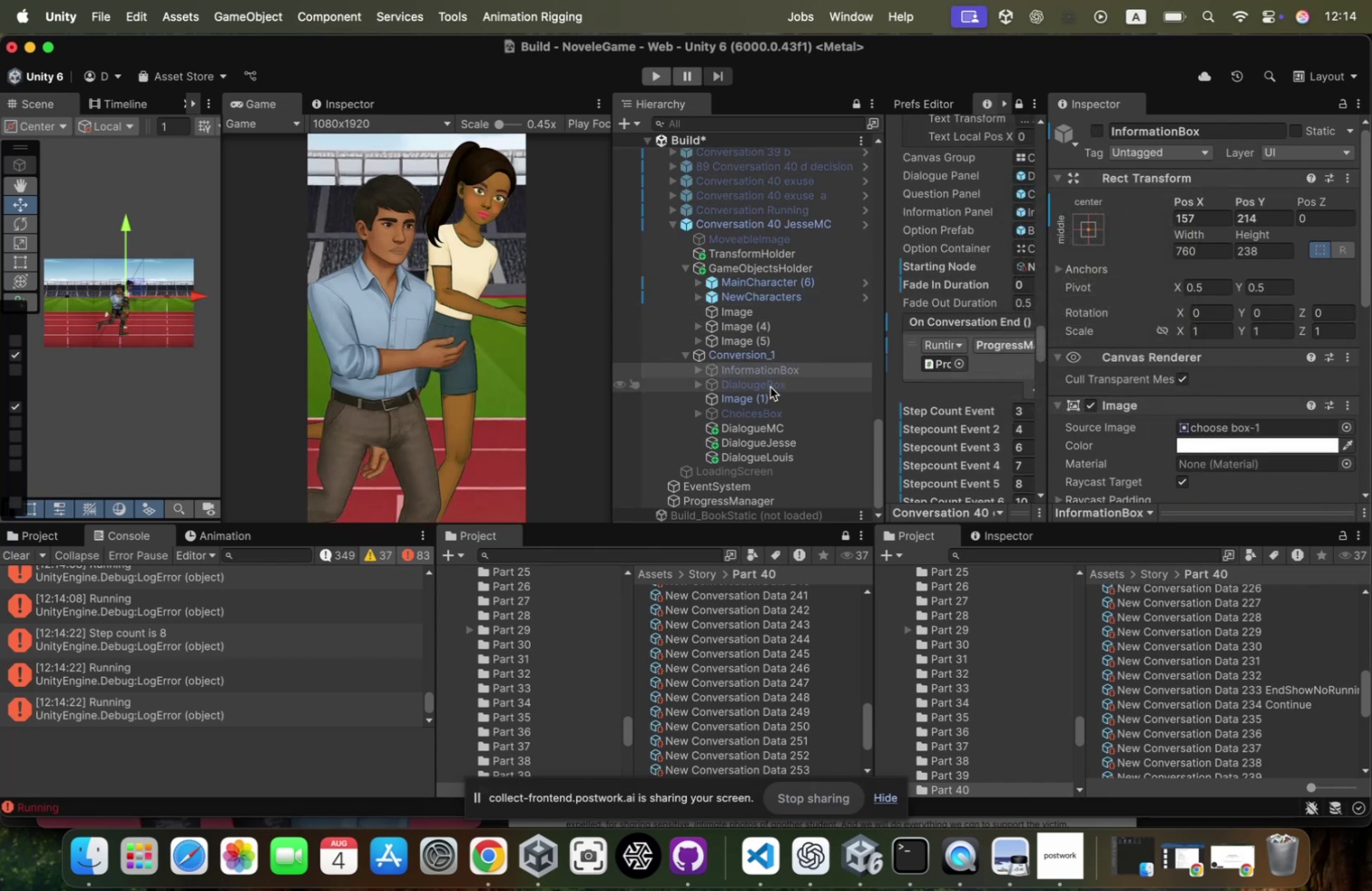 
left_click([769, 380])
 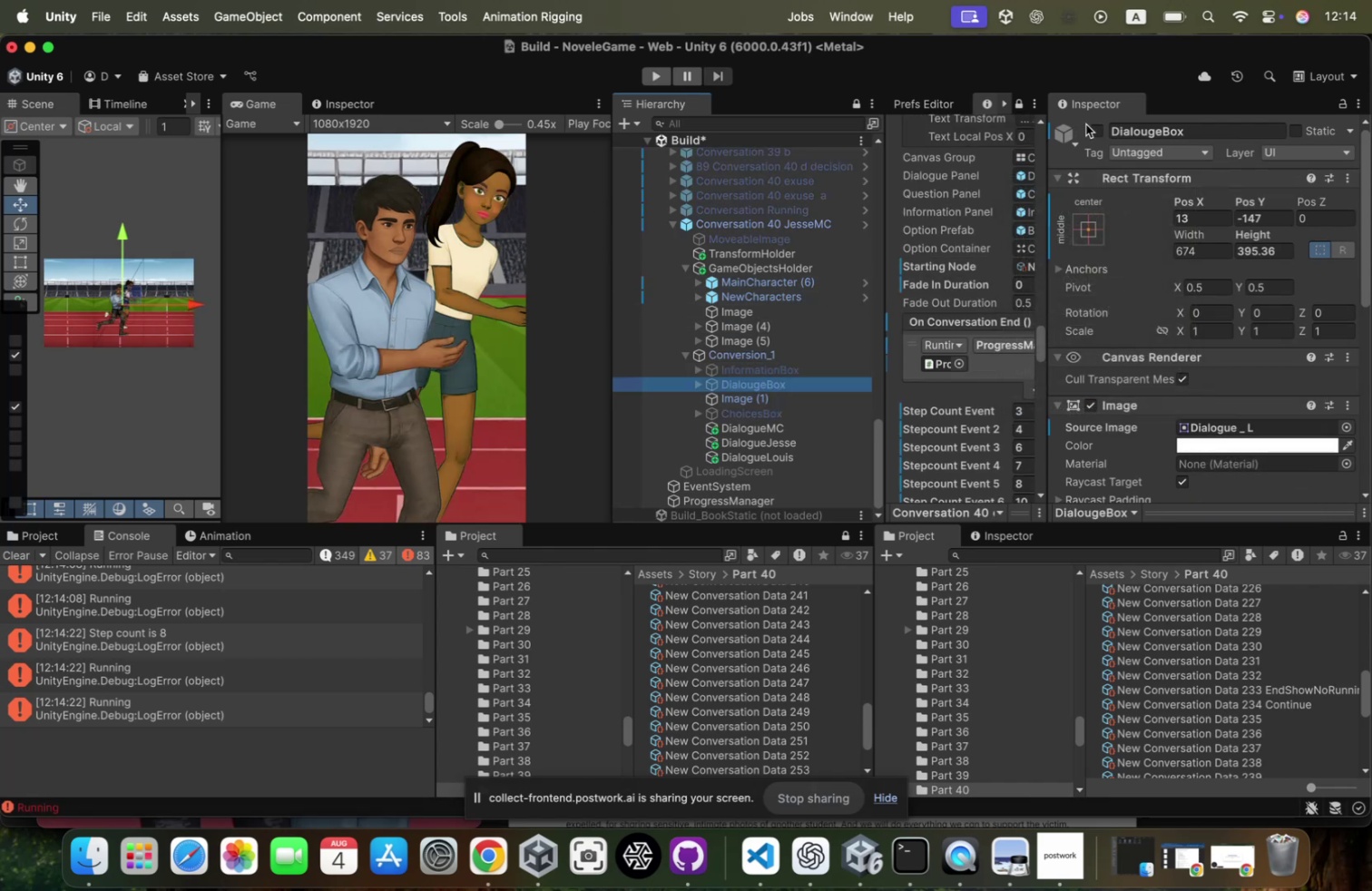 
left_click([1093, 130])
 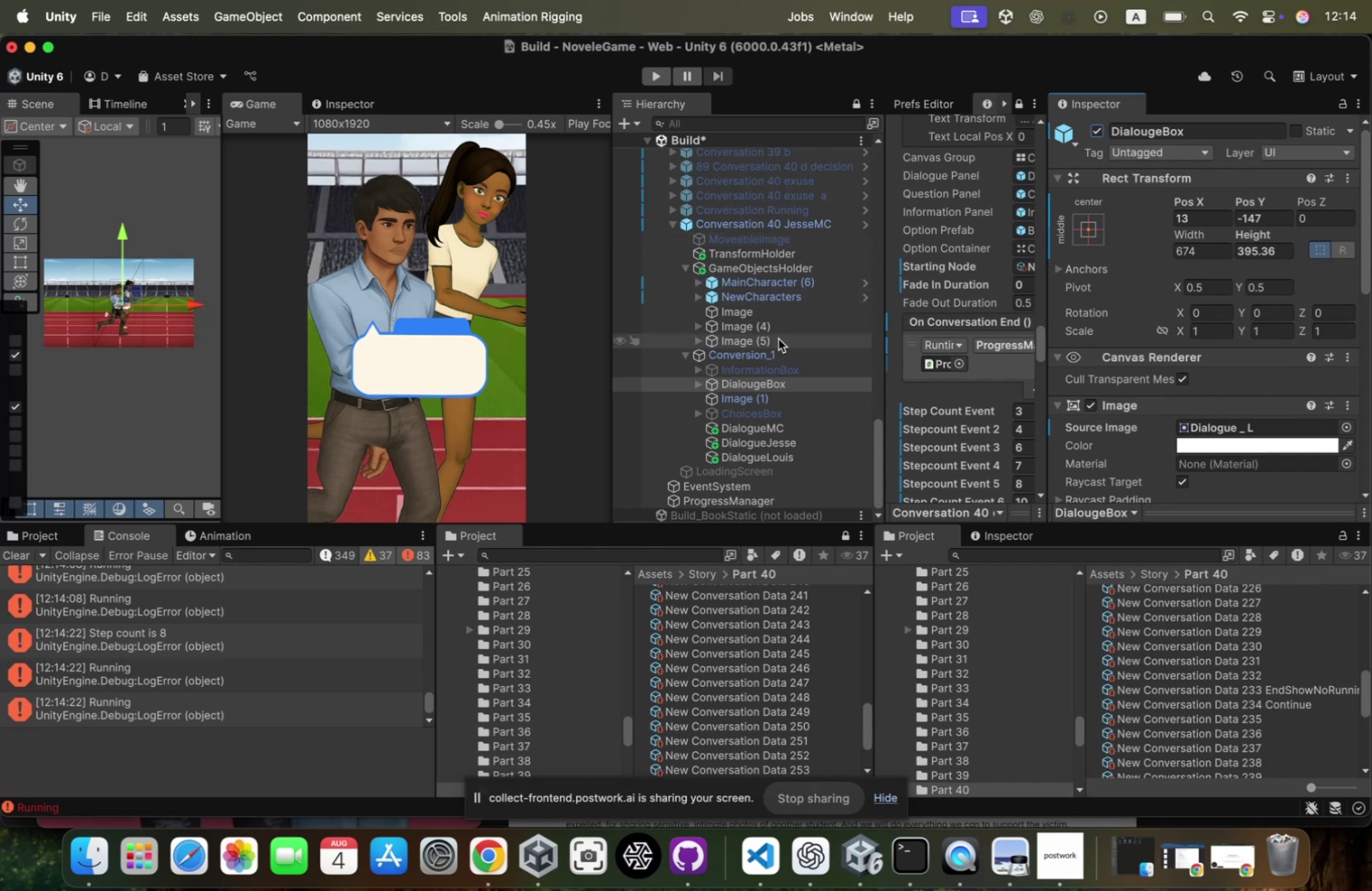 
wait(5.2)
 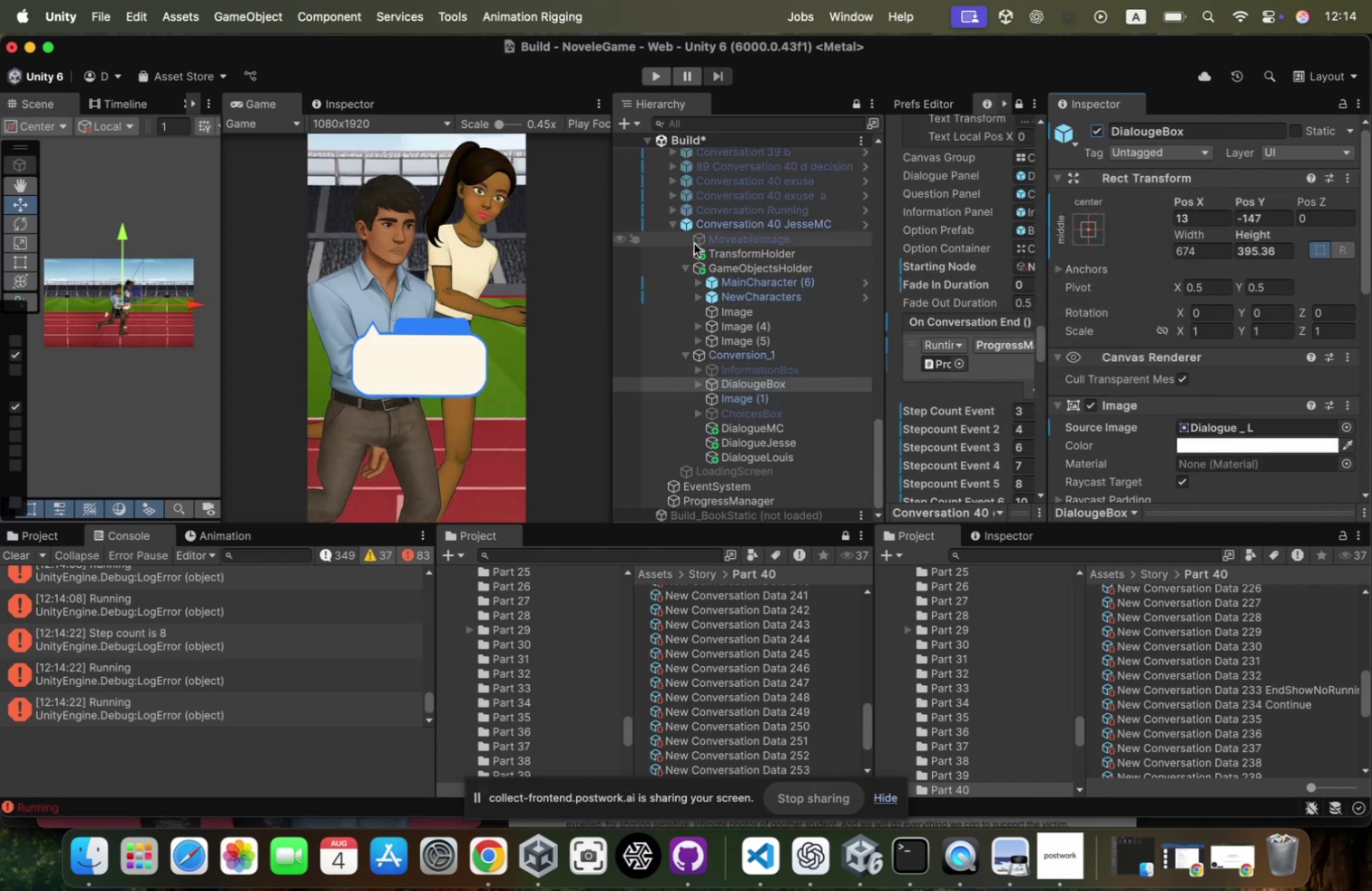 
hold_key(key=CommandLeft, duration=0.49)
 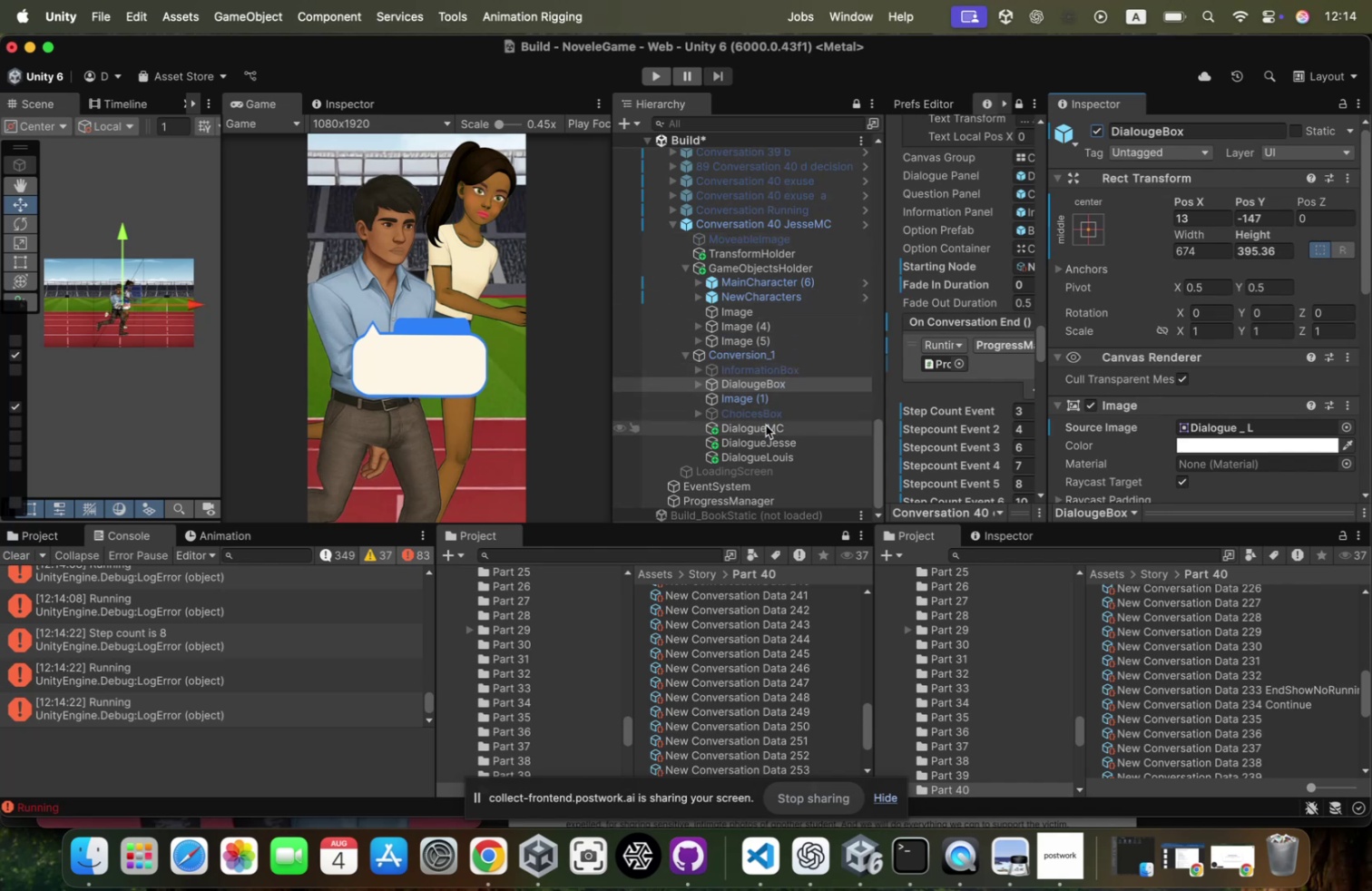 
hold_key(key=CommandLeft, duration=1.04)
left_click([769, 436])
 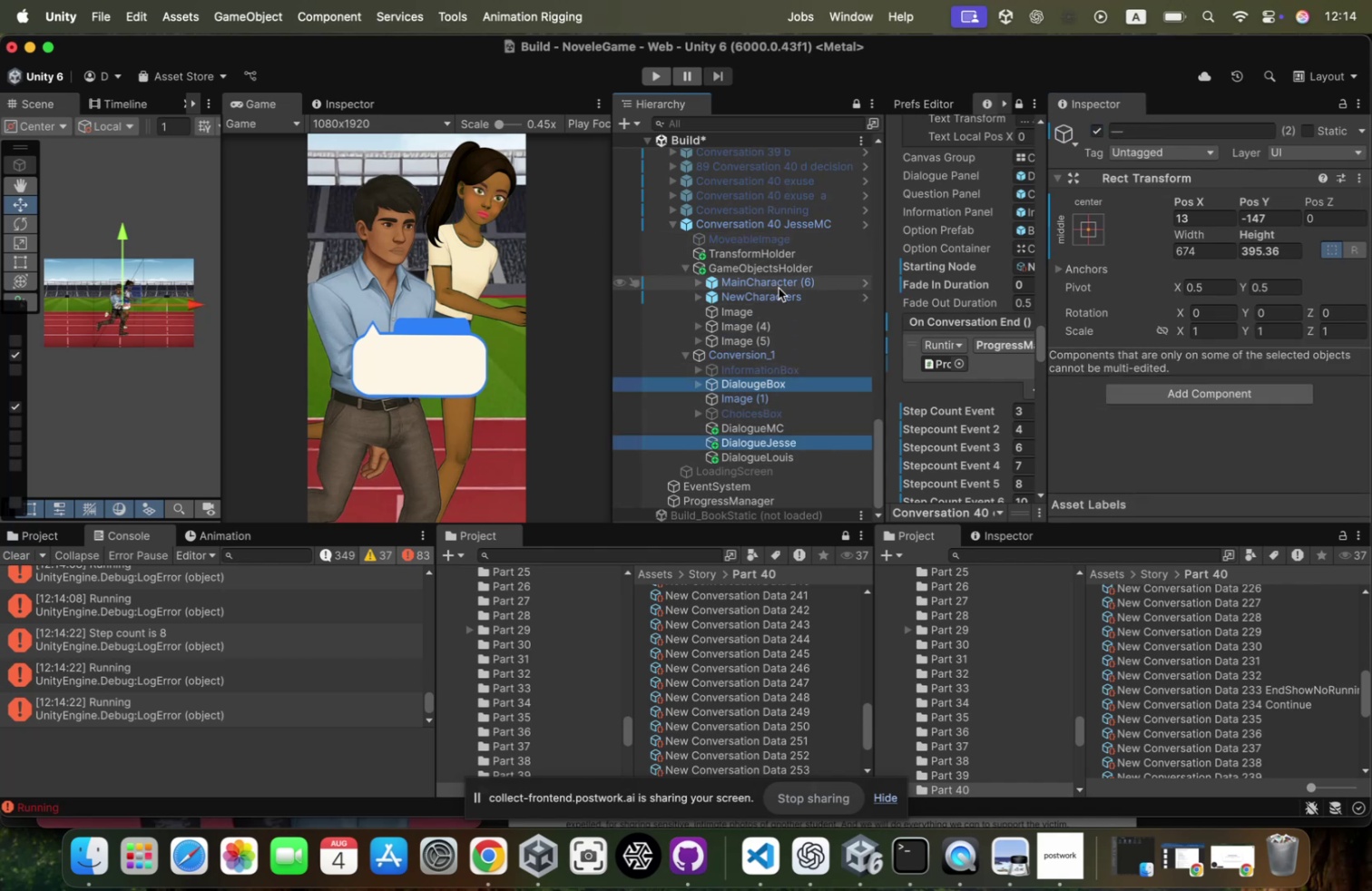 
left_click([805, 271])
 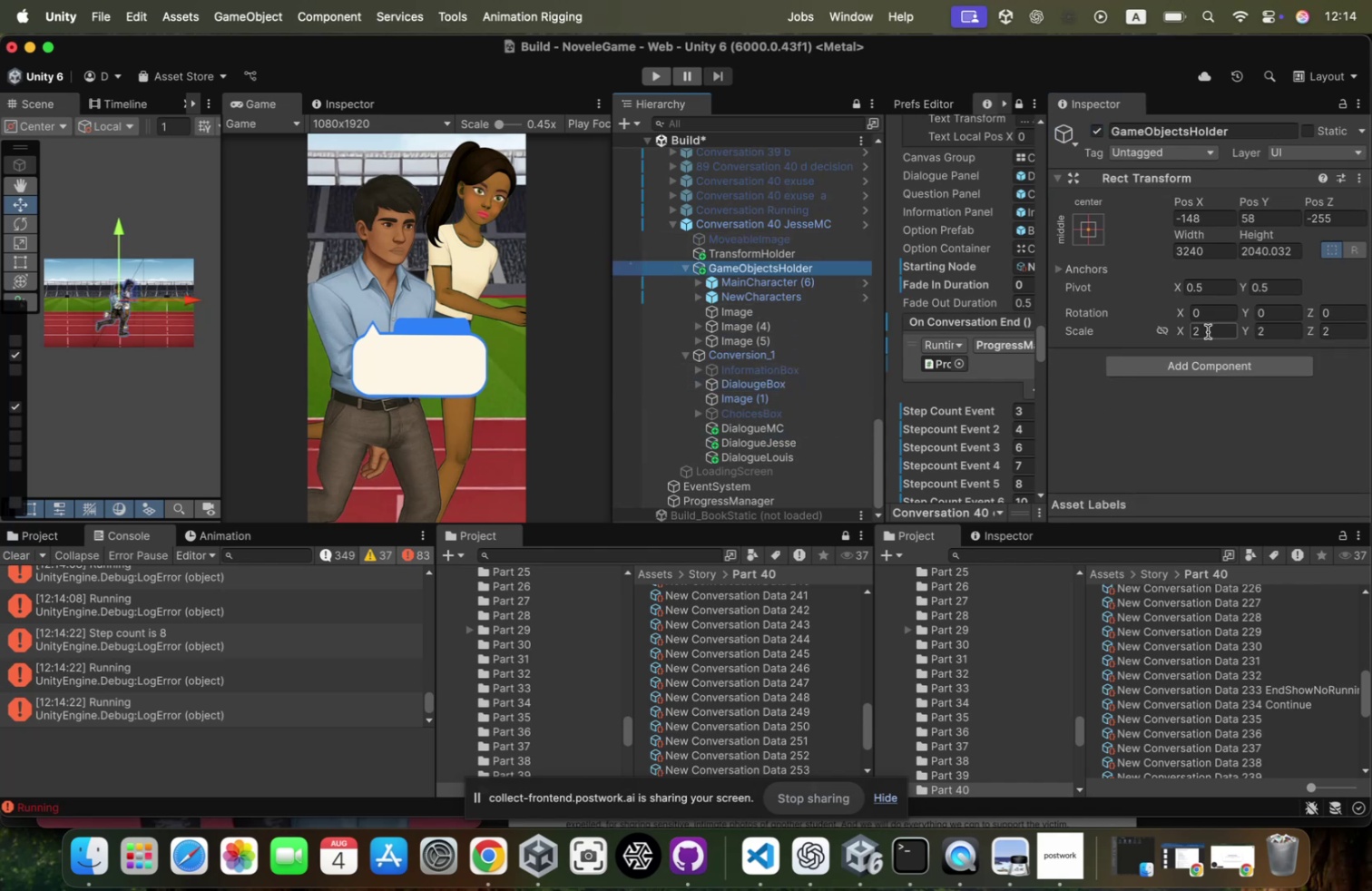 
left_click([1208, 331])
 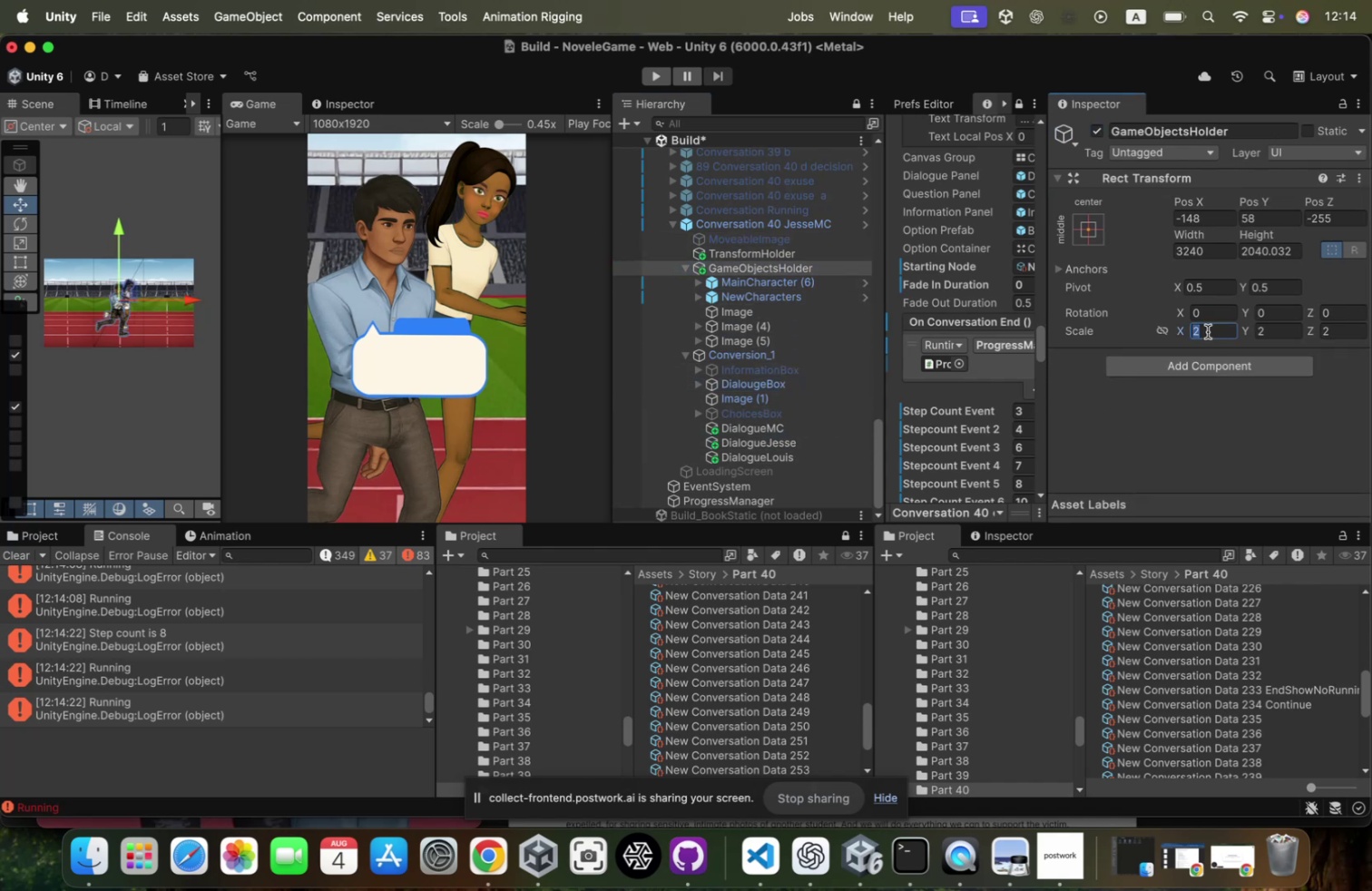 
type(33)
 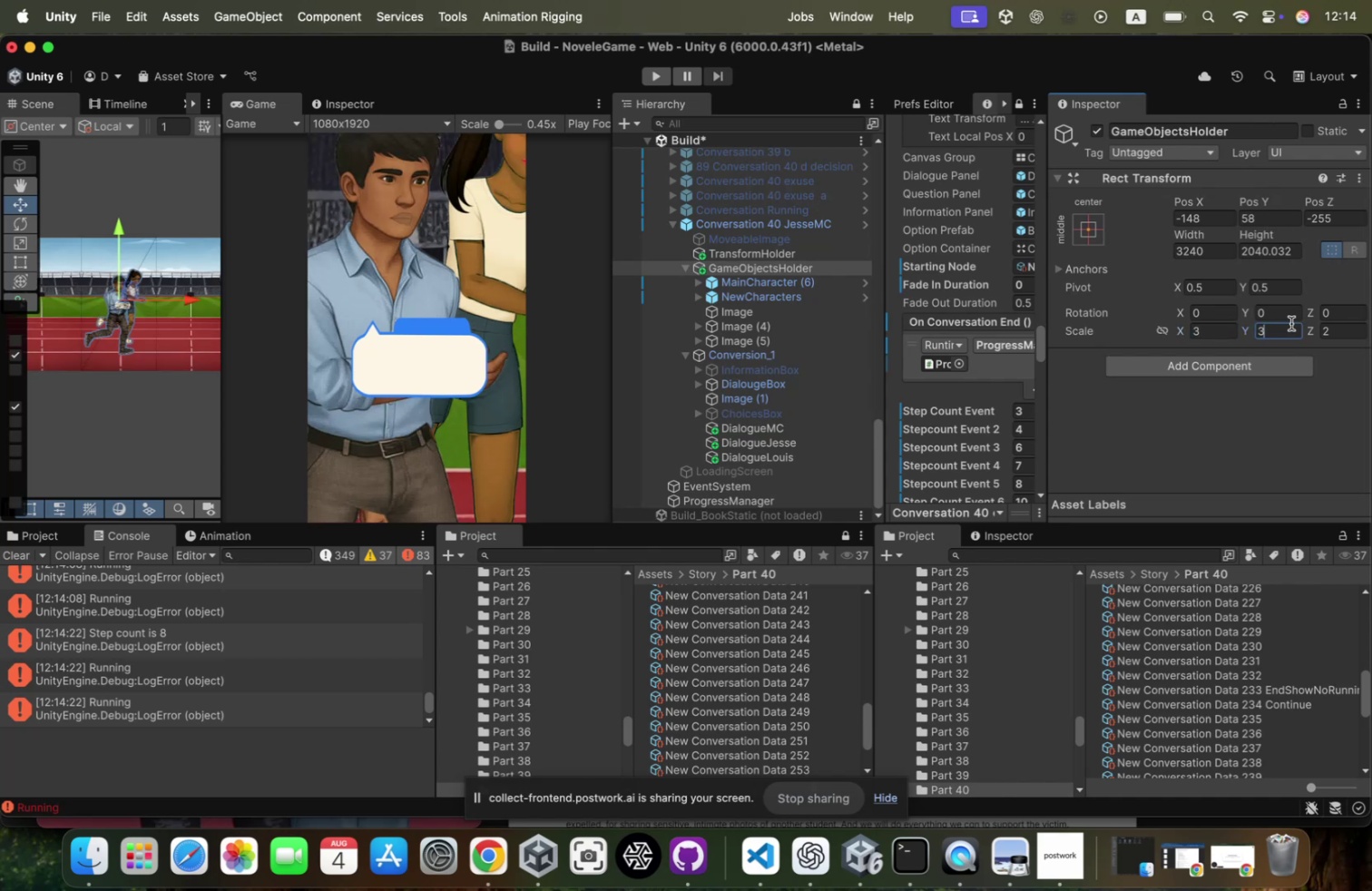 
left_click([1328, 331])
 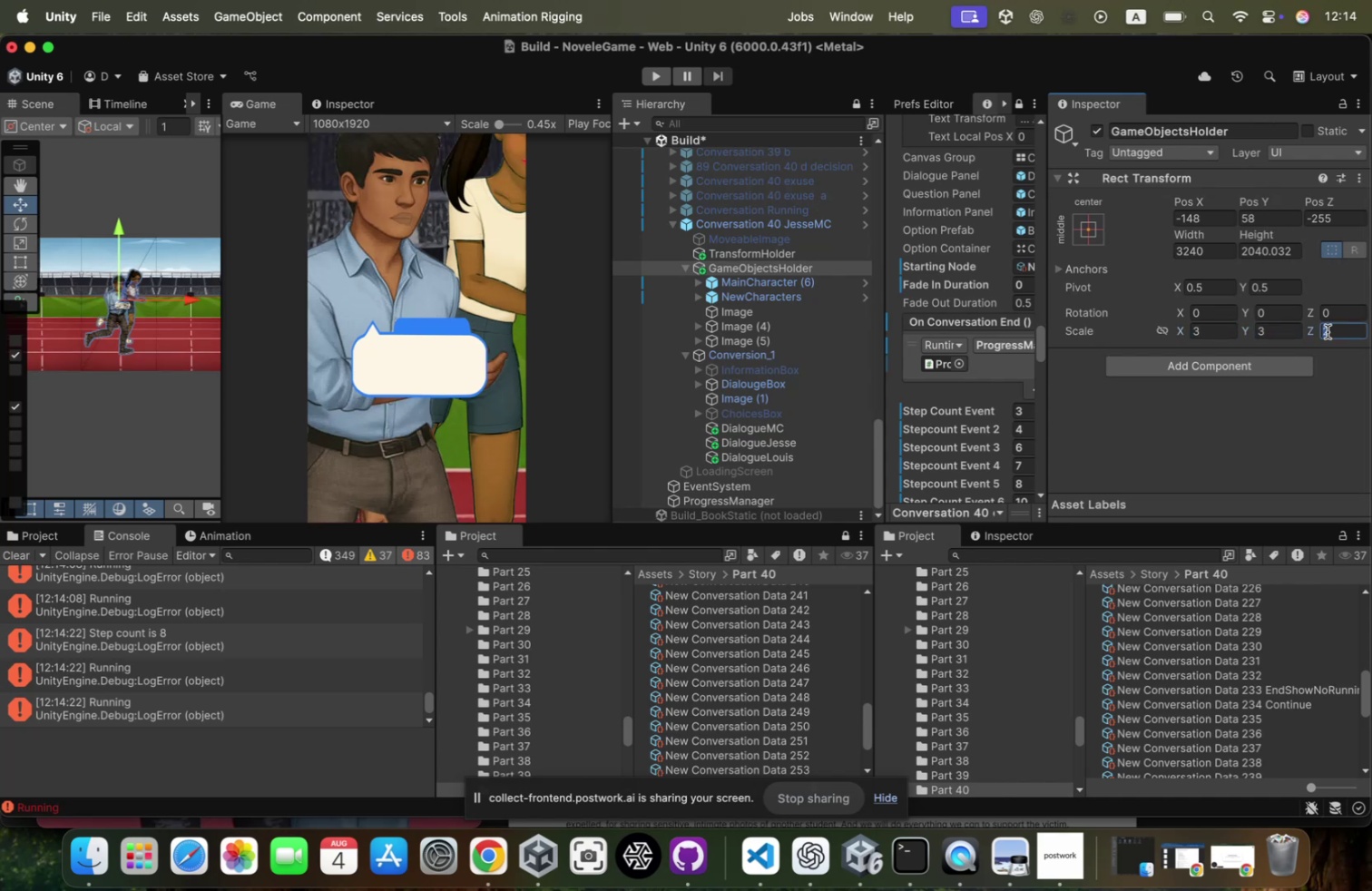 
key(3)
 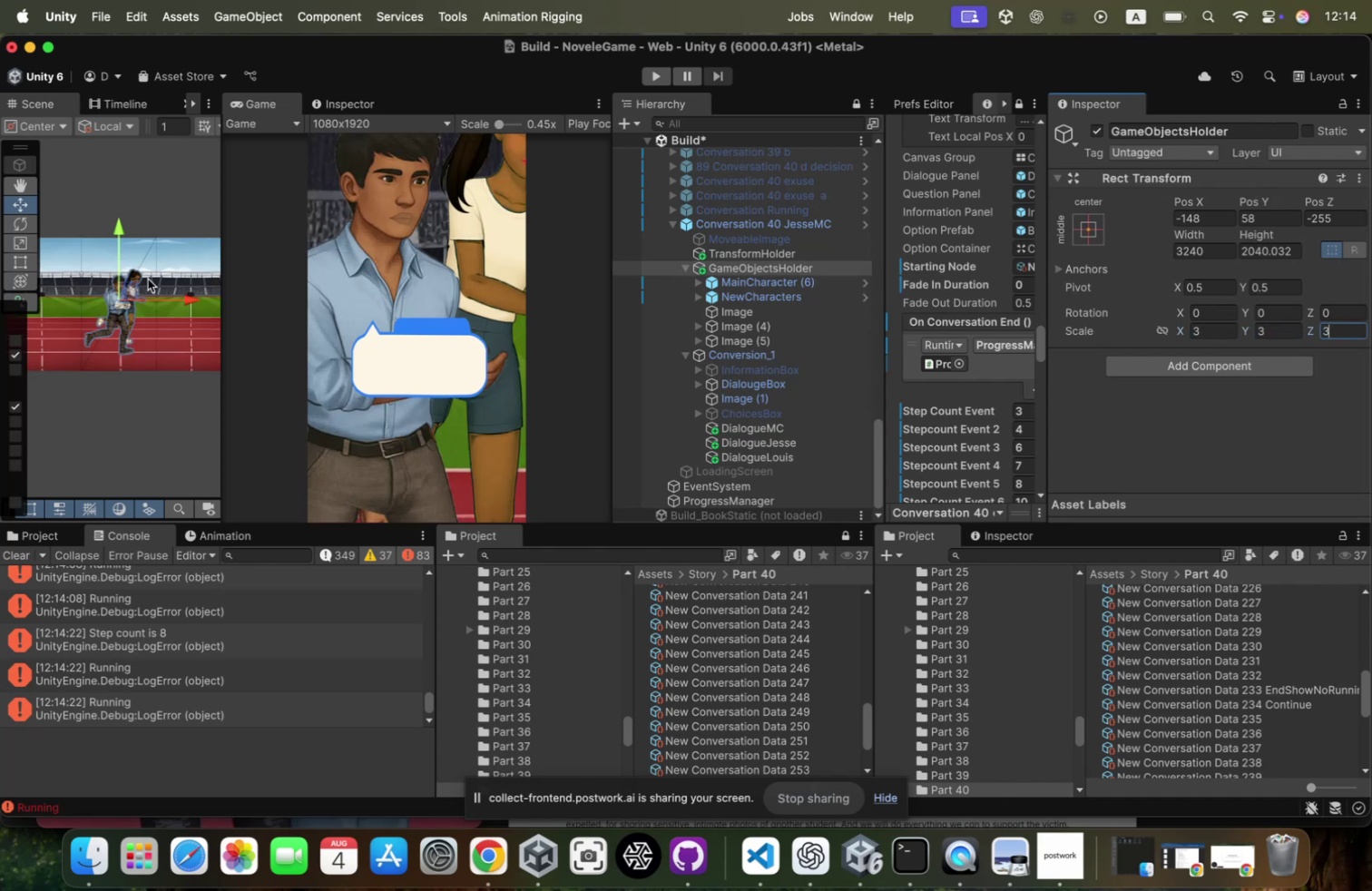 
left_click_drag(start_coordinate=[140, 286], to_coordinate=[135, 292])
 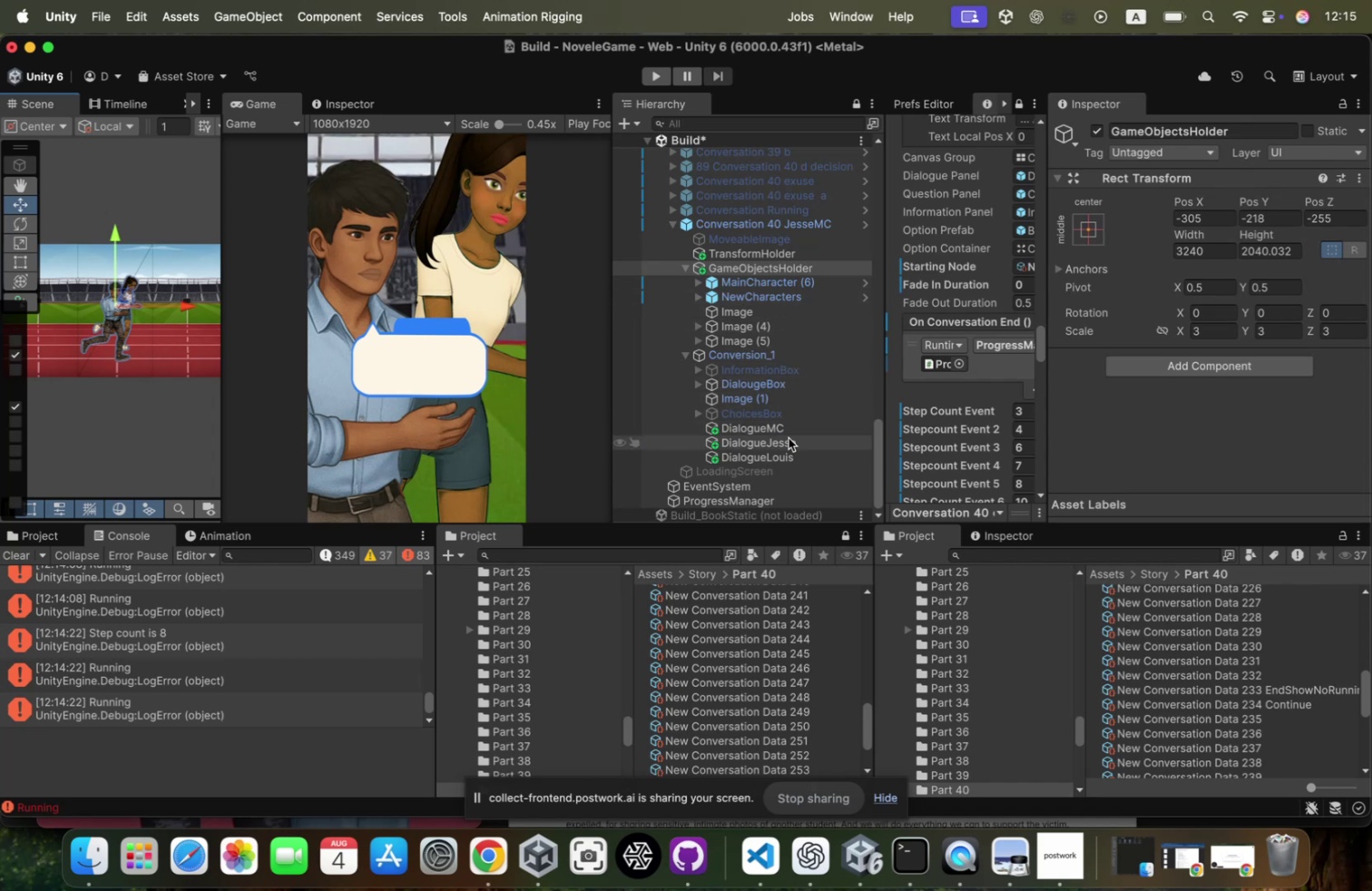 
wait(5.34)
 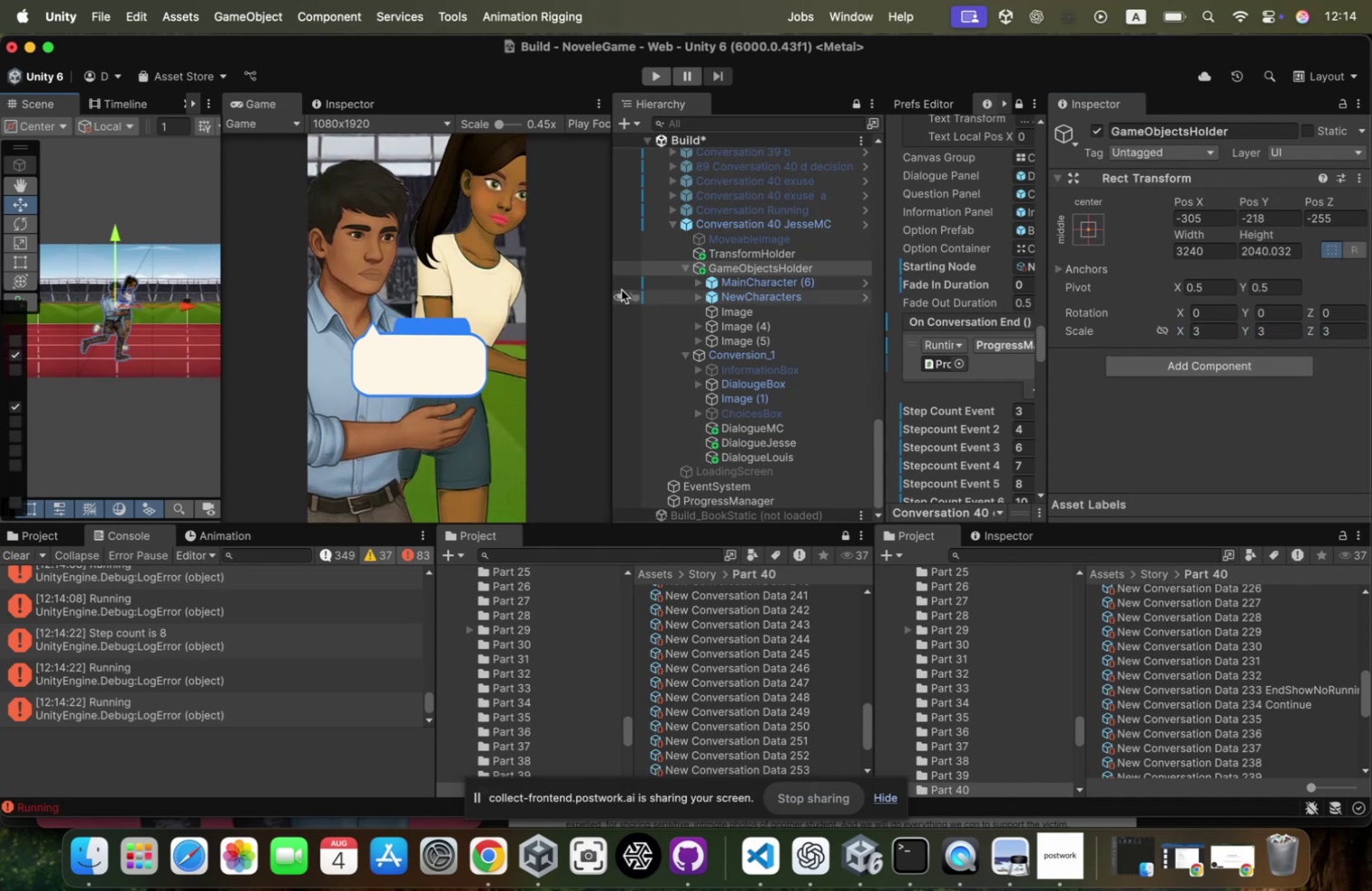 
left_click([825, 283])
 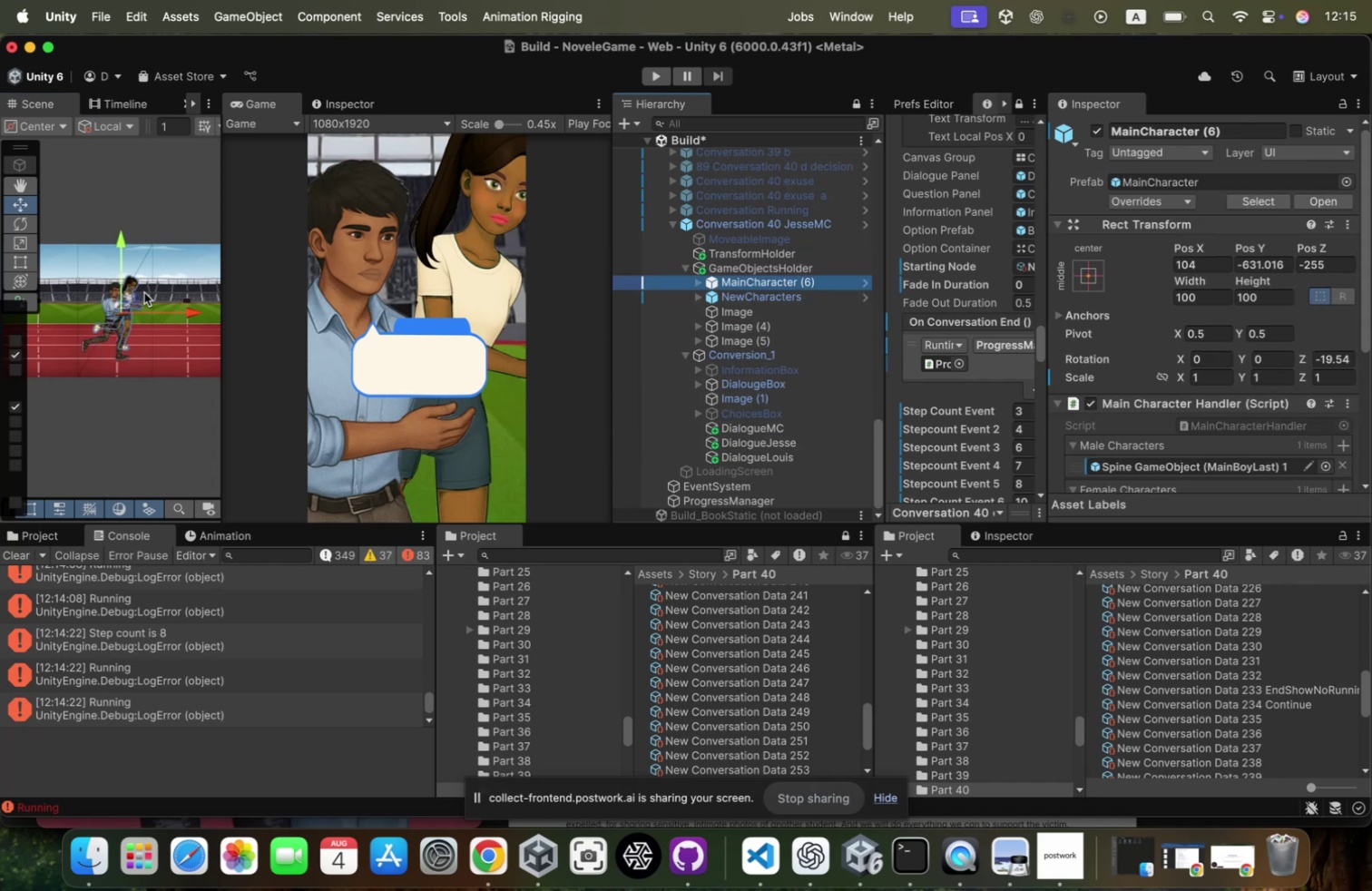 
left_click_drag(start_coordinate=[135, 299], to_coordinate=[134, 305])
 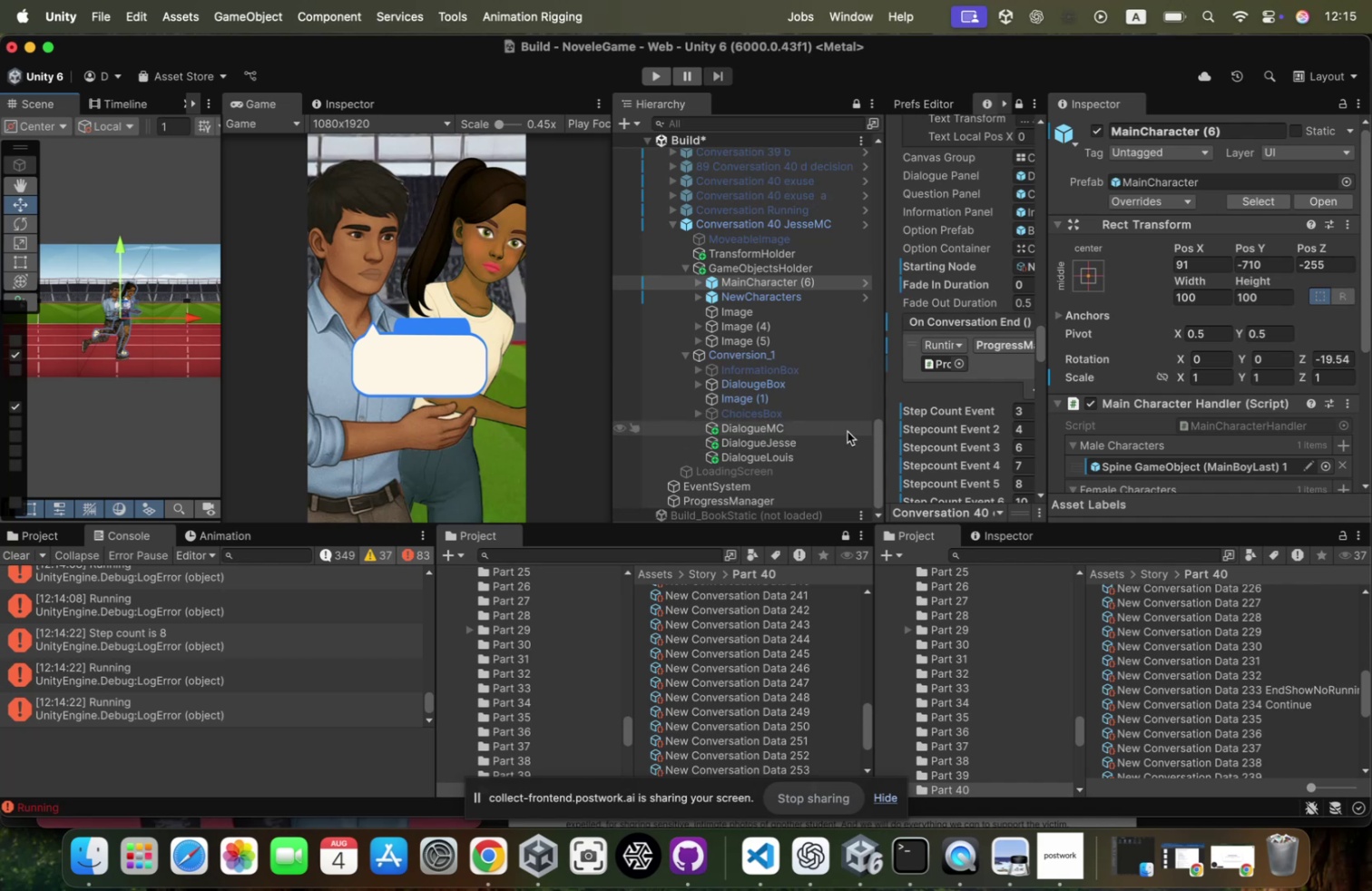 
left_click([828, 451])
 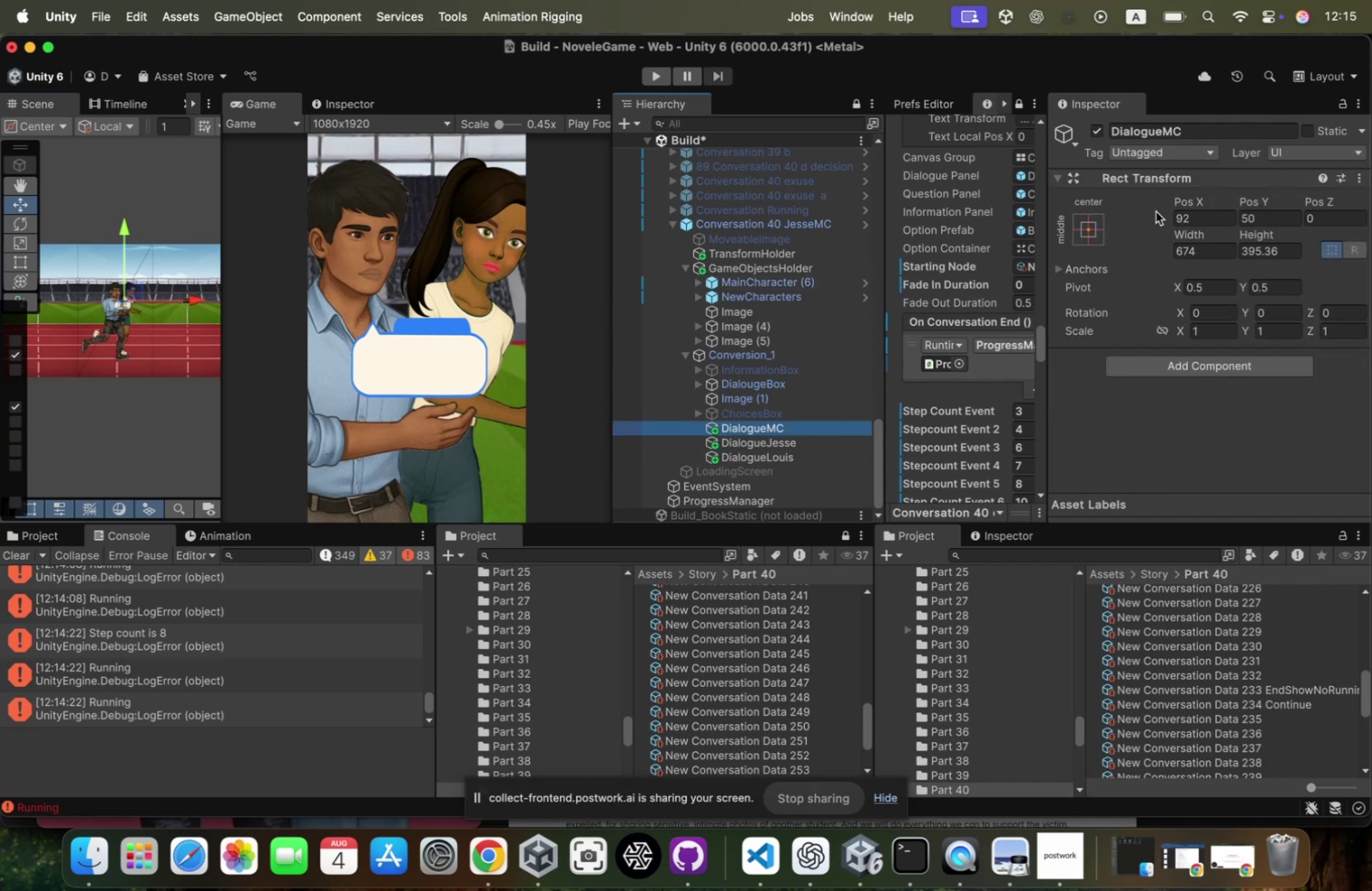 
right_click([1121, 172])
 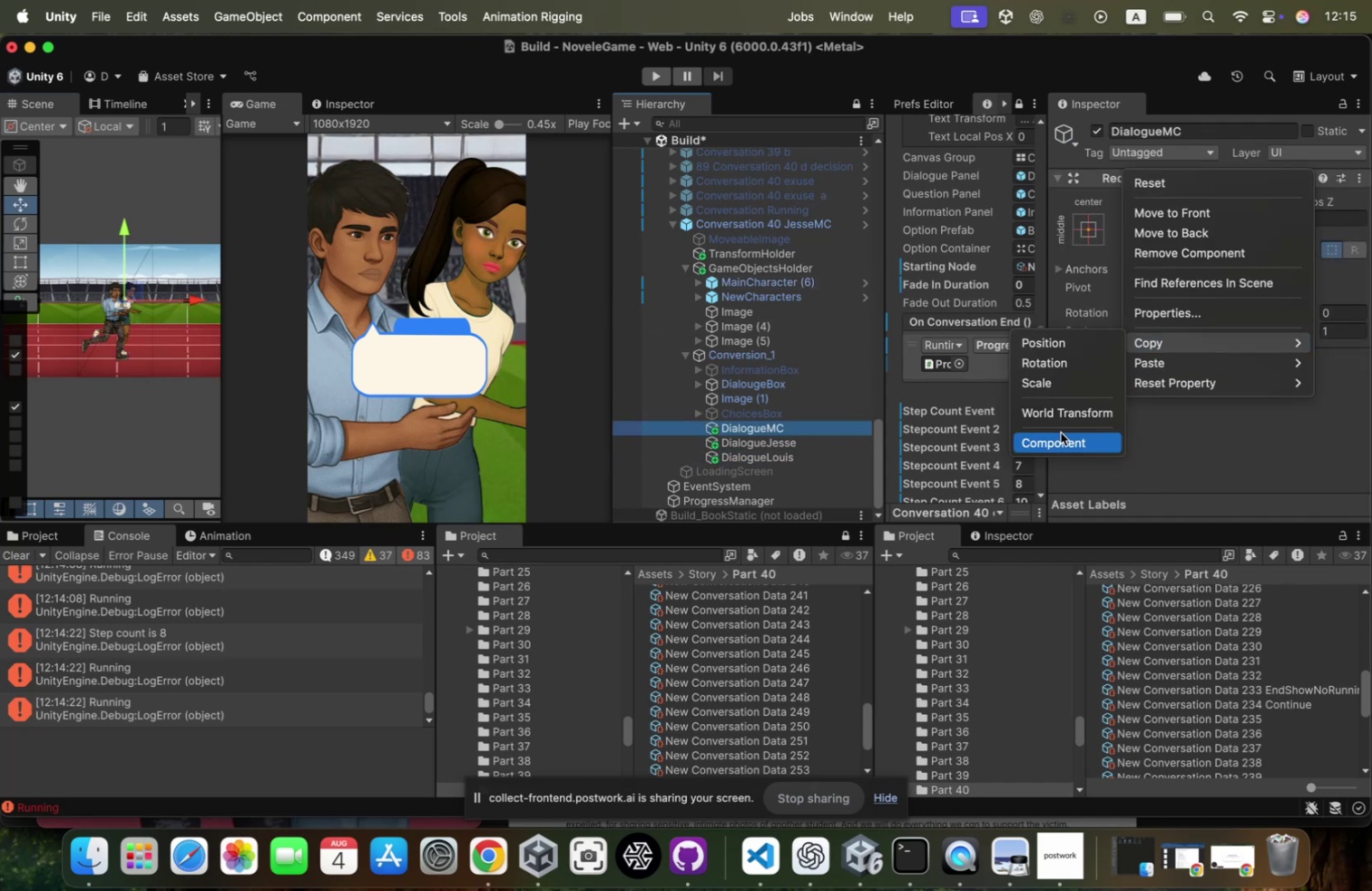 
left_click([1067, 433])
 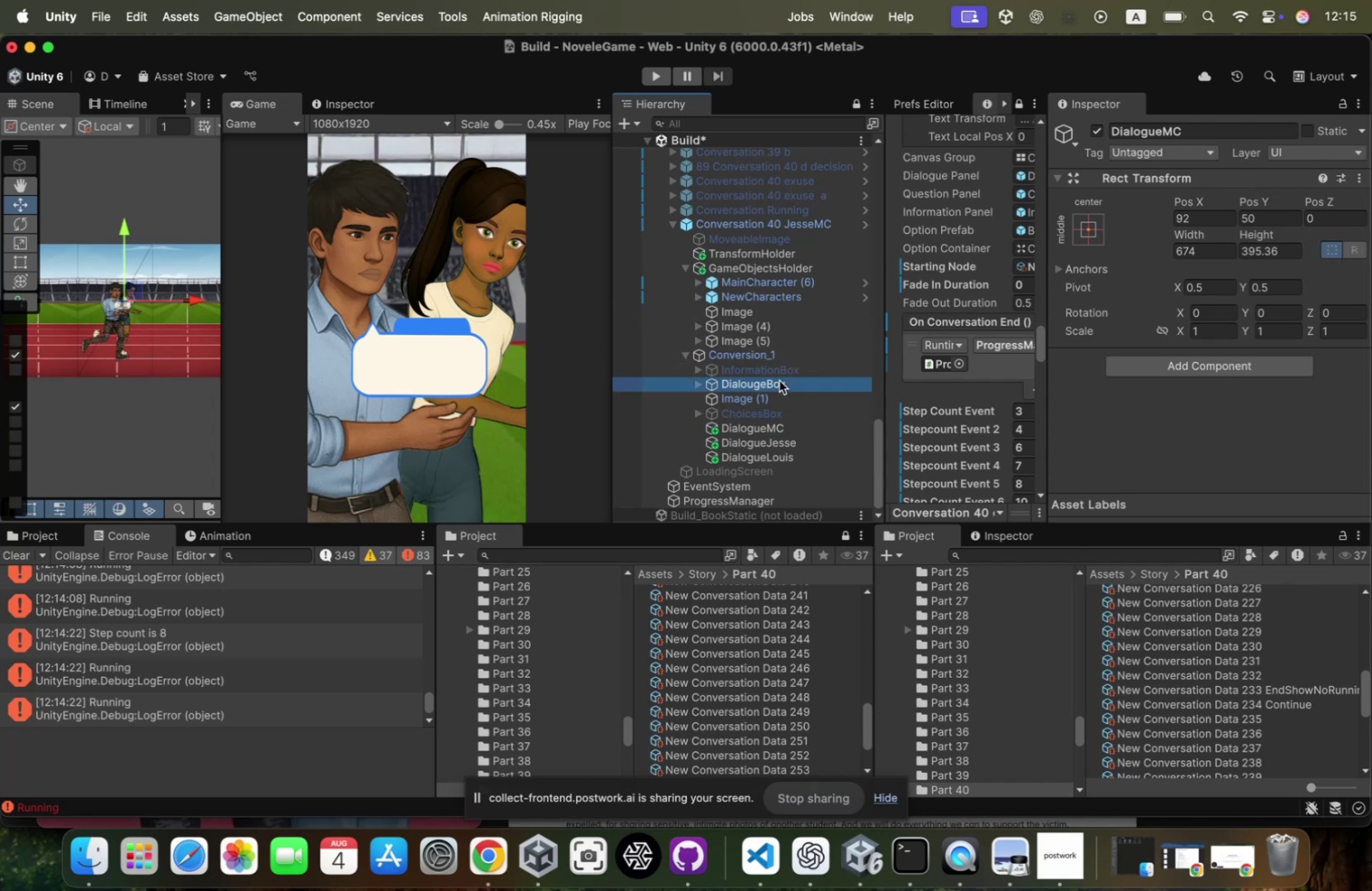 
wait(6.34)
 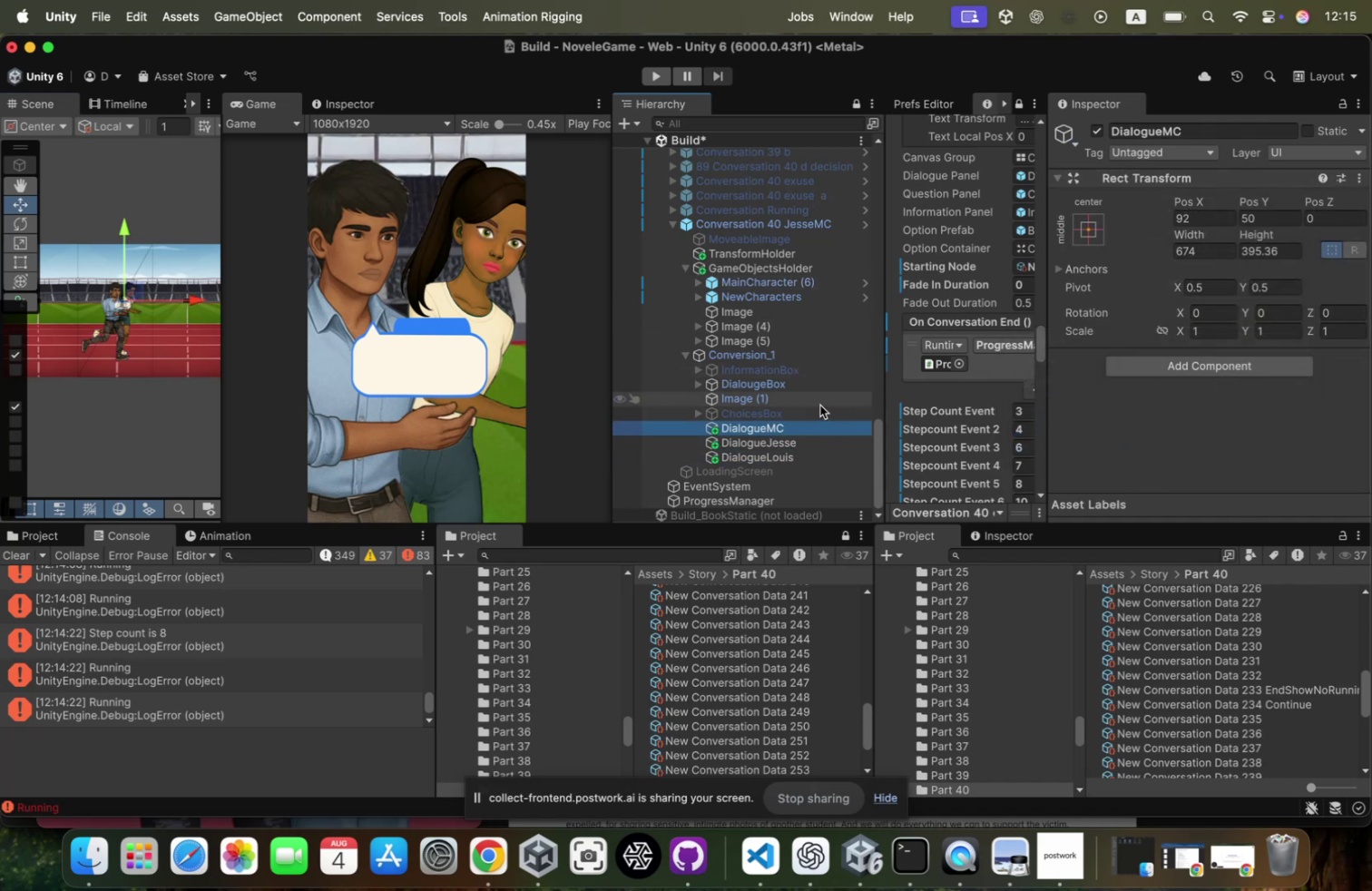 
right_click([1120, 183])
 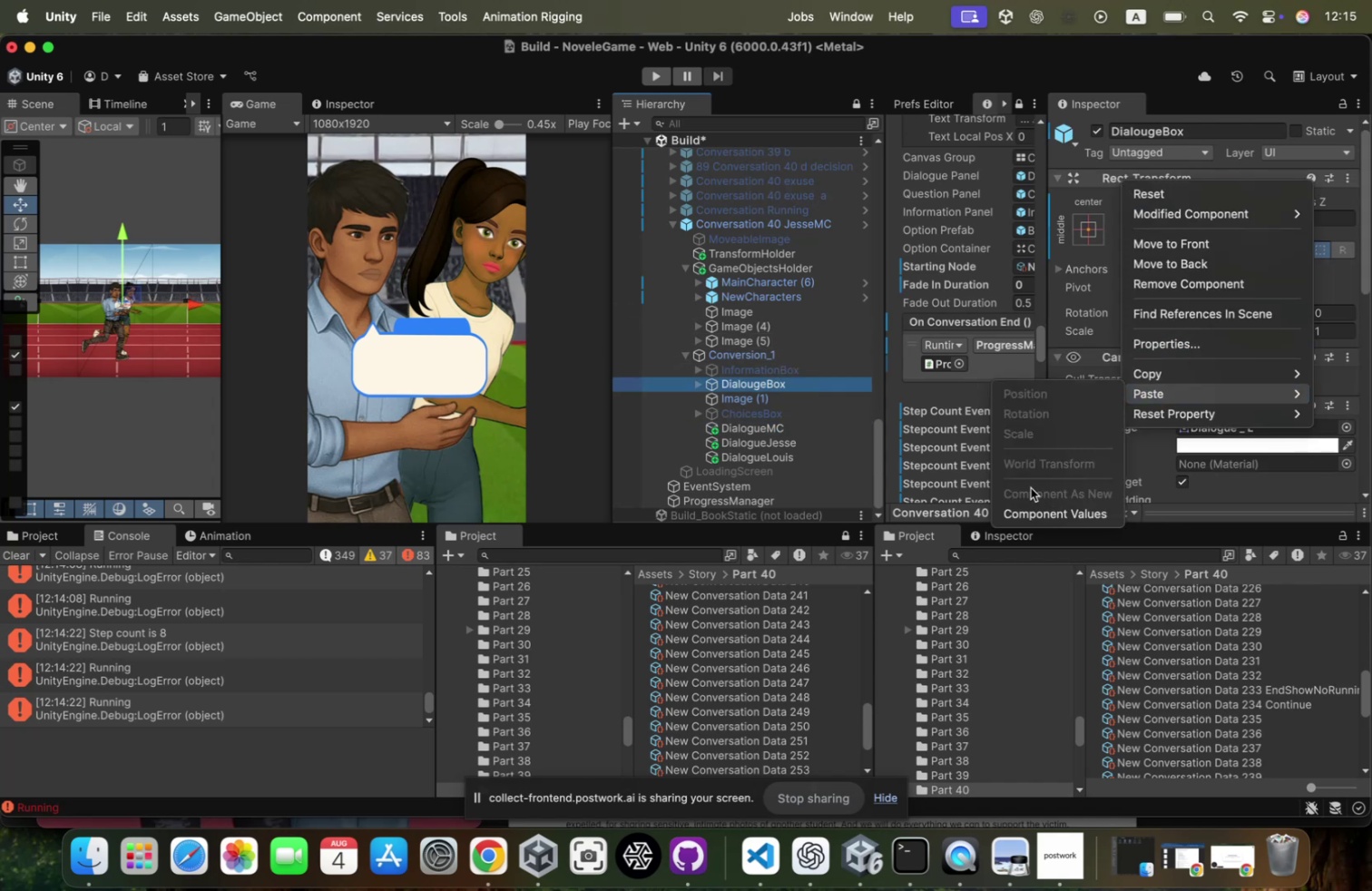 
left_click([1019, 519])
 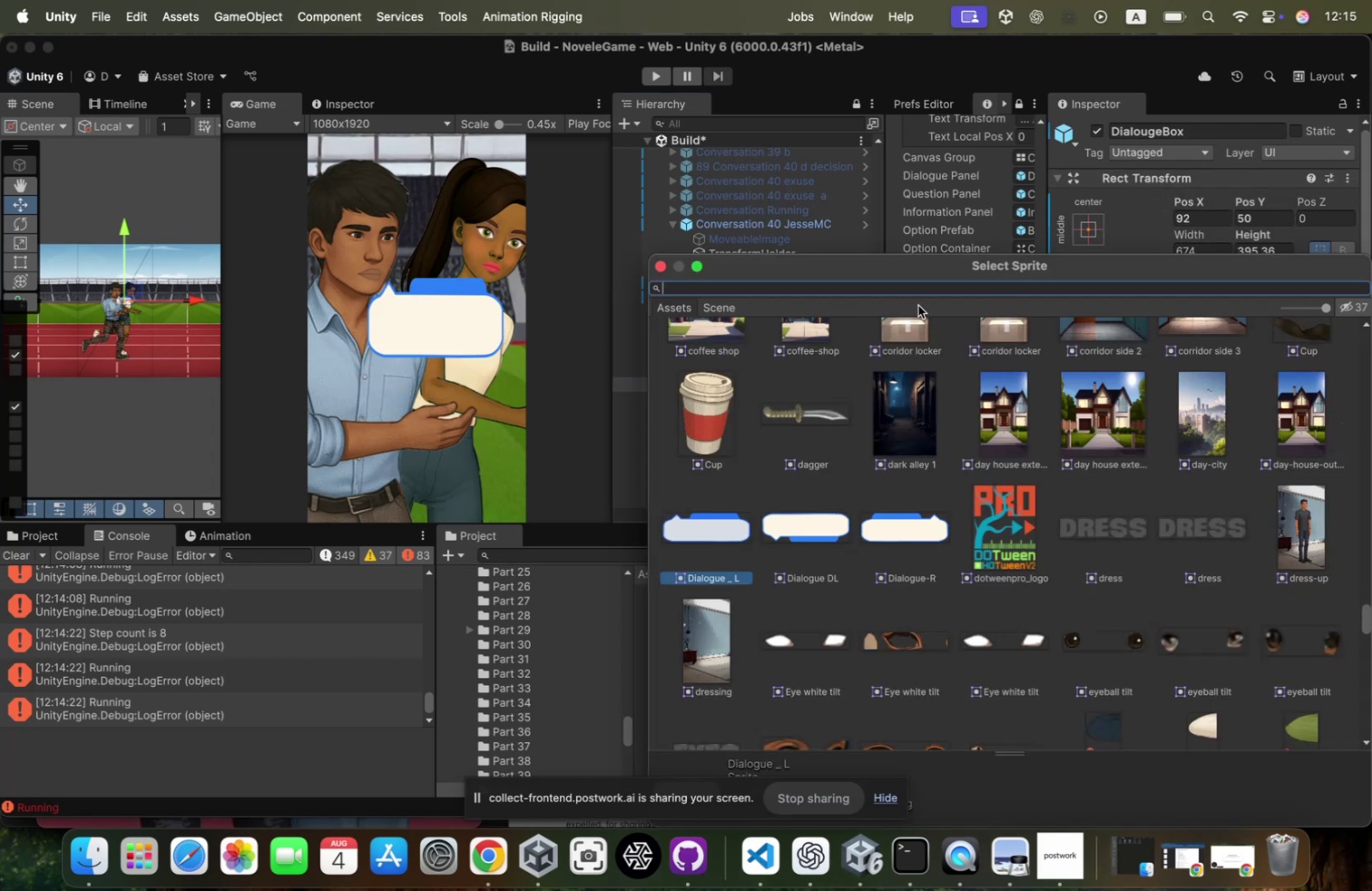 
left_click([898, 514])
 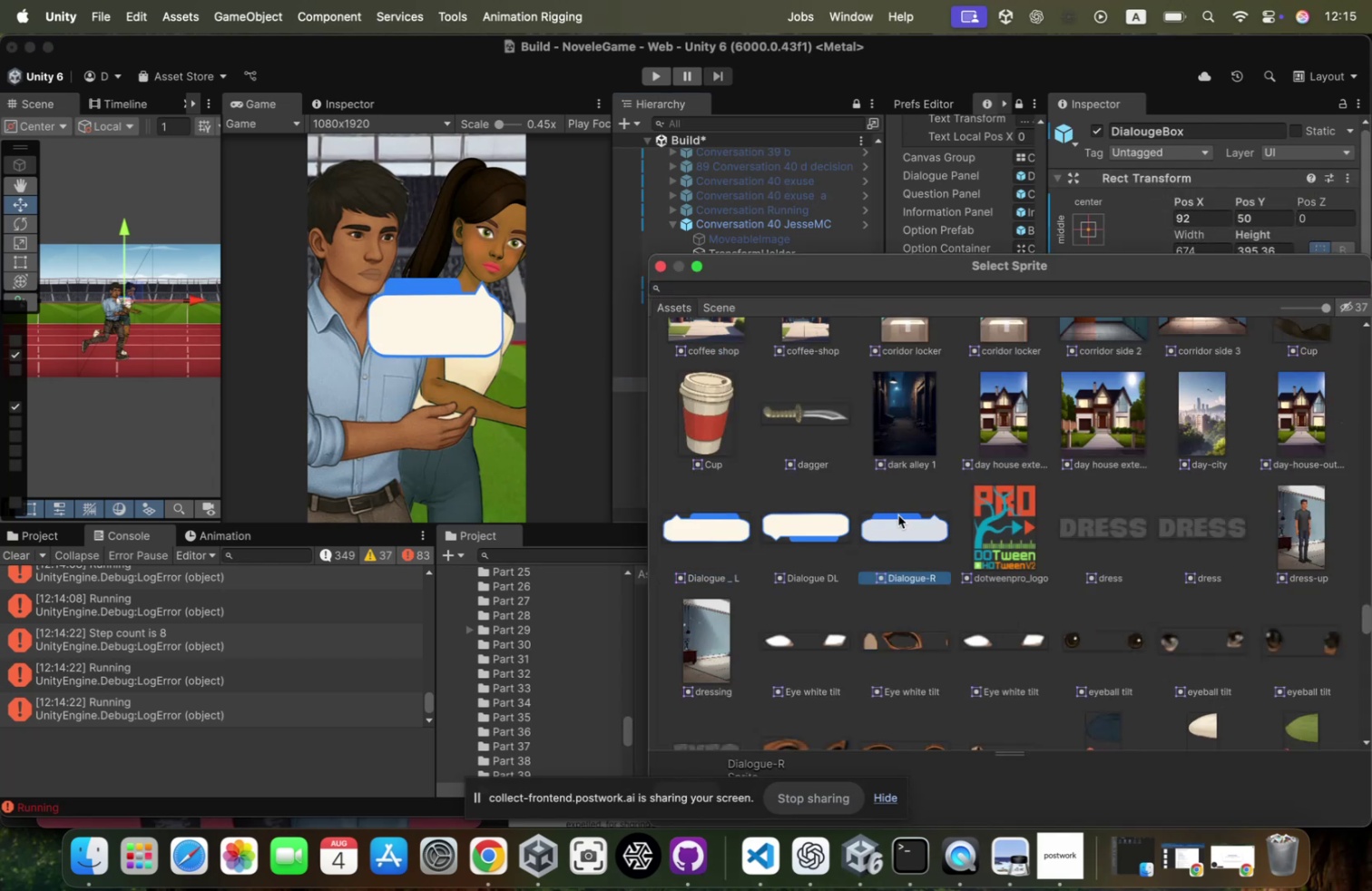 
left_click([898, 514])
 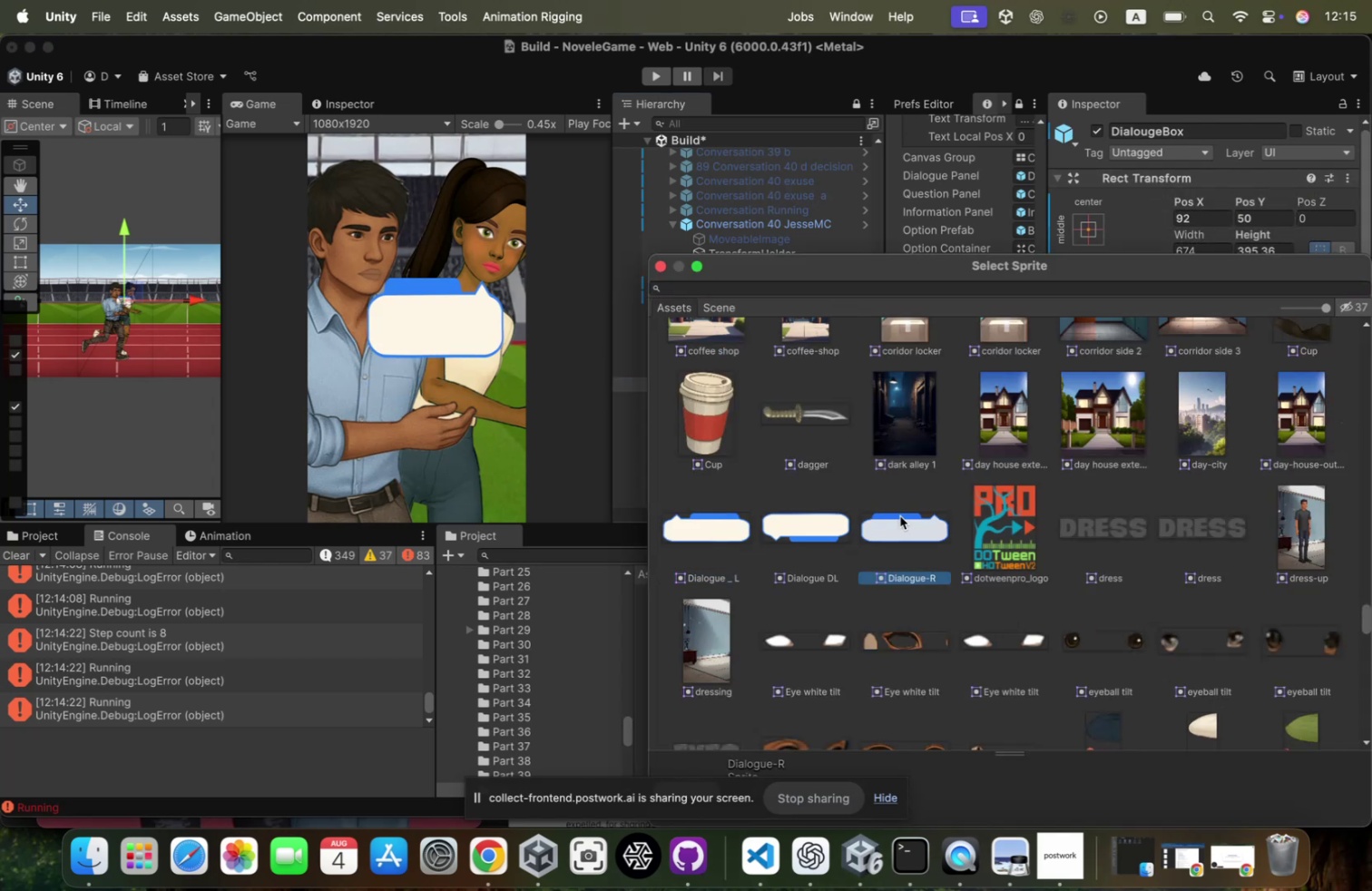 
double_click([900, 515])
 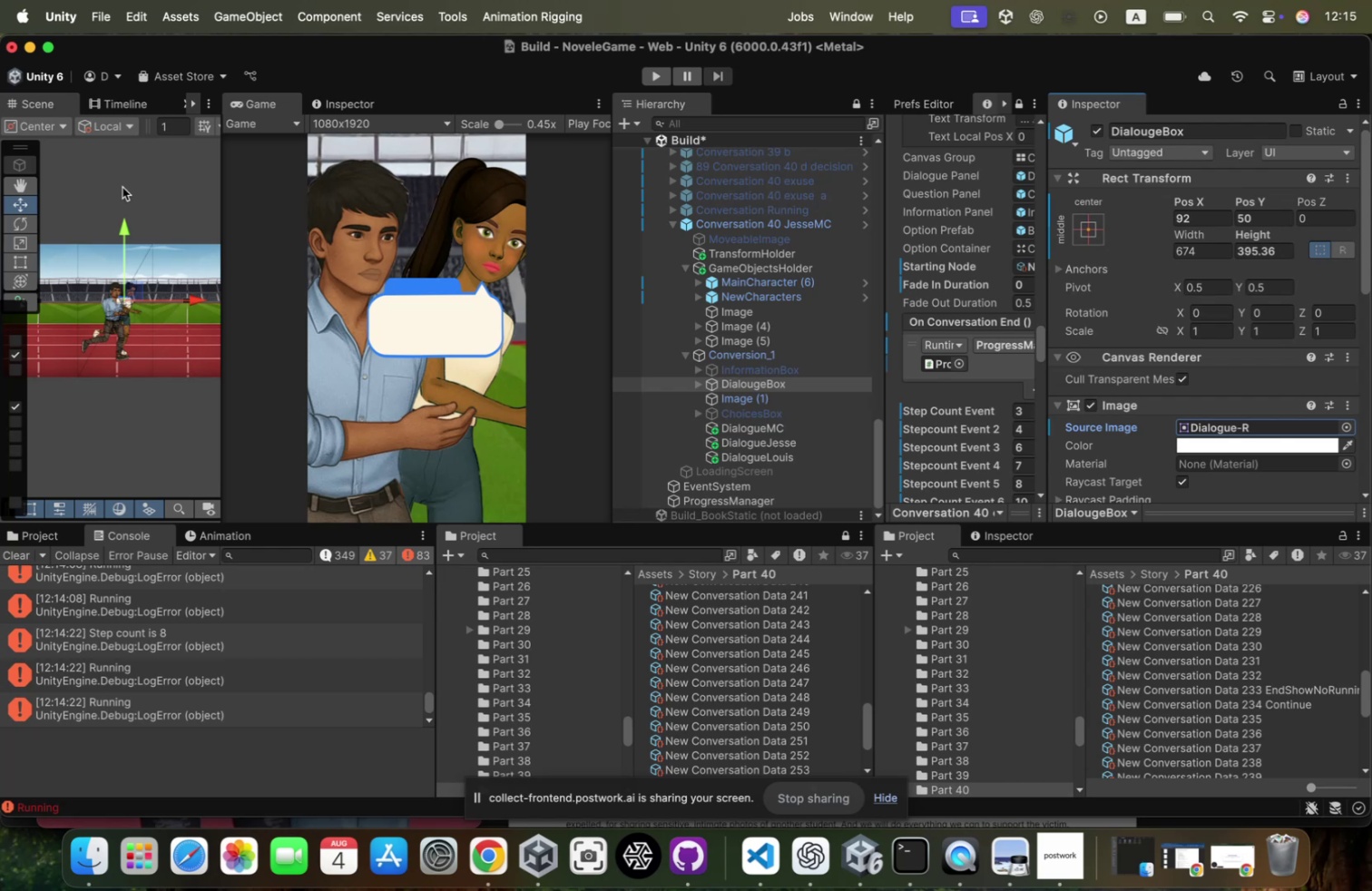 
hold_key(key=CommandLeft, duration=1.51)
left_click([817, 425])
 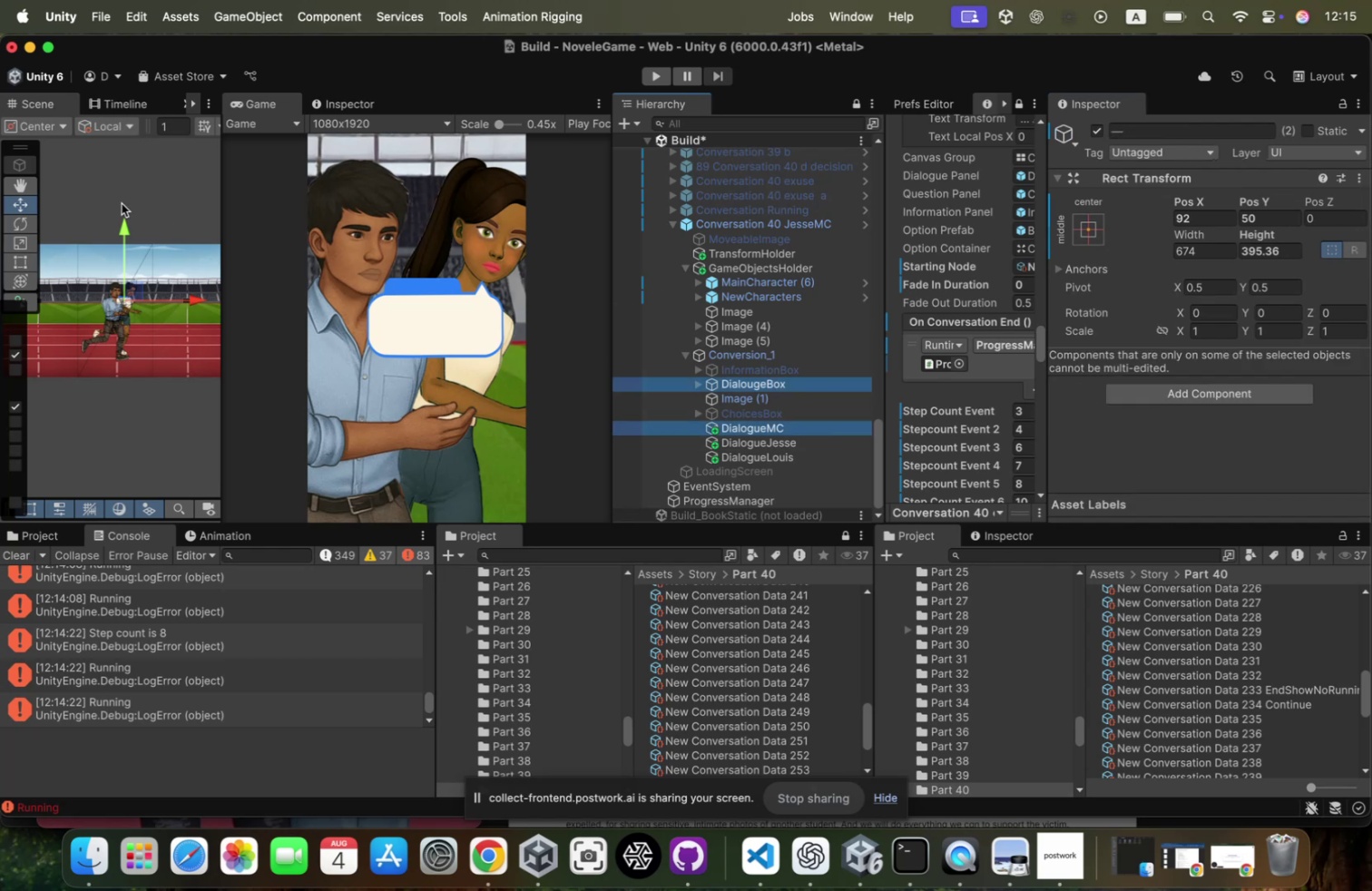 
left_click_drag(start_coordinate=[124, 221], to_coordinate=[126, 226])
 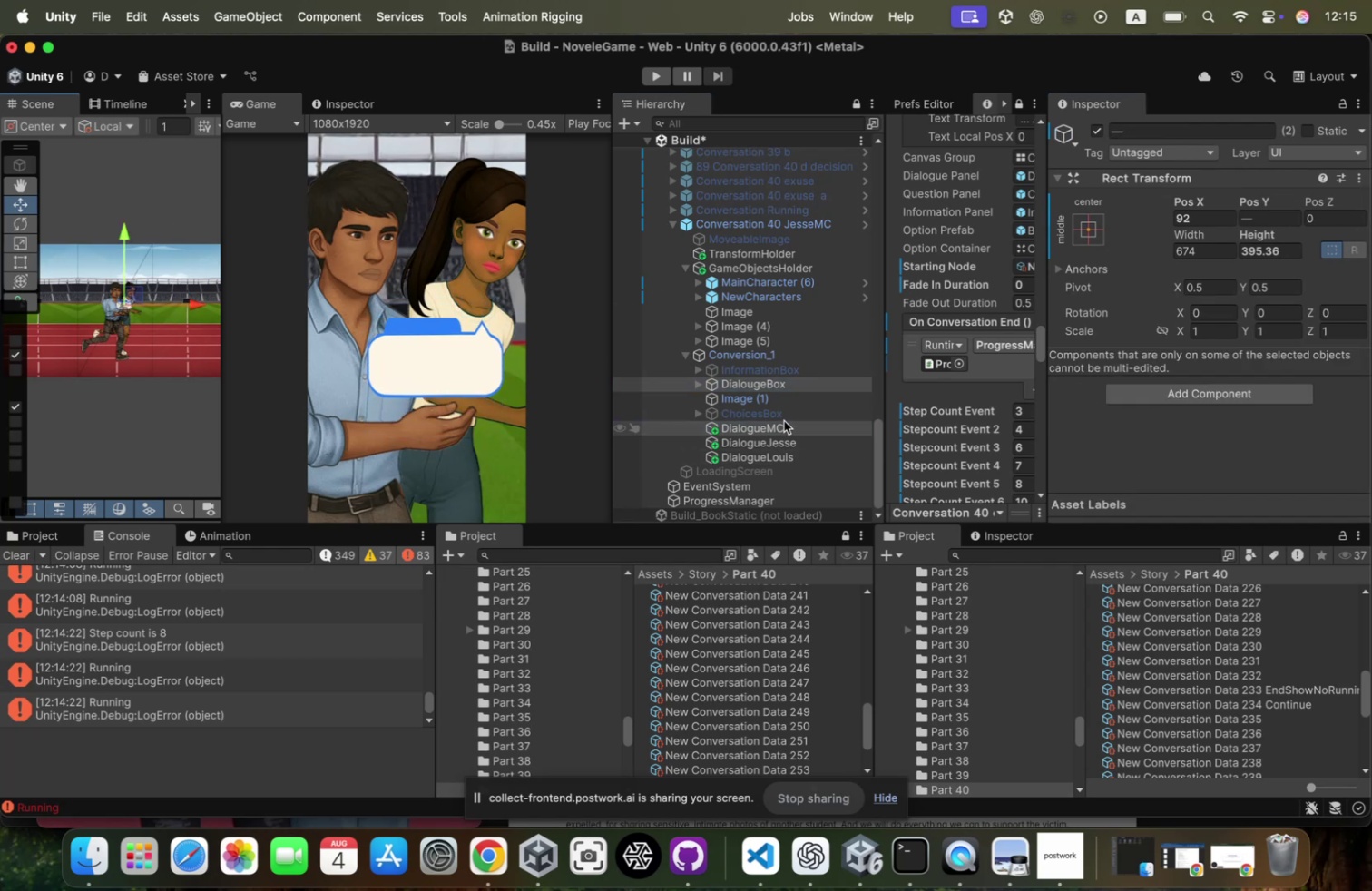 
left_click([804, 387])
 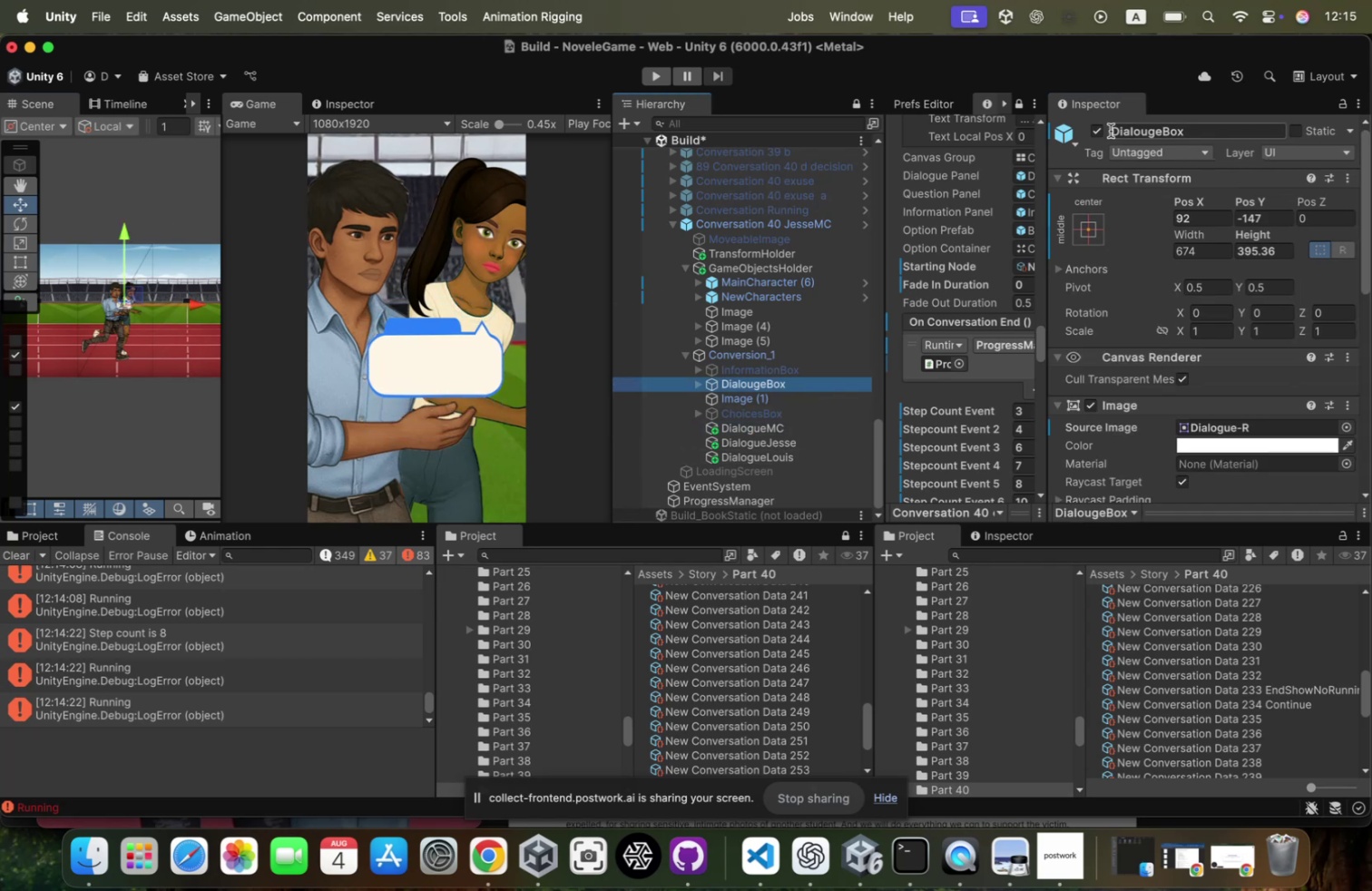 
left_click([1108, 132])
 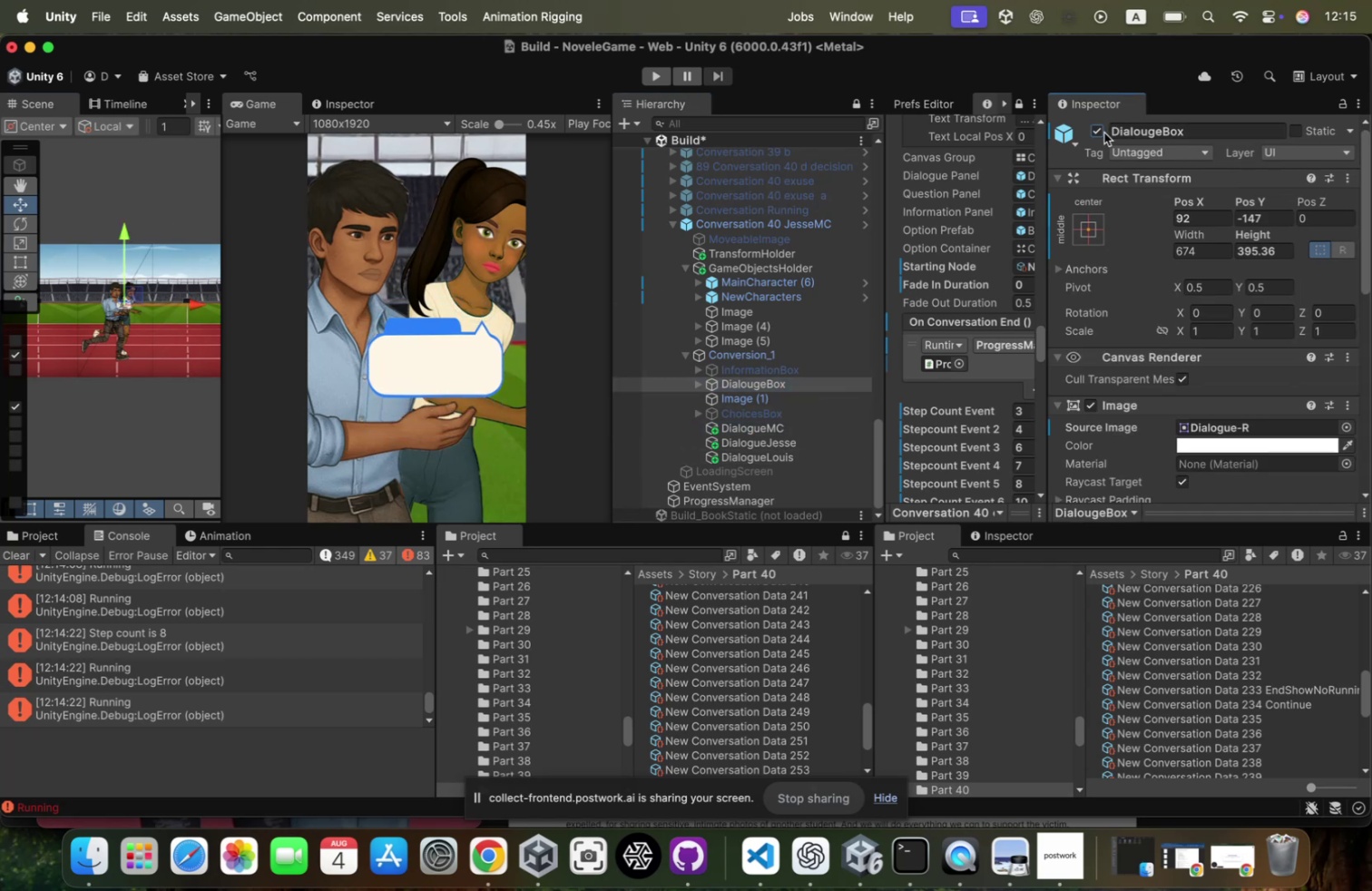 
left_click([1104, 132])
 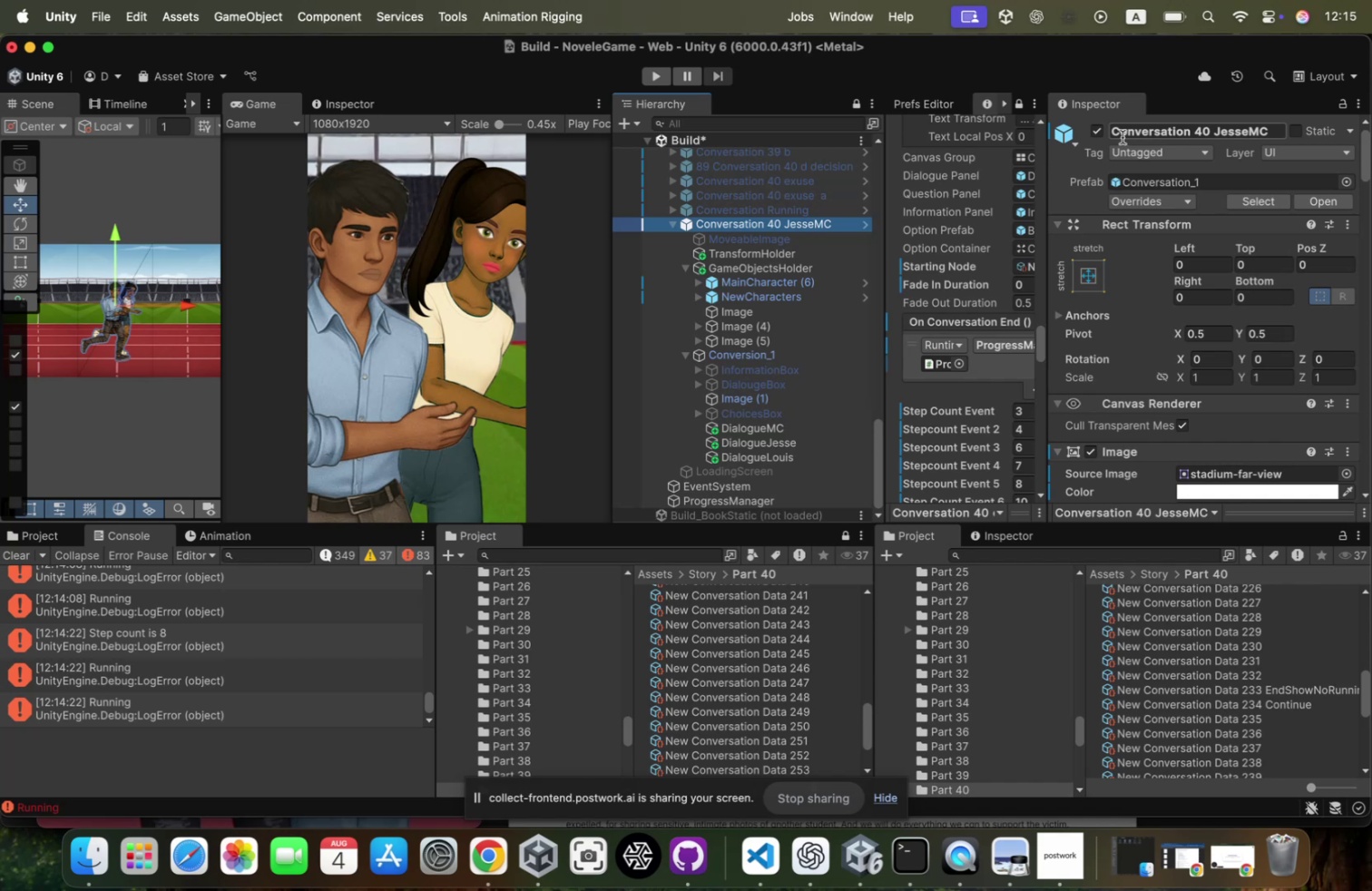 
left_click([1097, 129])
 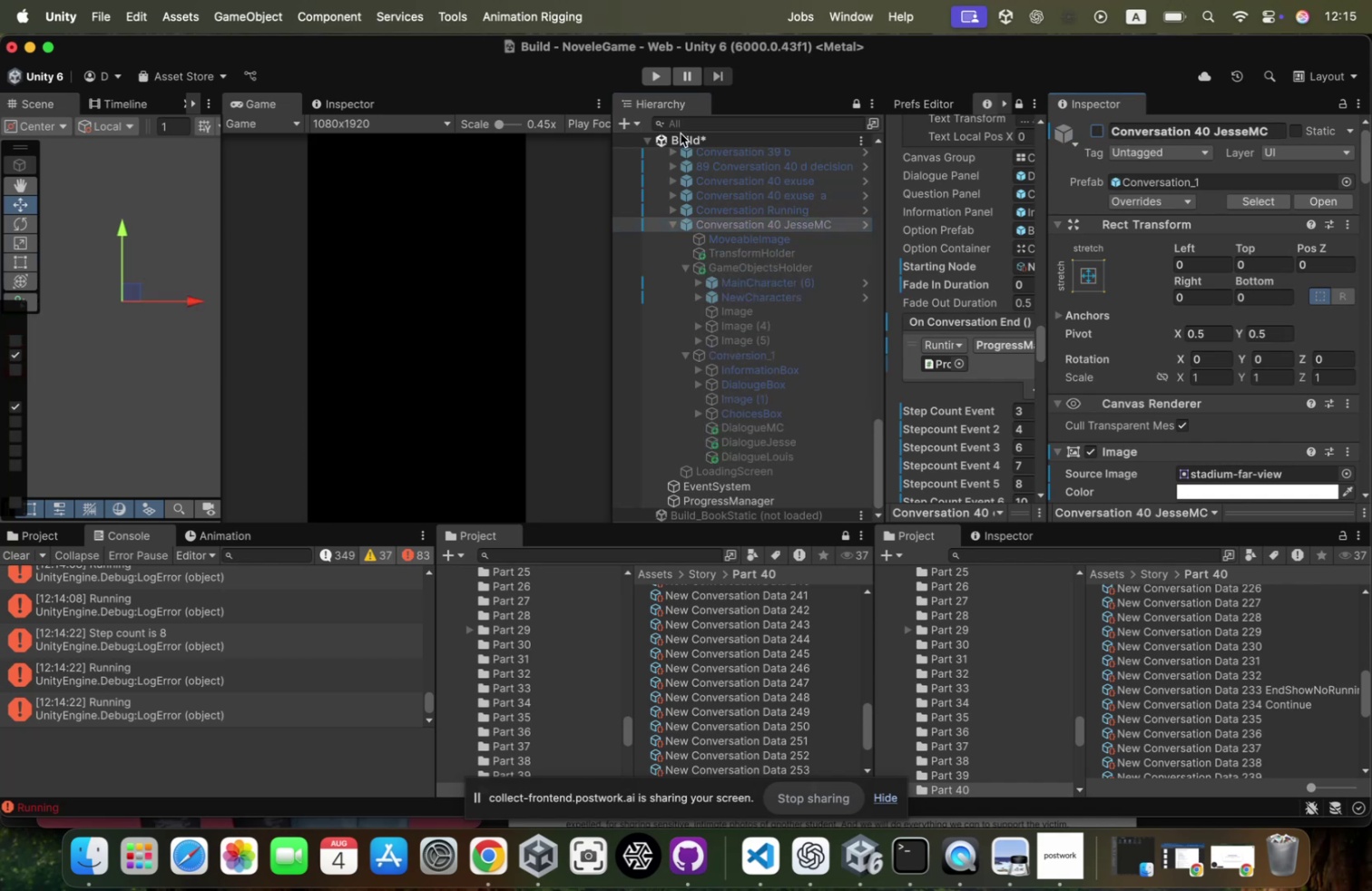 
right_click([681, 133])
 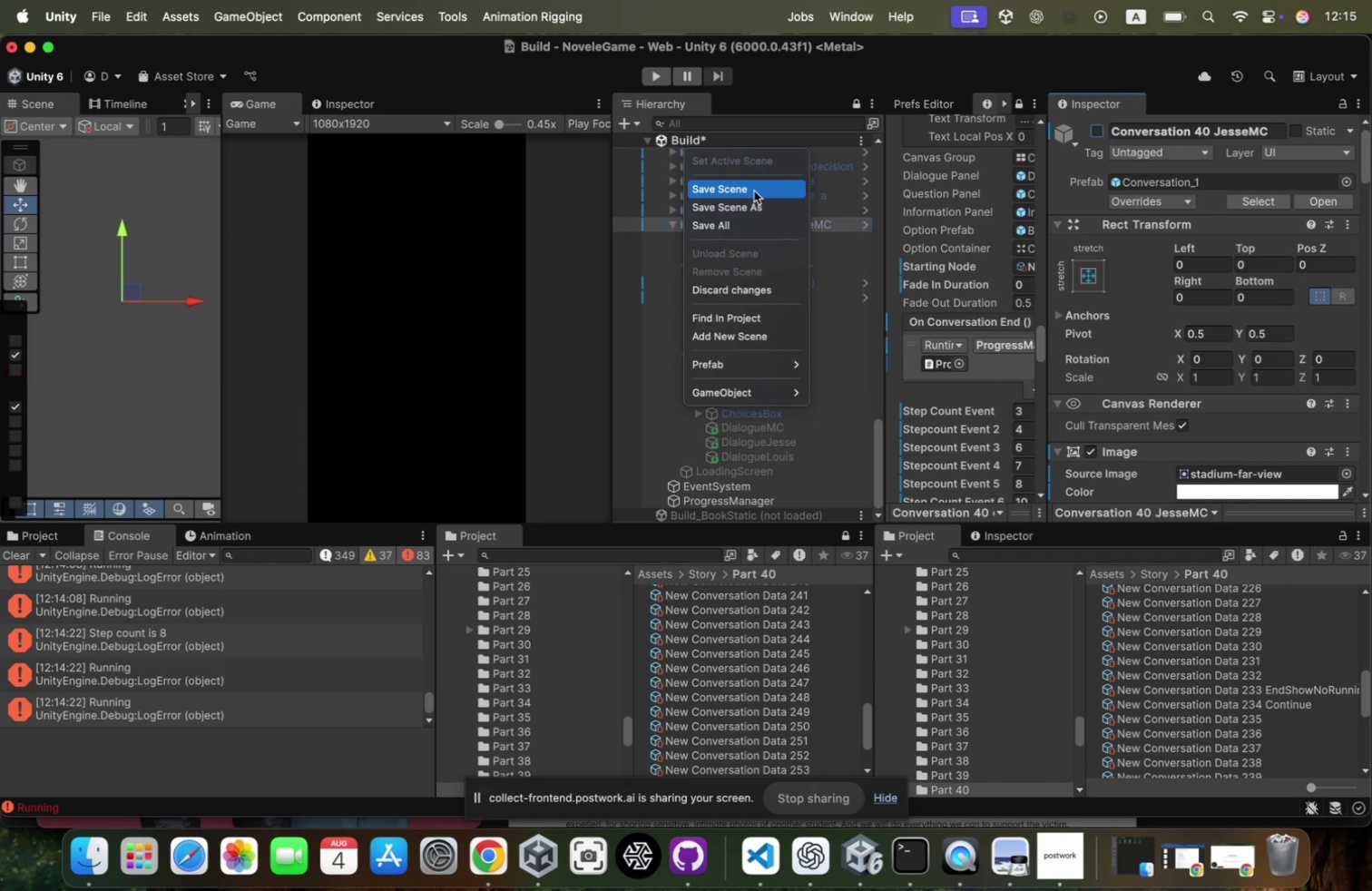 
left_click([754, 188])
 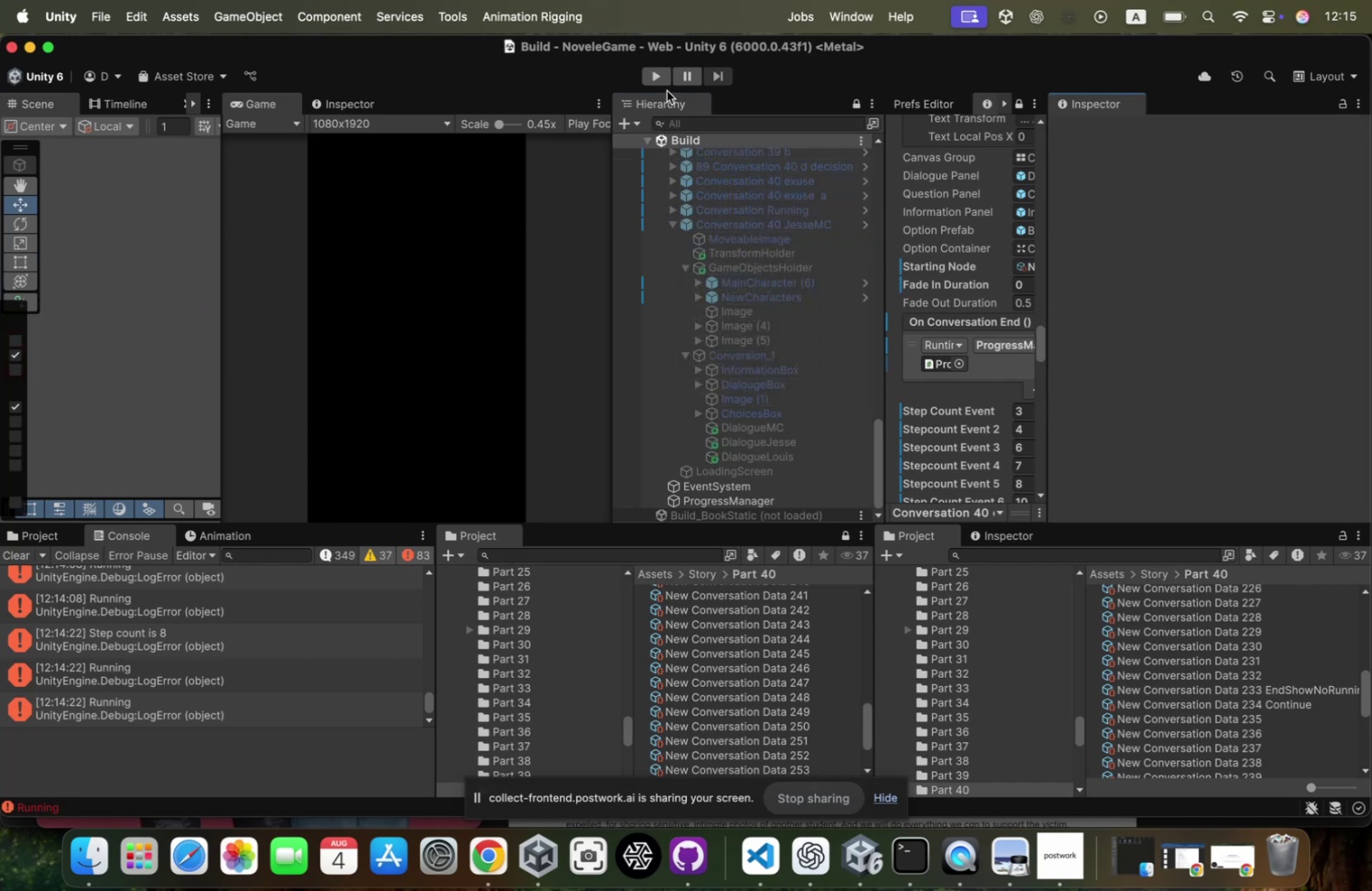 
left_click([666, 80])
 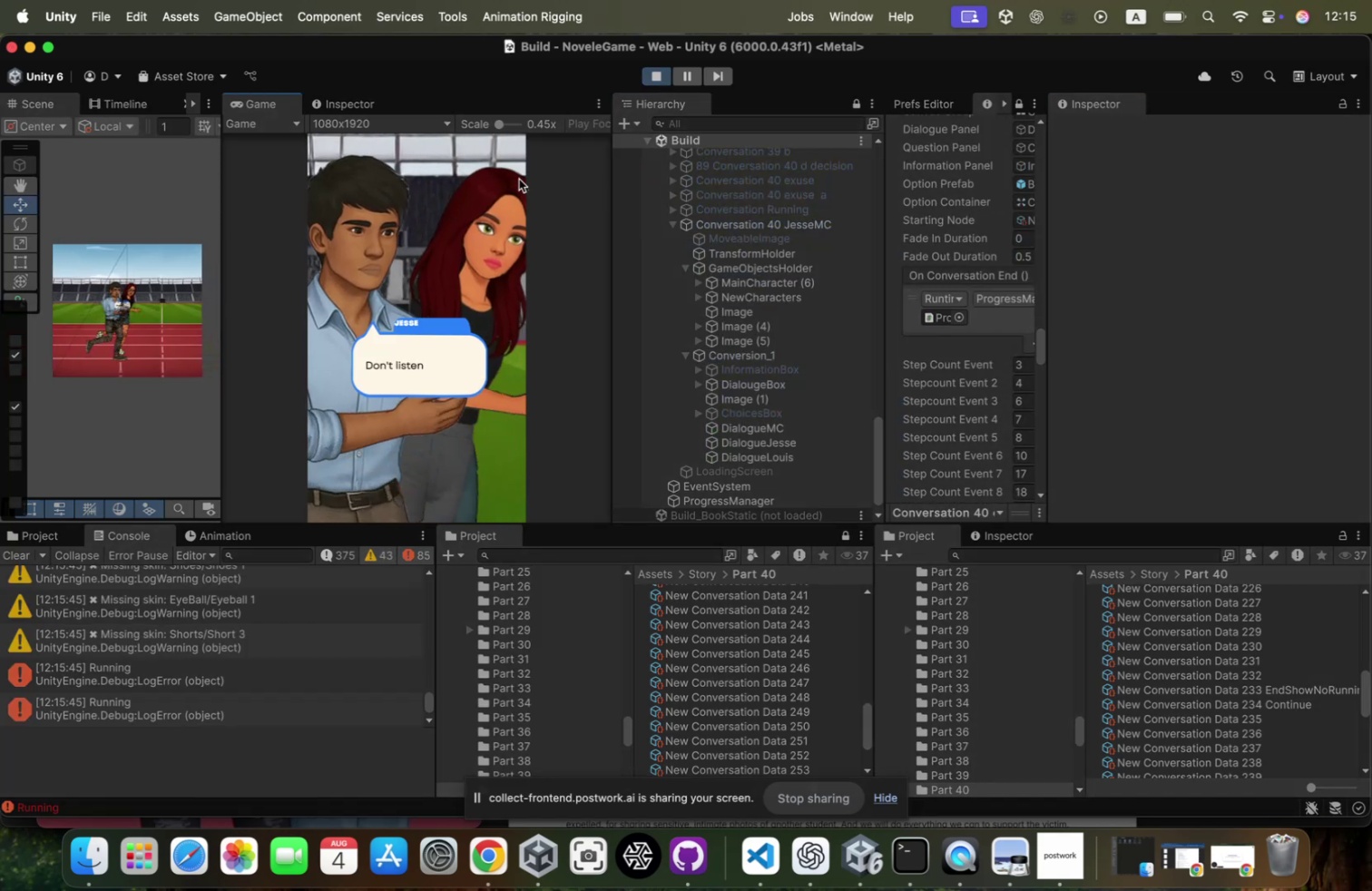 
left_click([438, 239])
 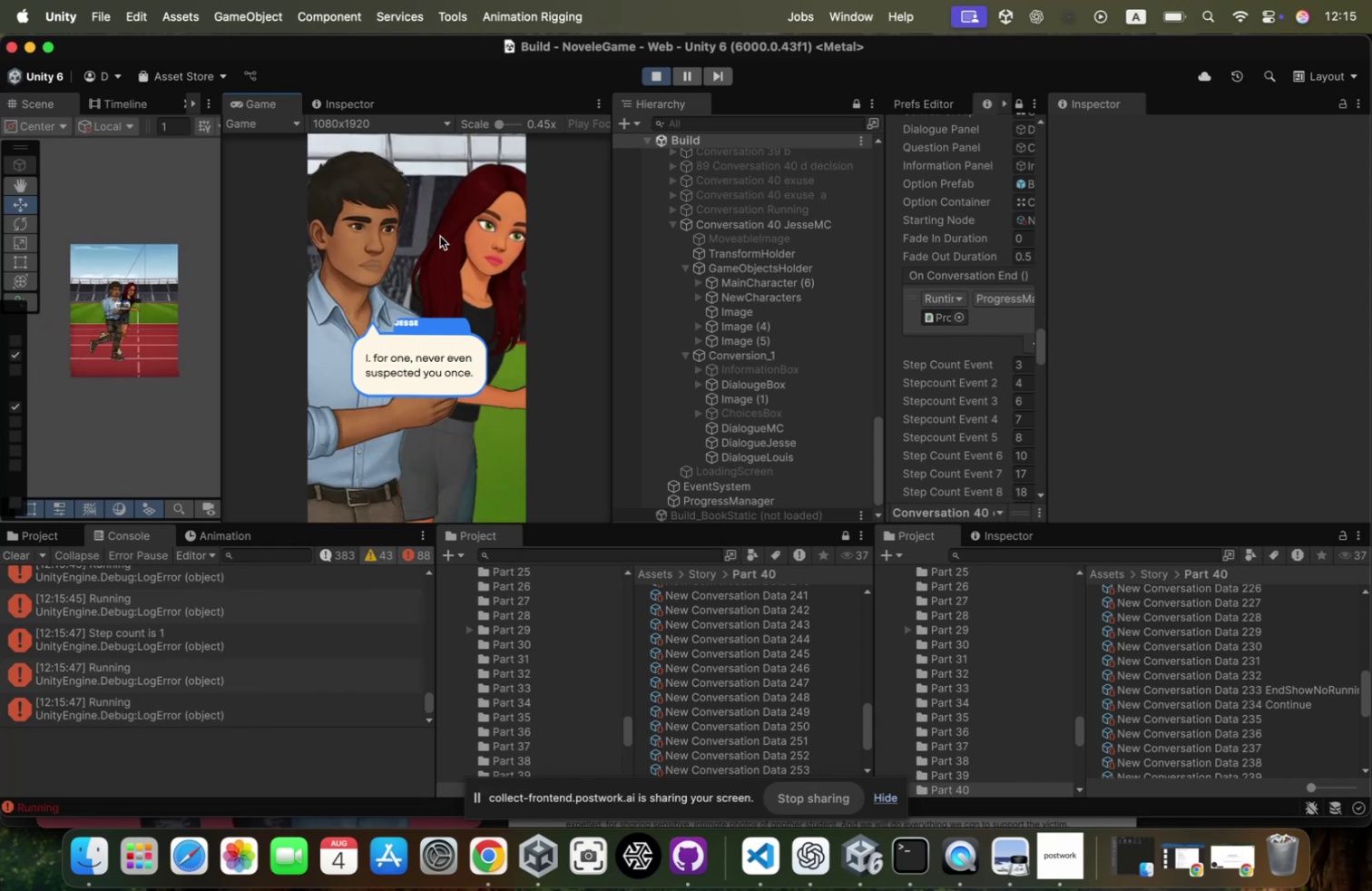 
wait(9.74)
 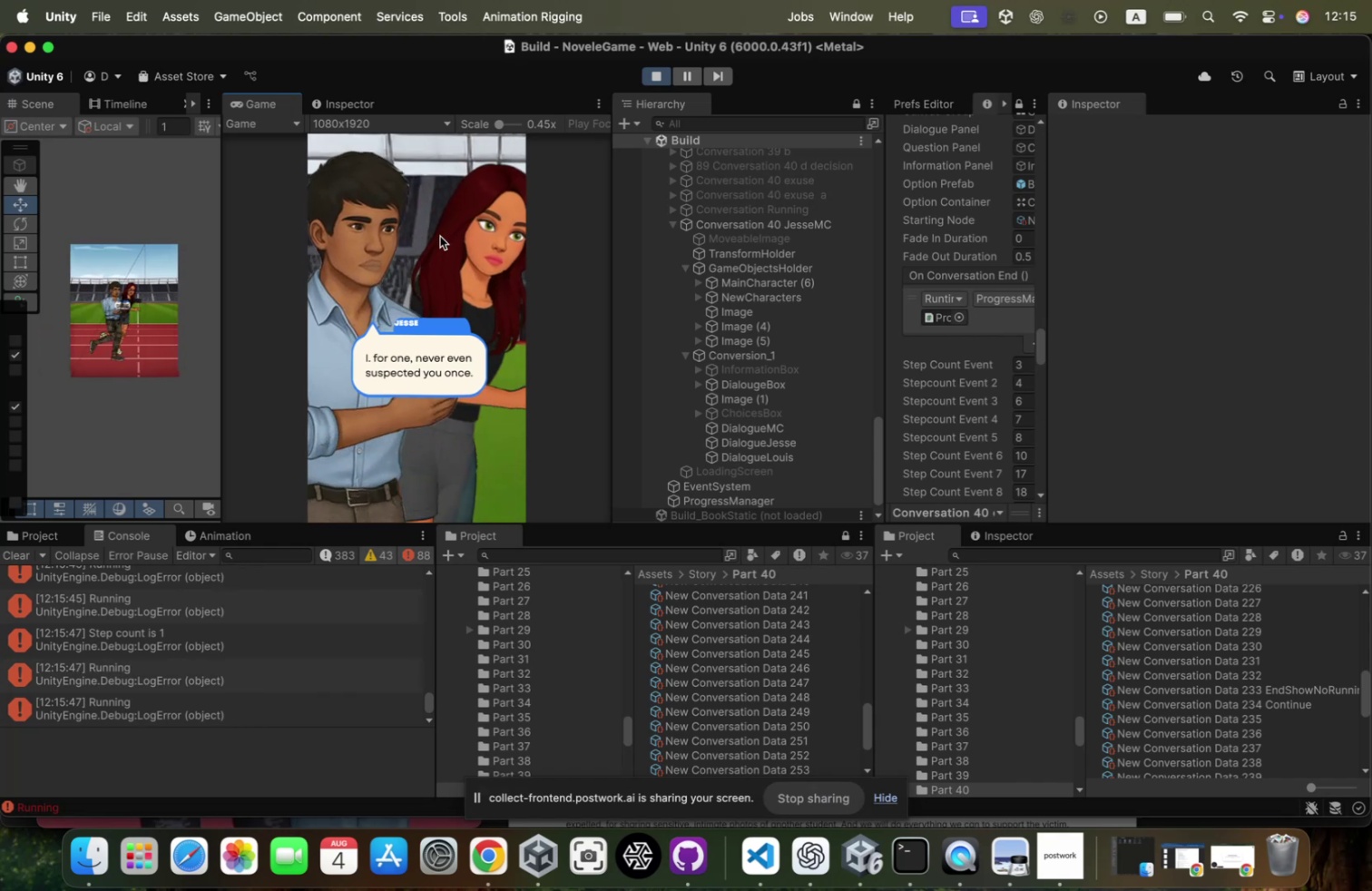 
left_click([650, 72])
 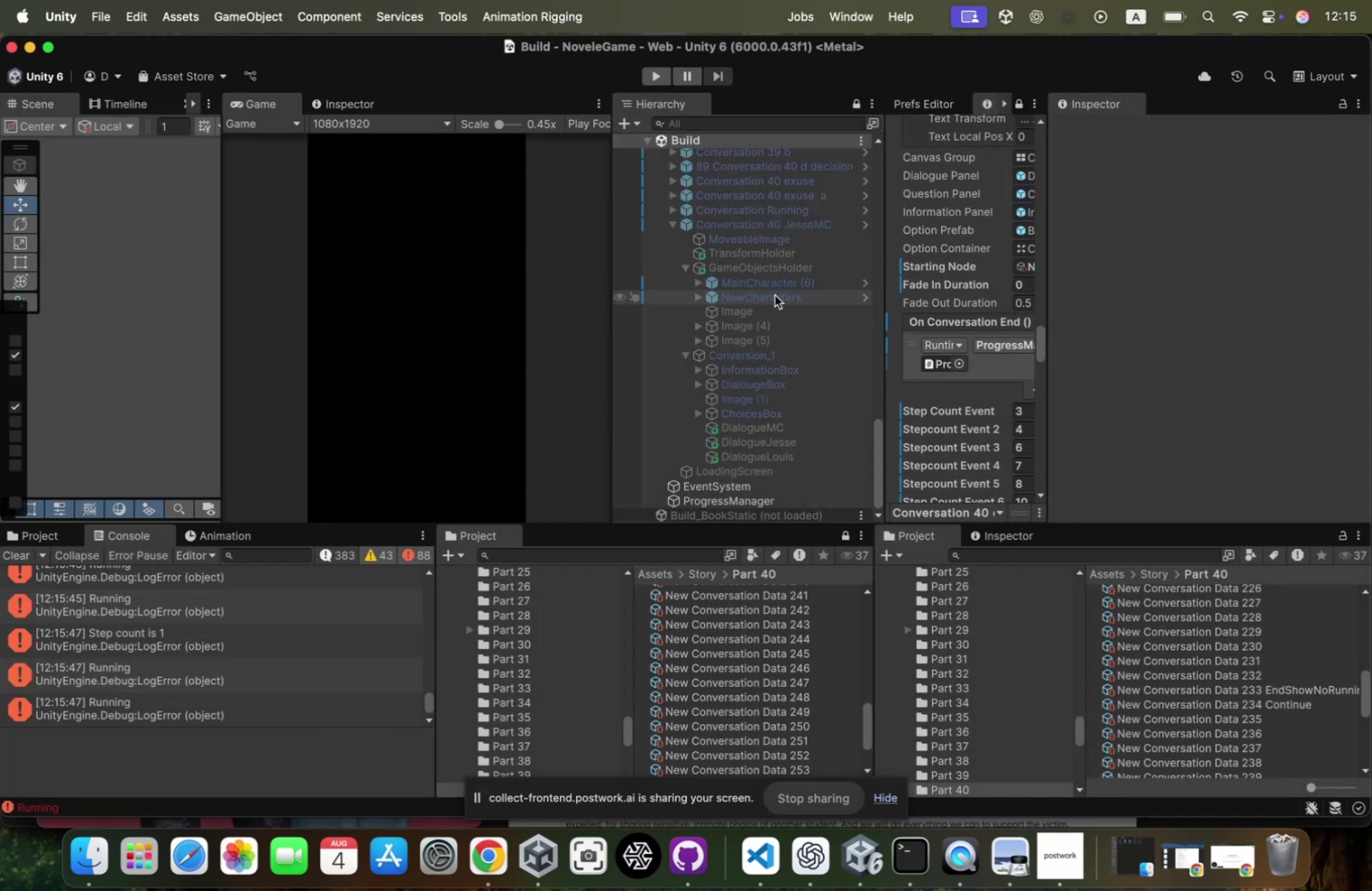 
left_click([775, 311])
 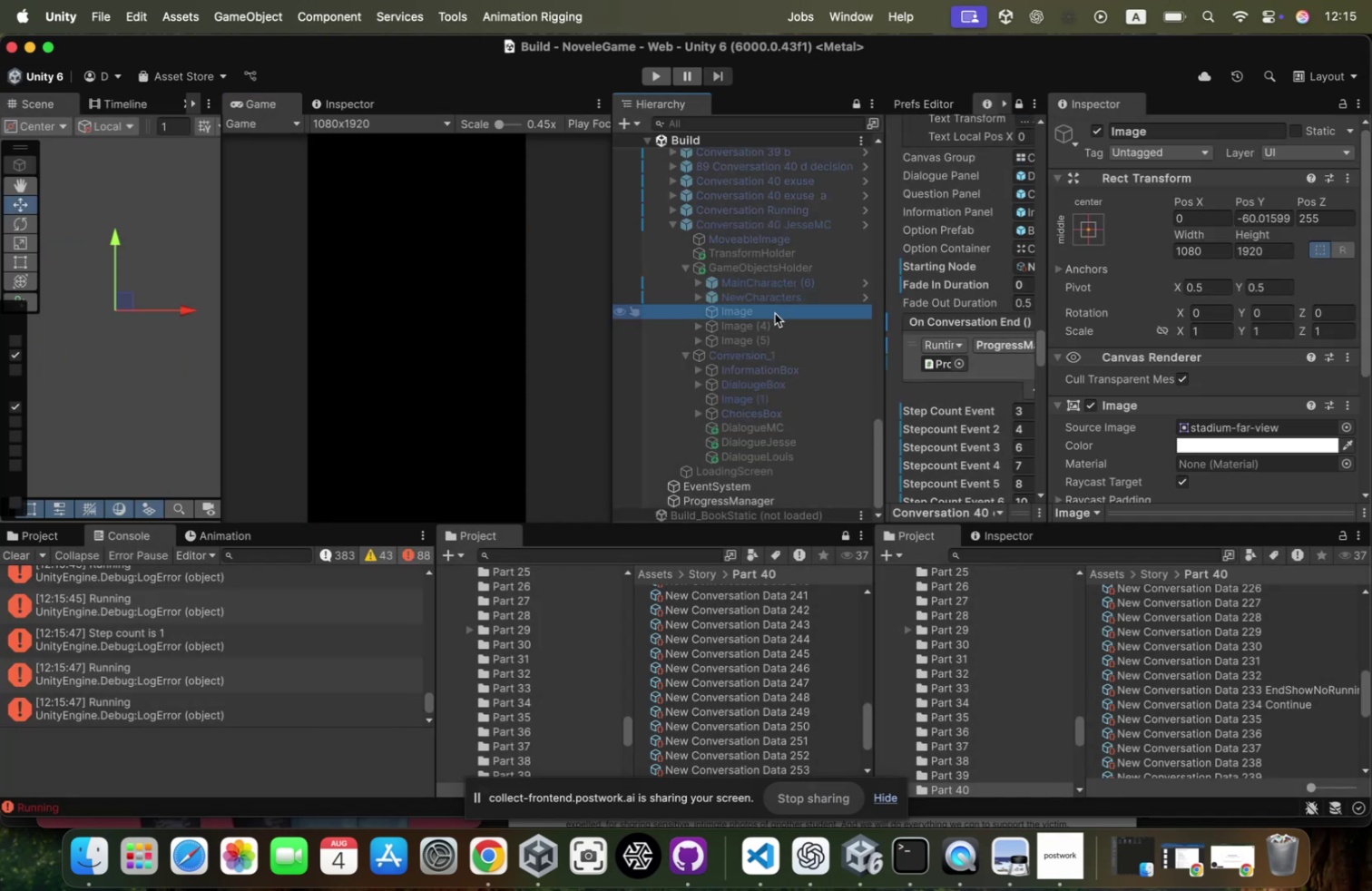 
hold_key(key=ShiftLeft, duration=0.39)
 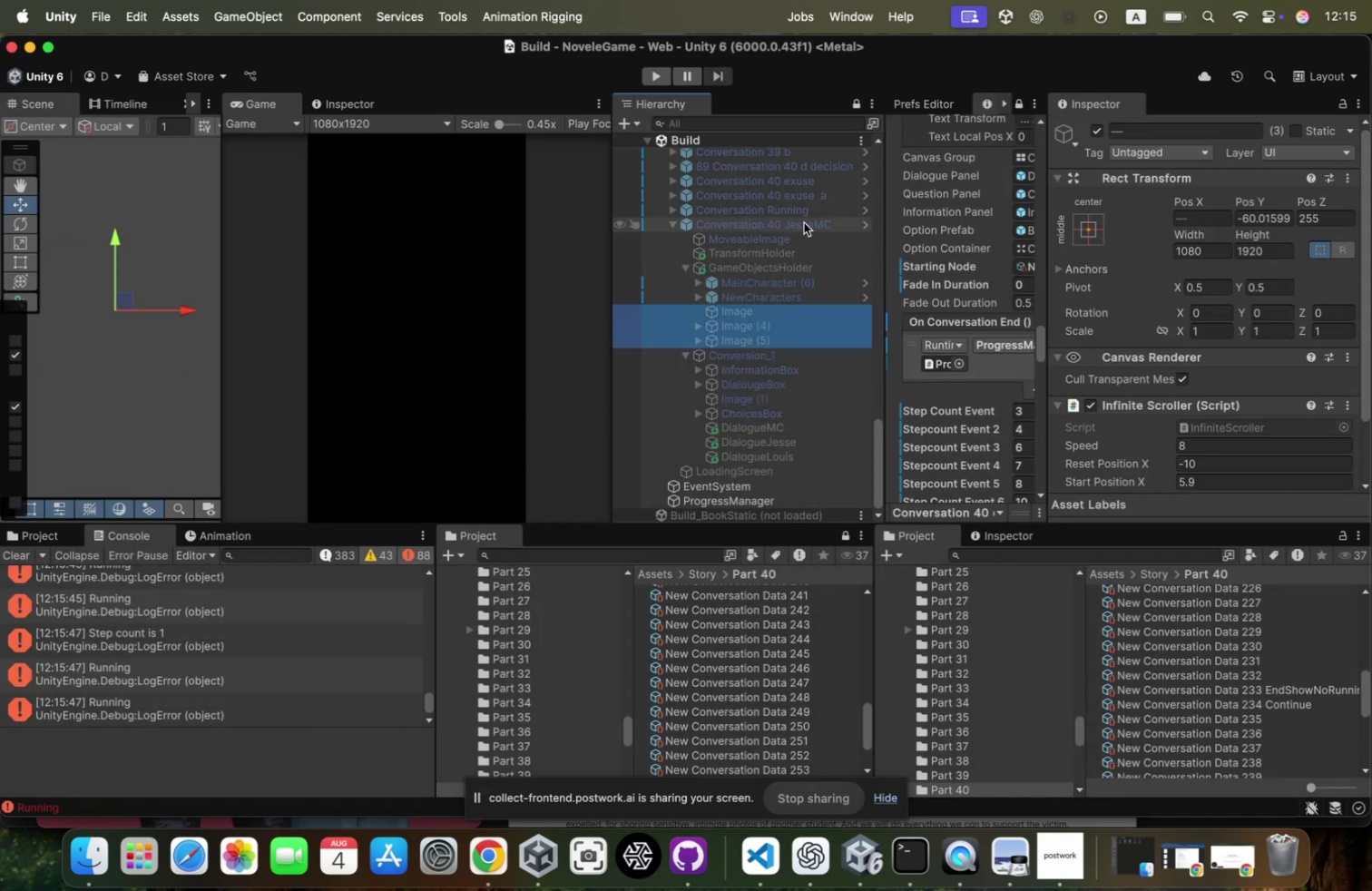 
left_click([806, 220])
 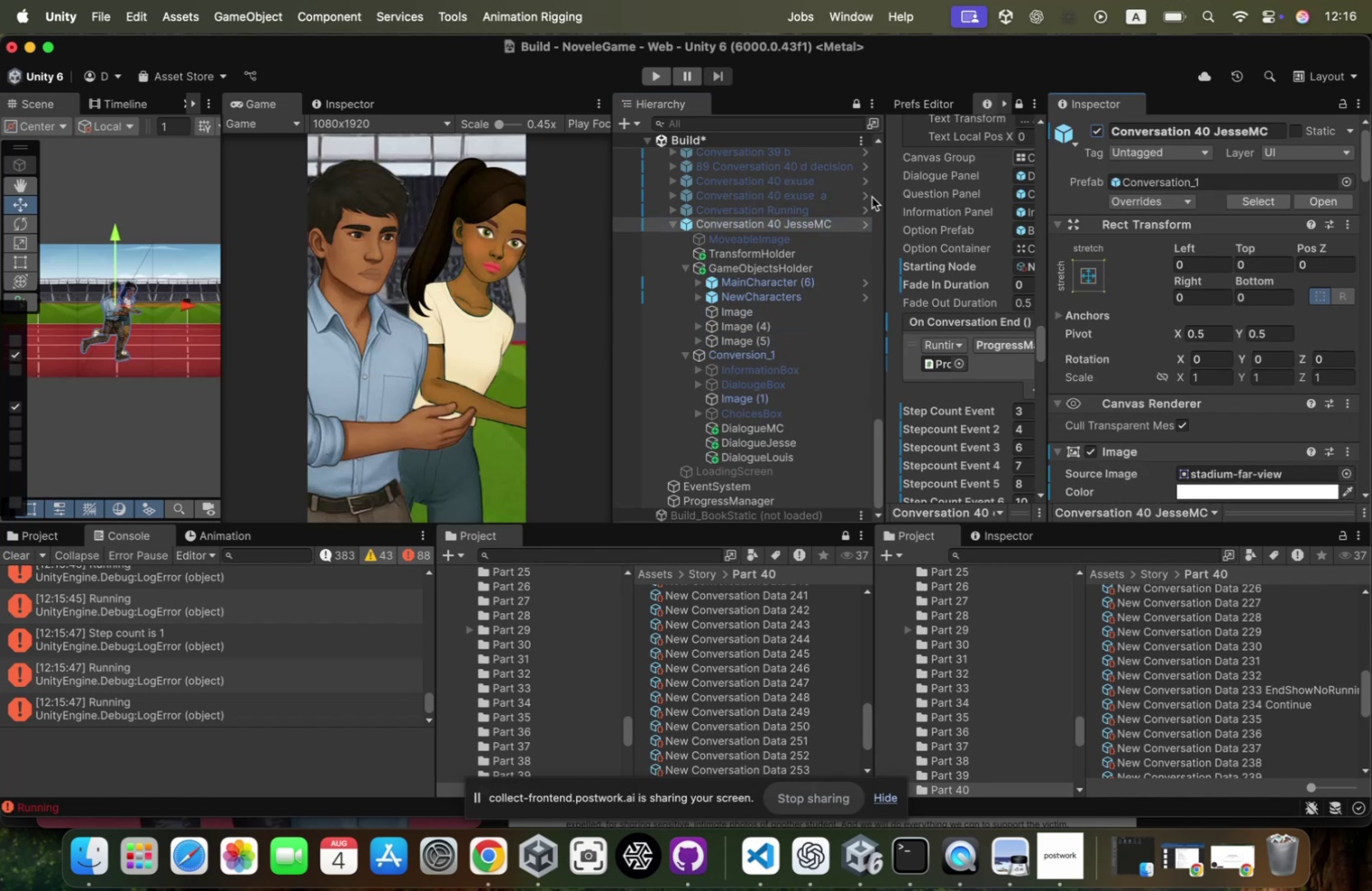 
left_click([775, 310])
 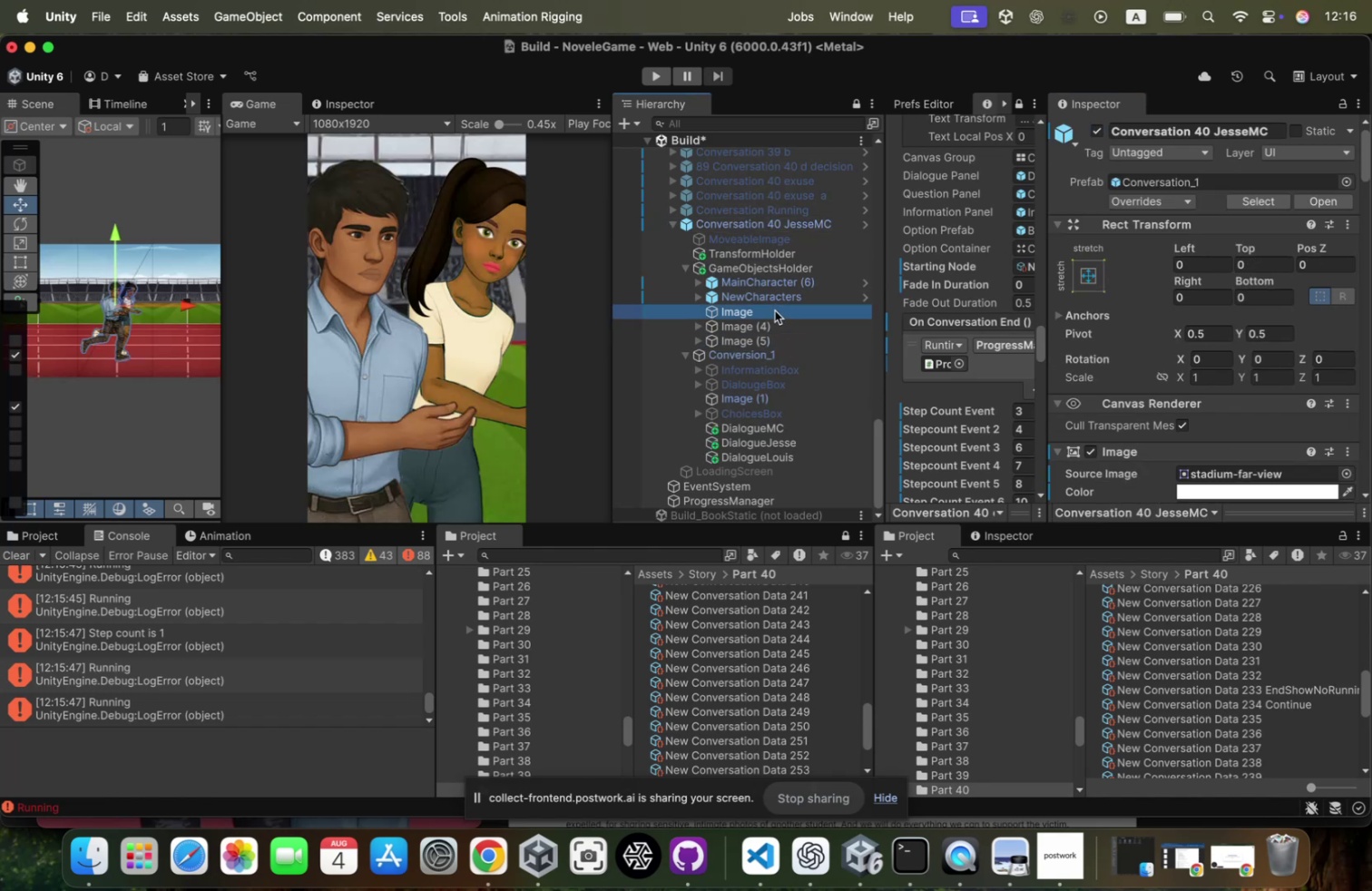 
hold_key(key=ShiftLeft, duration=0.6)
left_click([767, 339])
 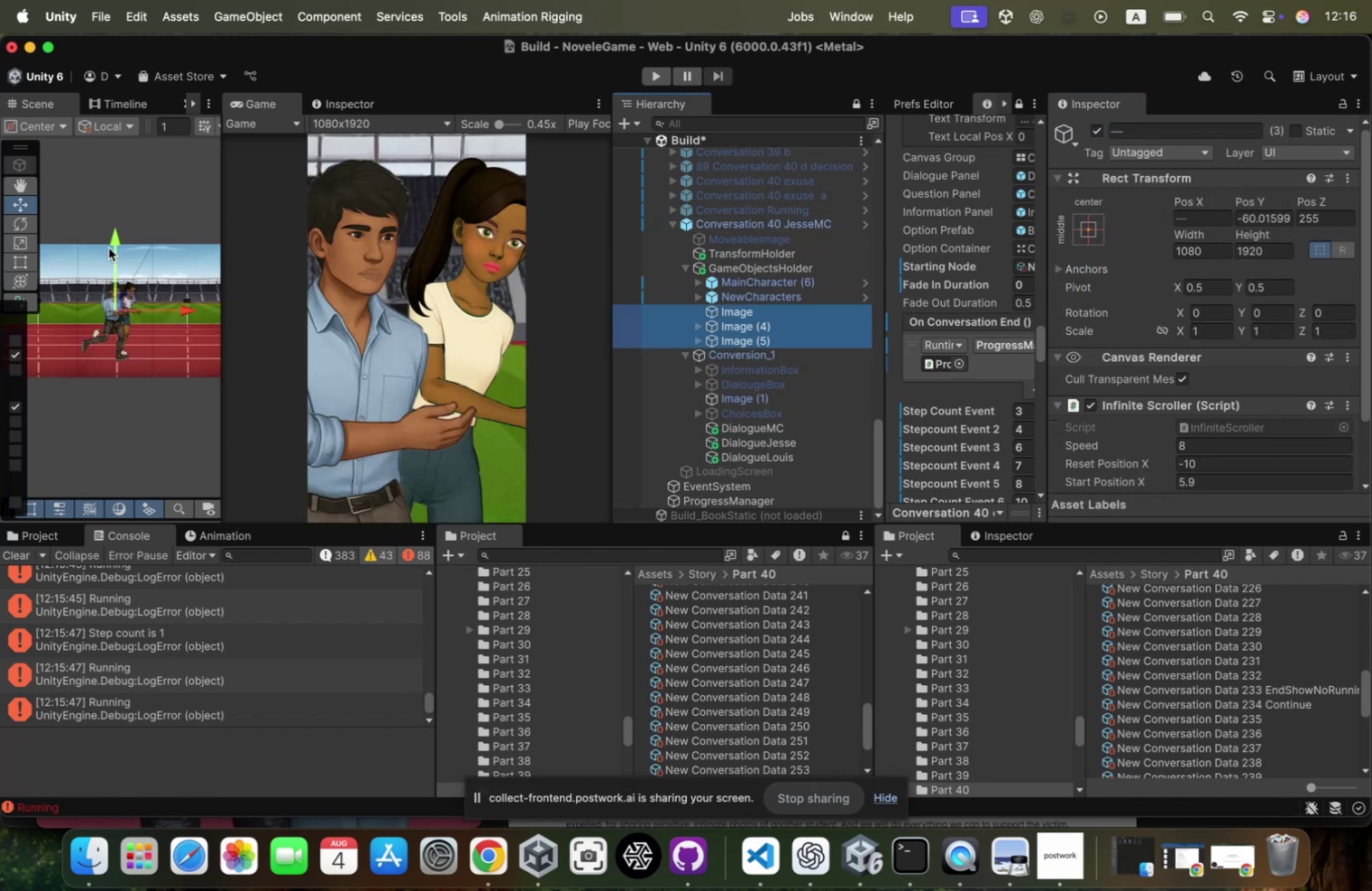 
left_click_drag(start_coordinate=[115, 241], to_coordinate=[113, 235])
 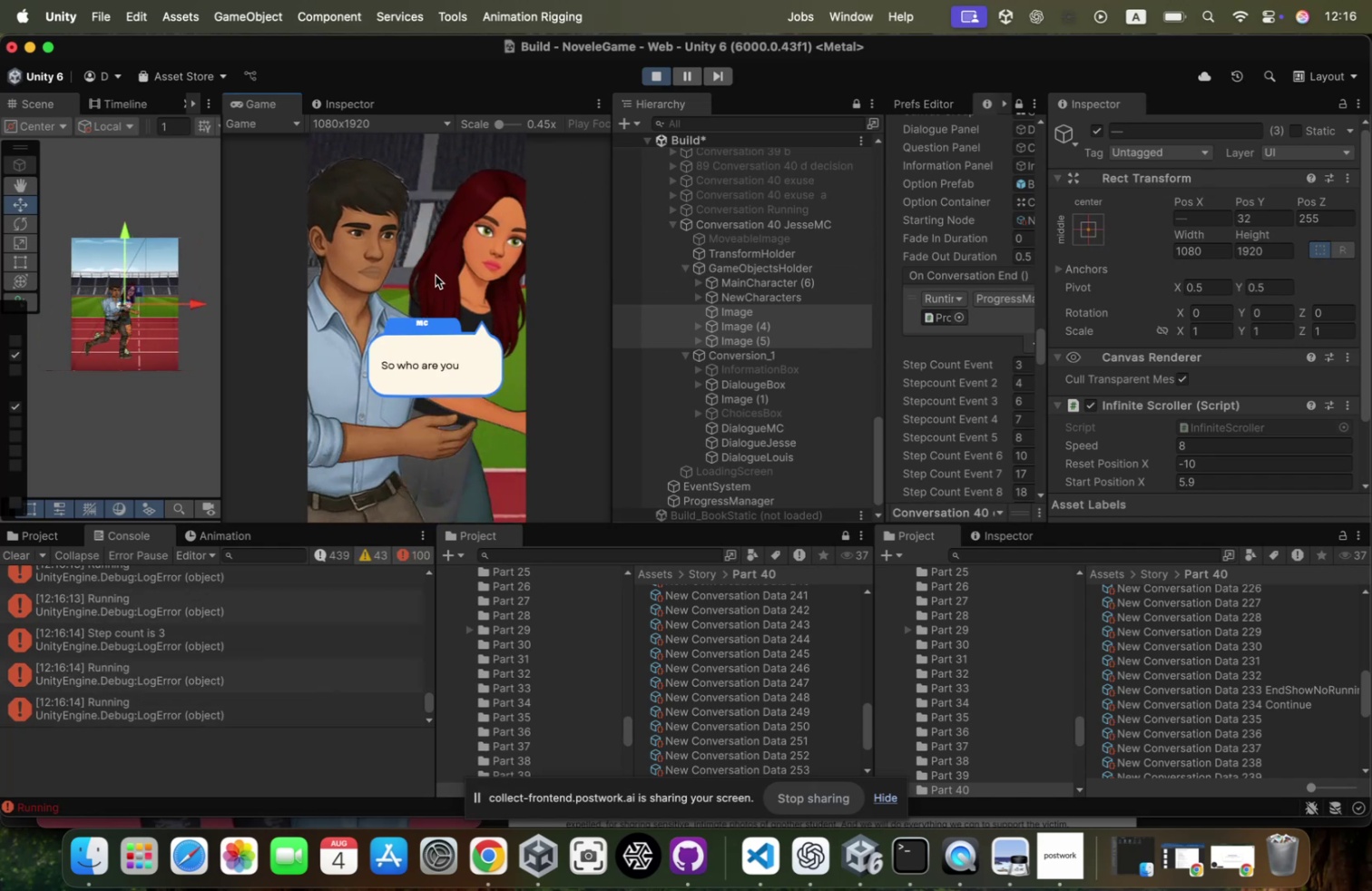 
wait(14.39)
 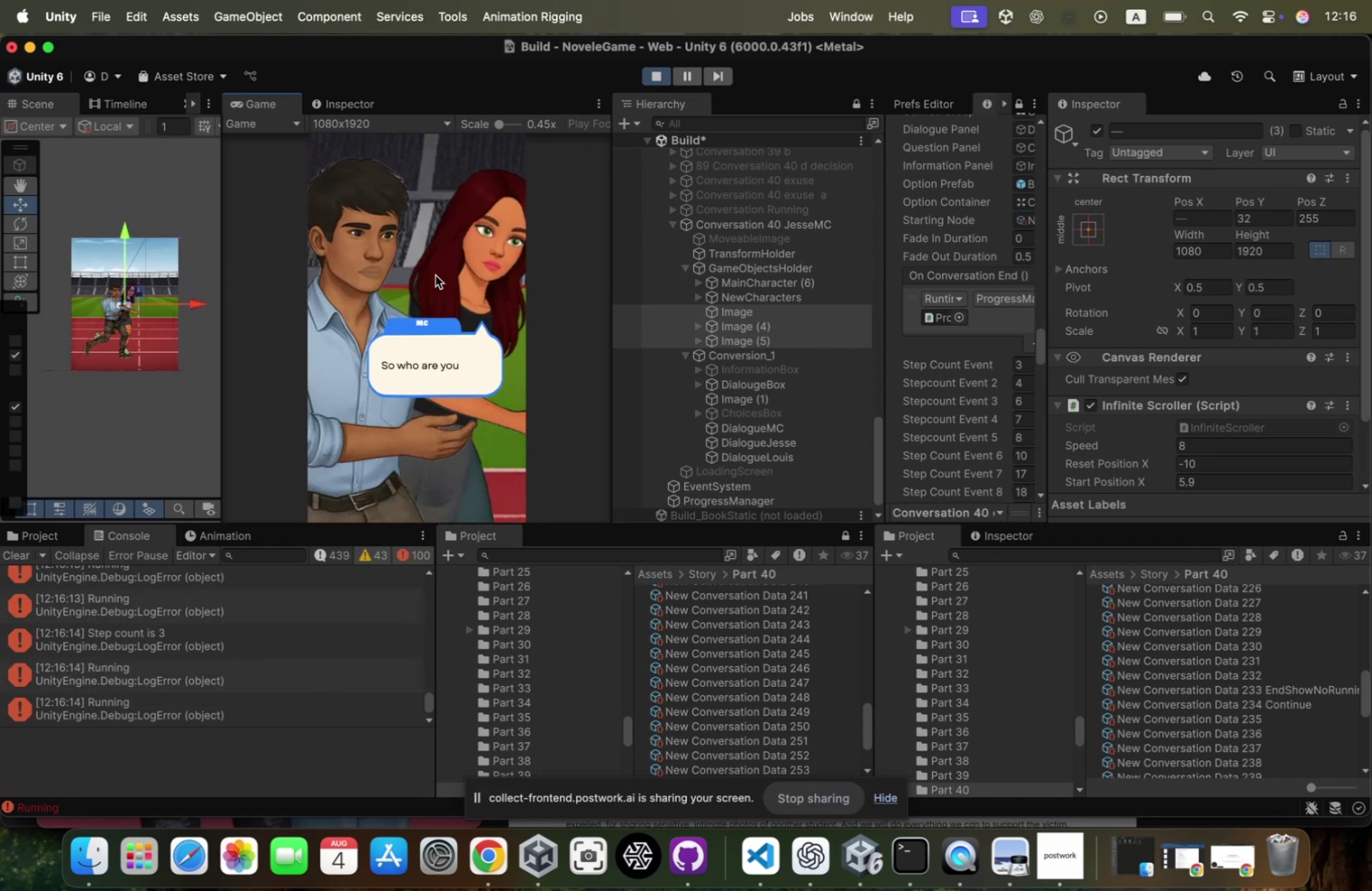 
left_click([449, 245])
 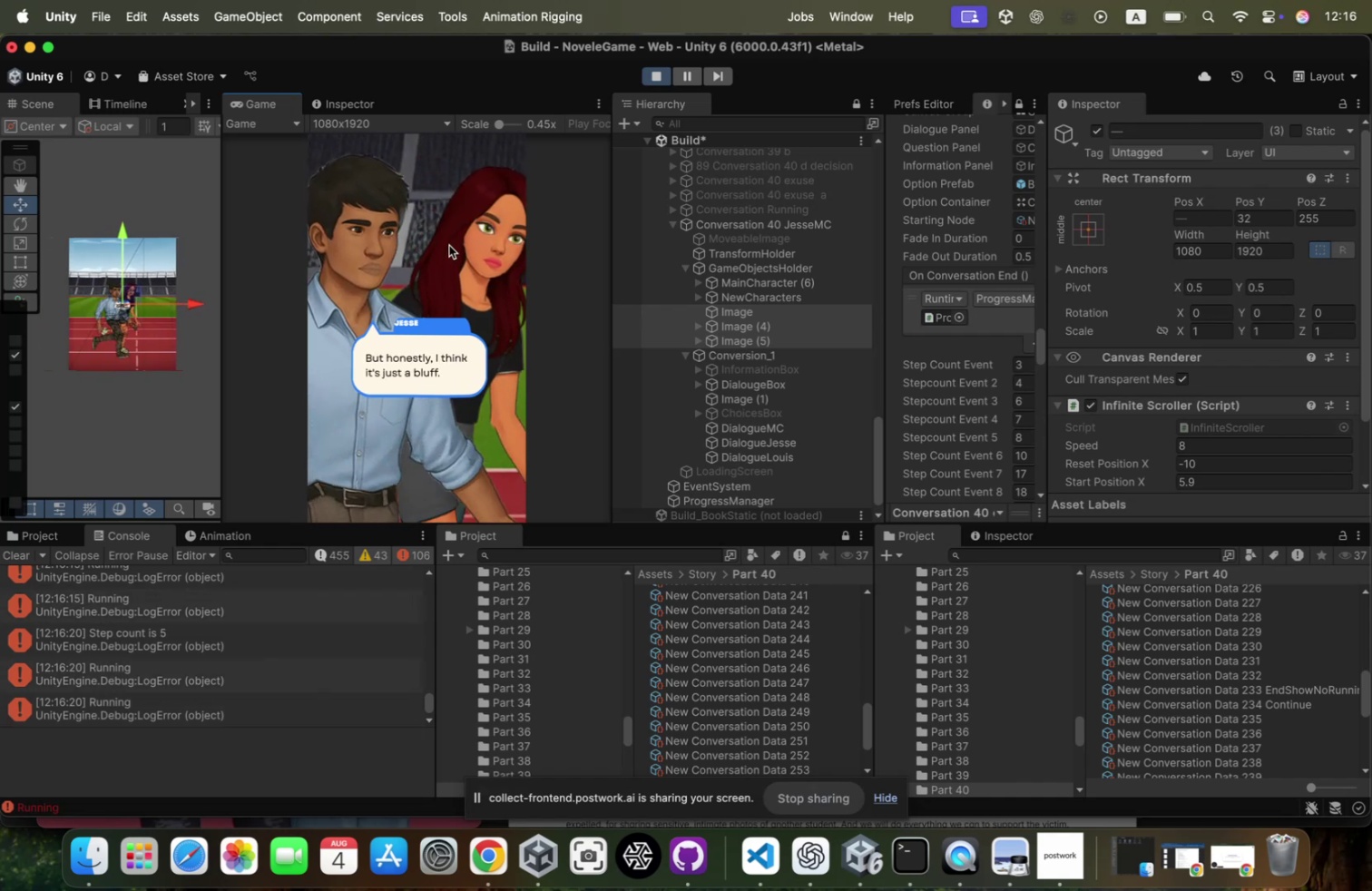 
left_click([449, 245])
 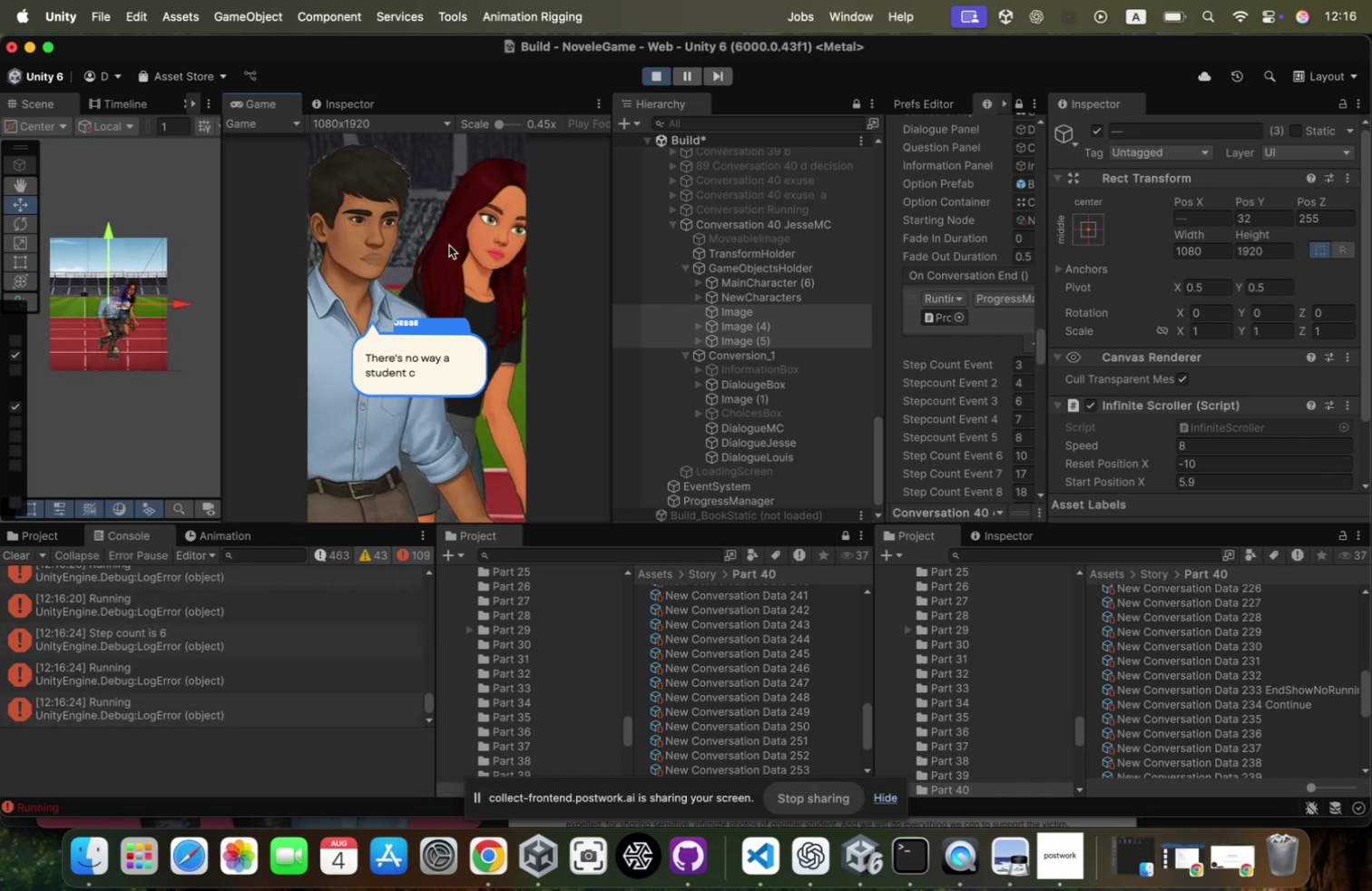 
left_click([449, 245])
 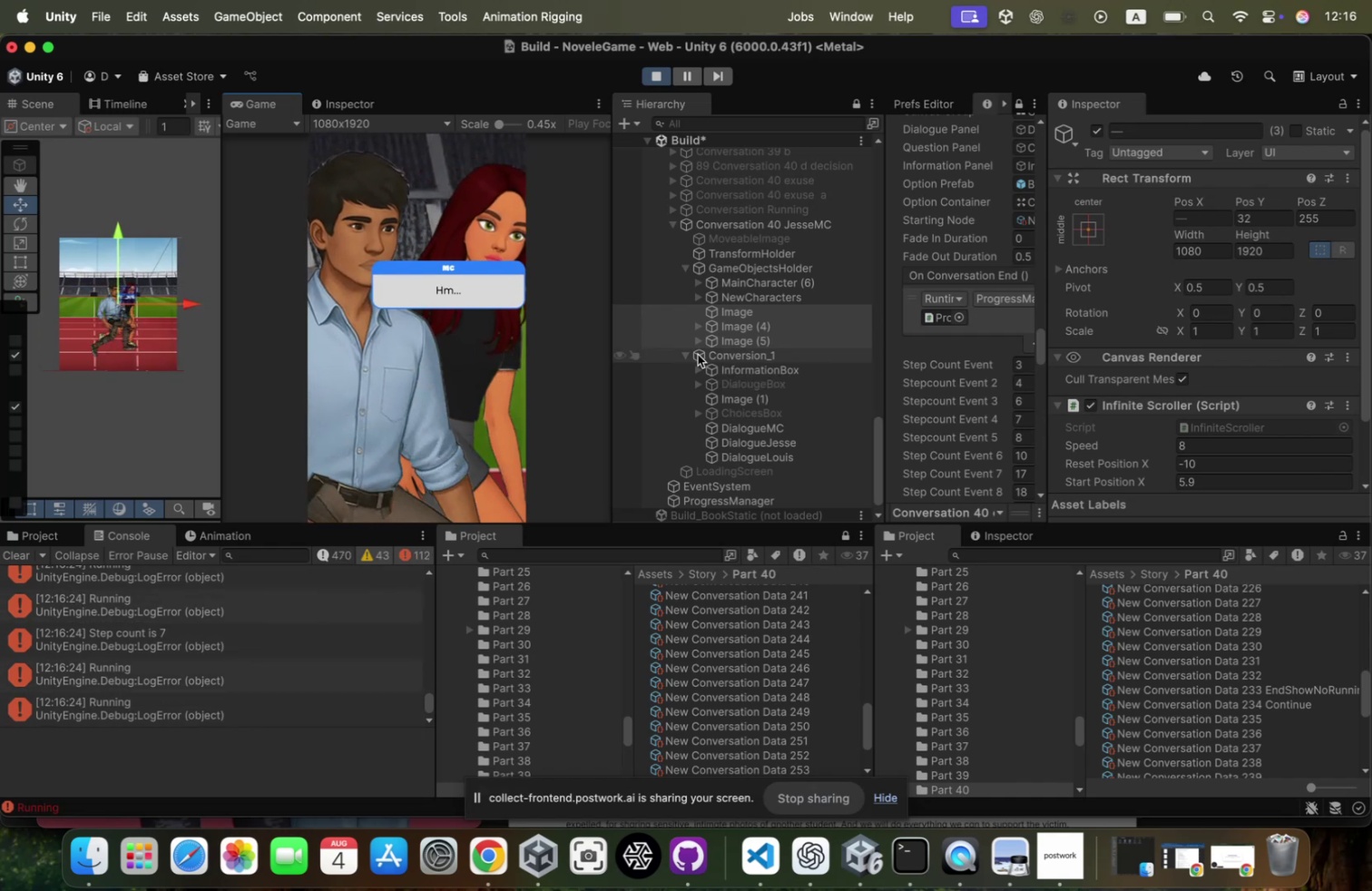 
left_click([769, 370])
 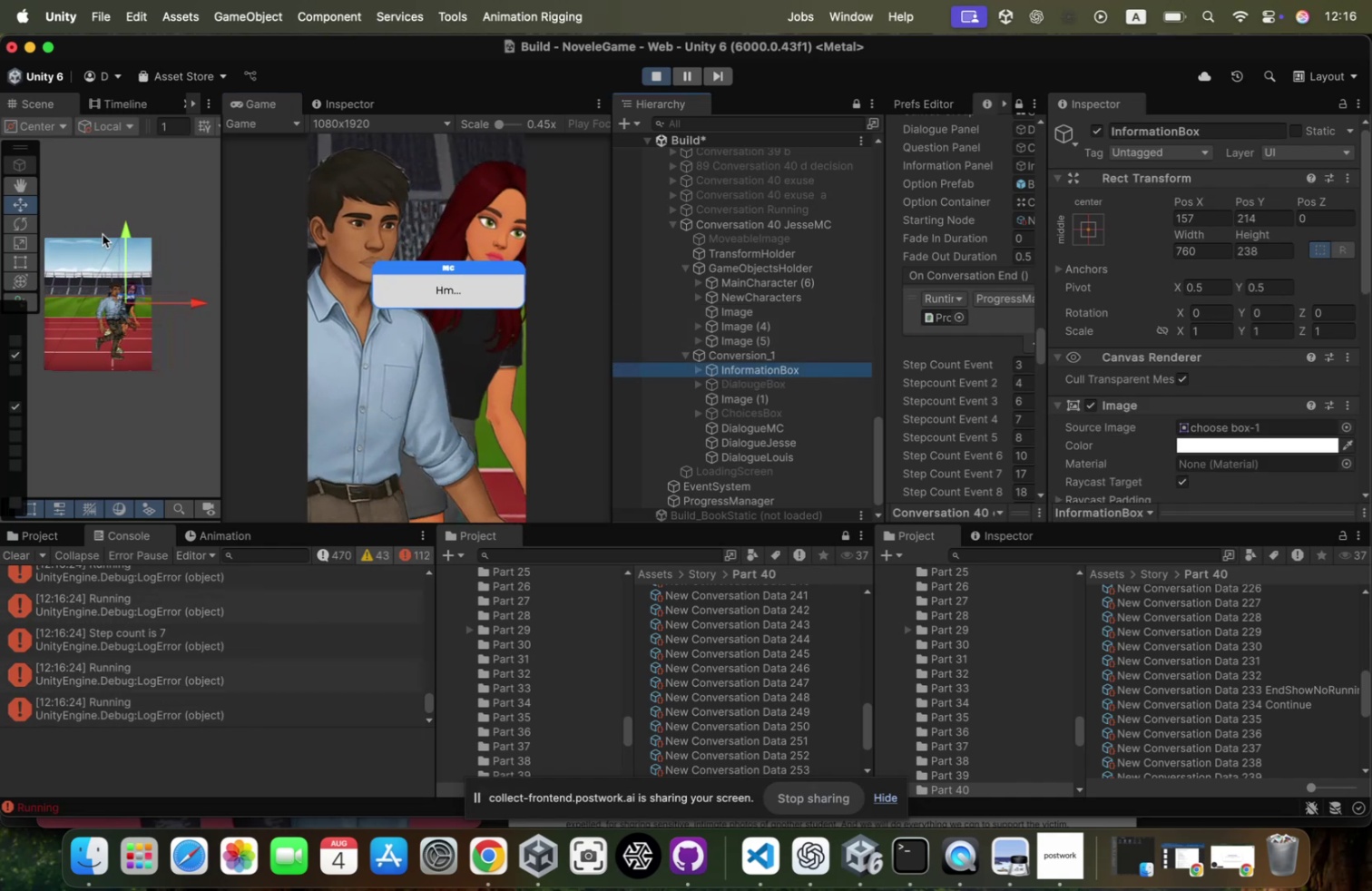 
left_click_drag(start_coordinate=[126, 226], to_coordinate=[128, 230])
 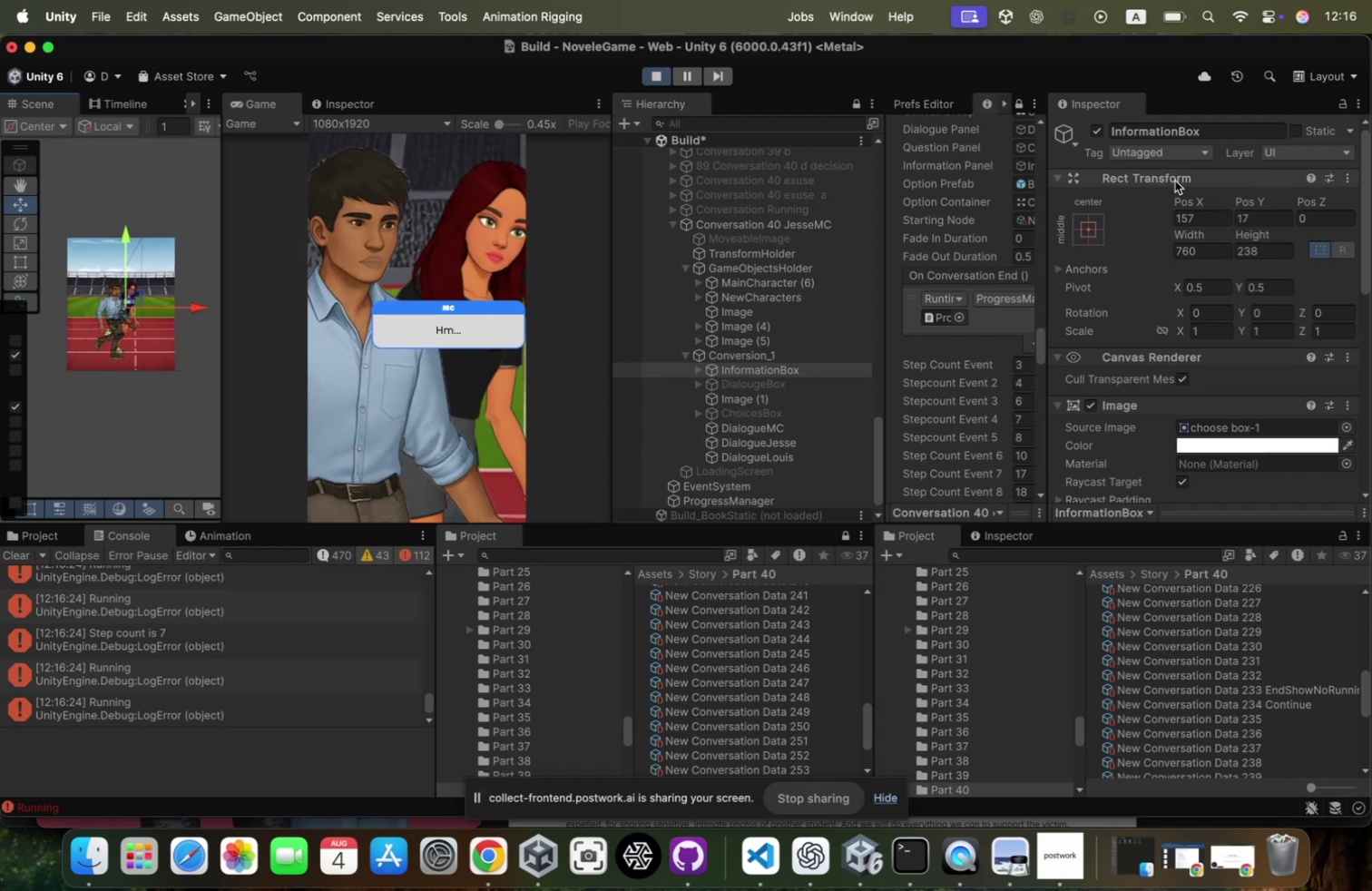 
right_click([1175, 181])
 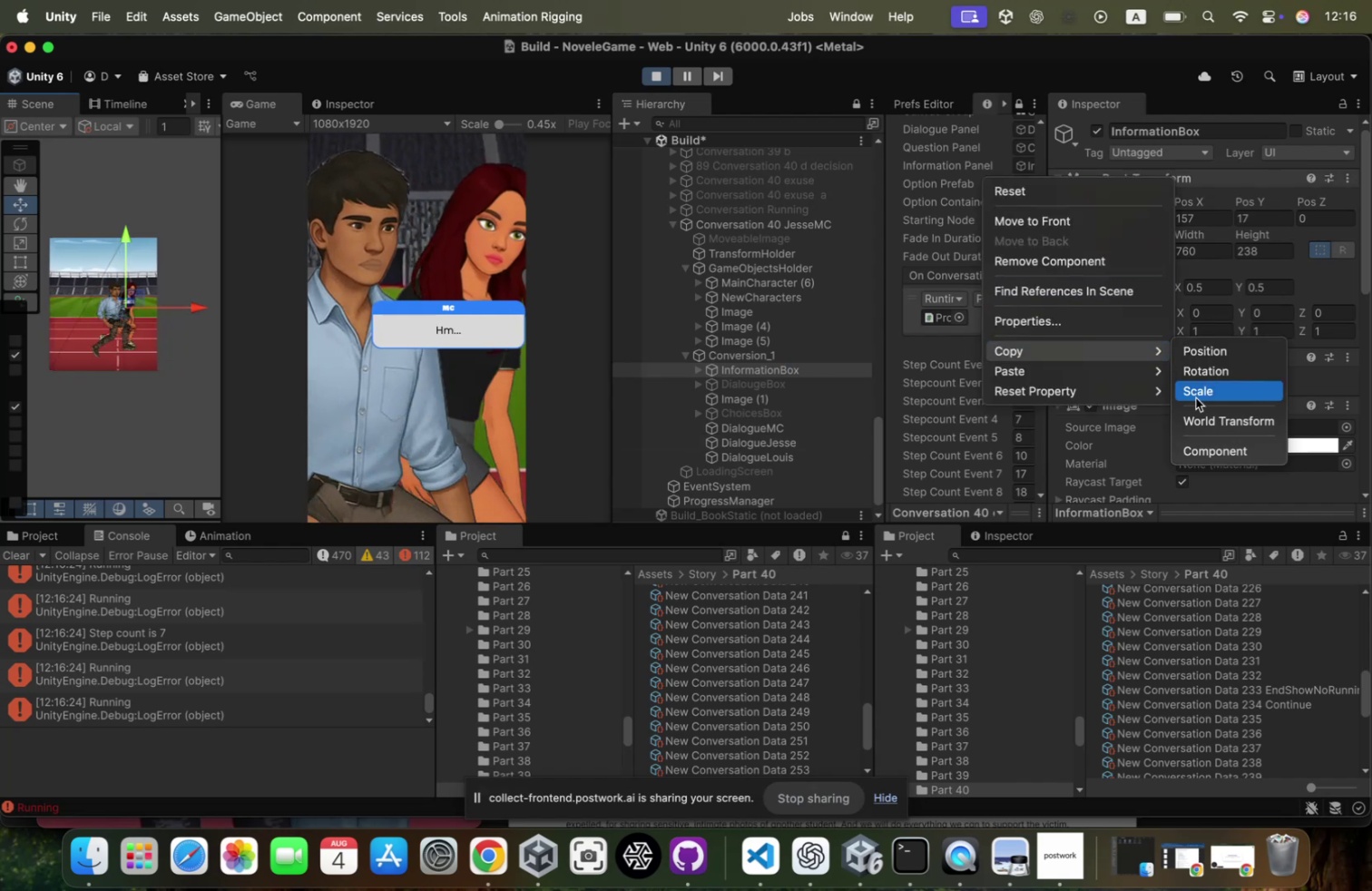 
left_click([1210, 455])
 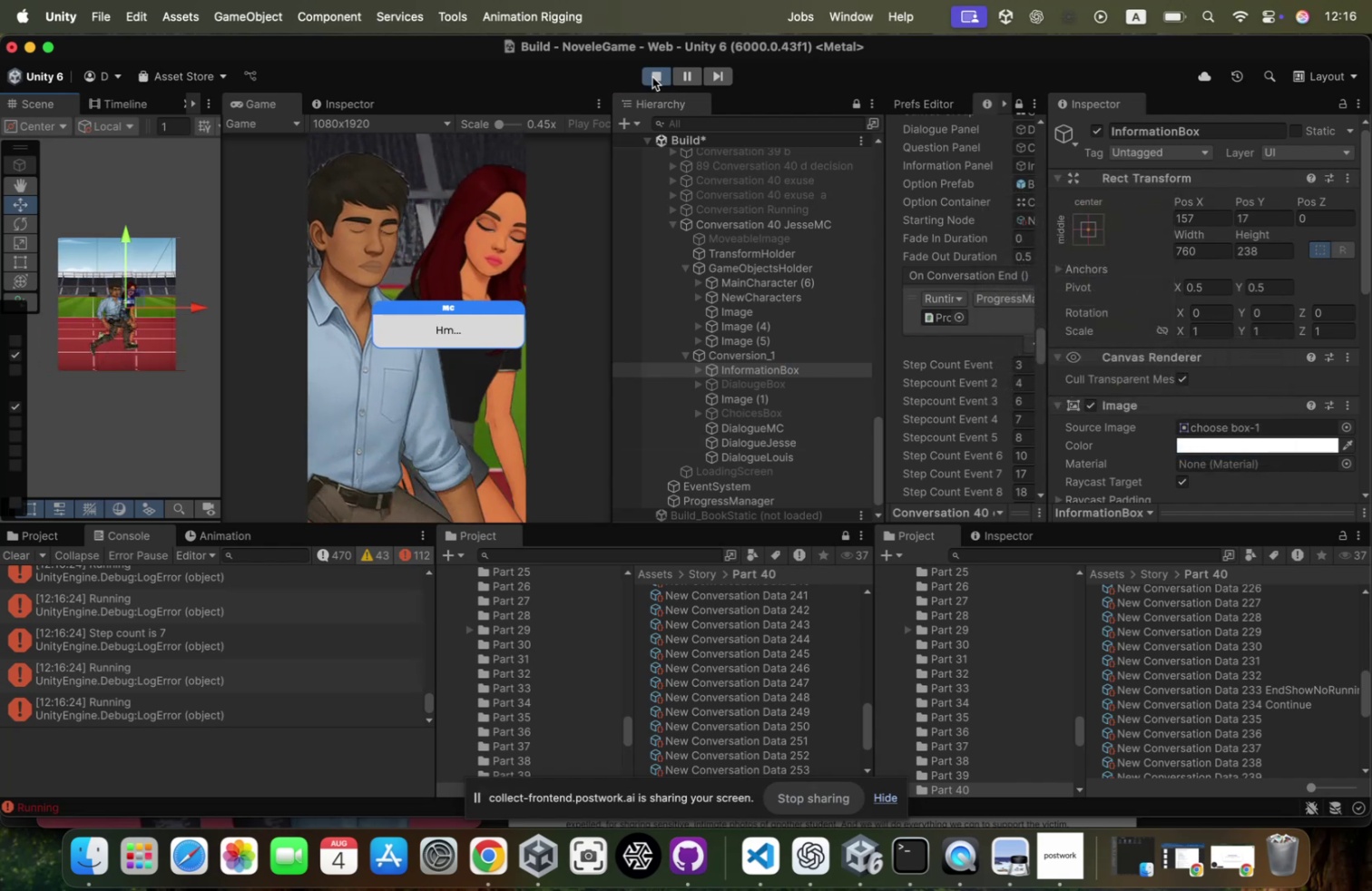 
left_click([652, 77])
 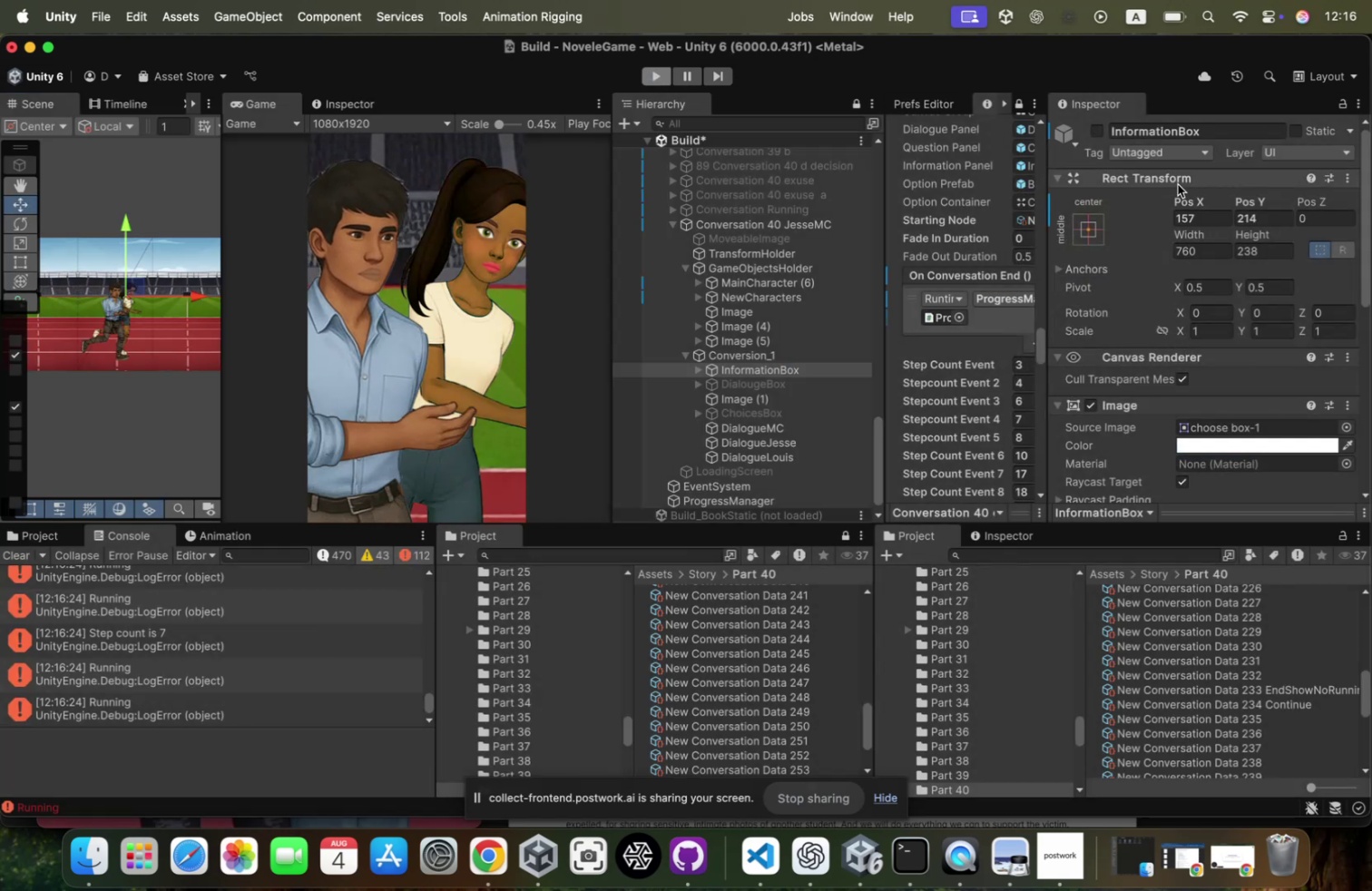 
right_click([1178, 184])
 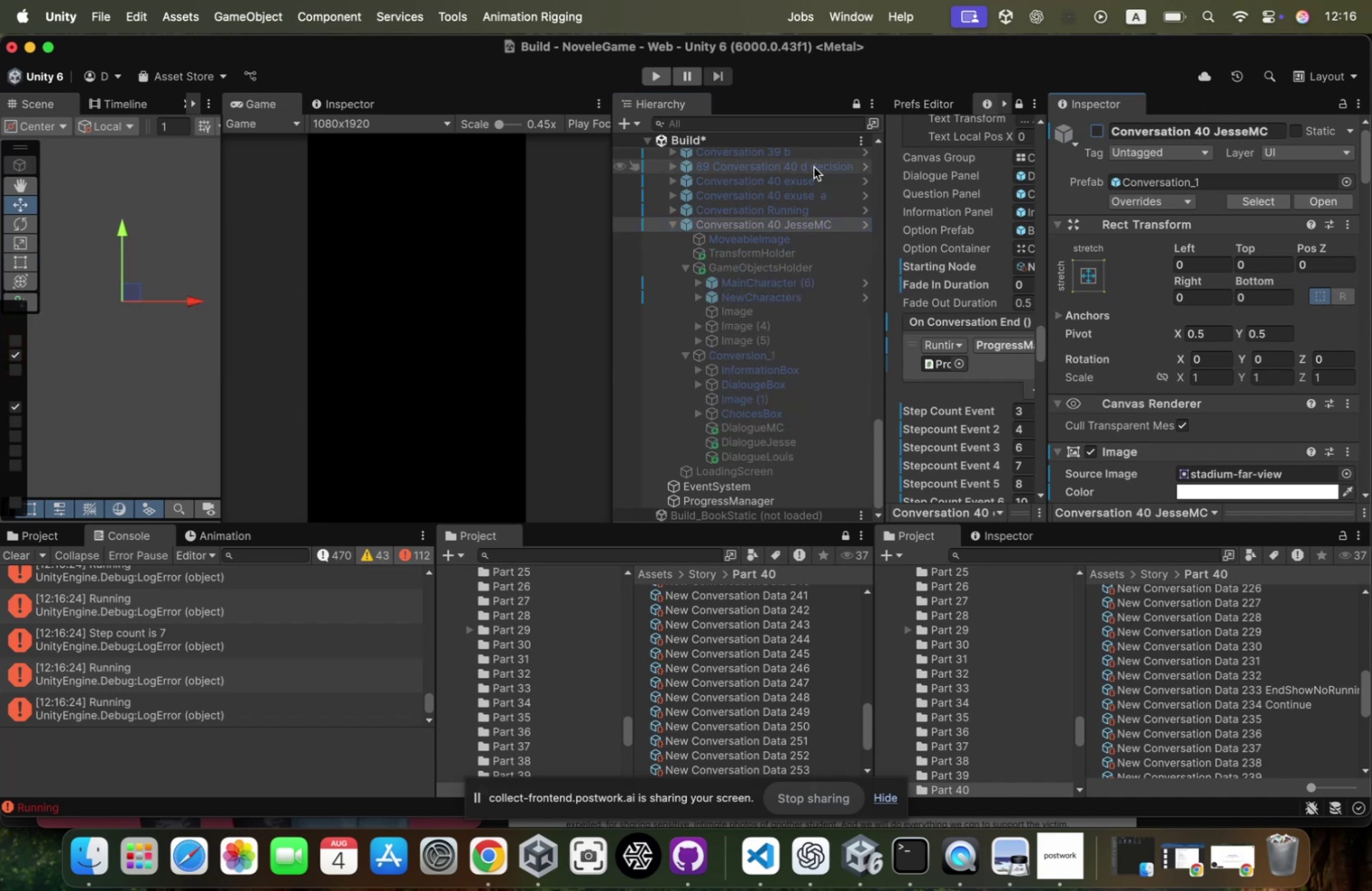 
wait(5.94)
 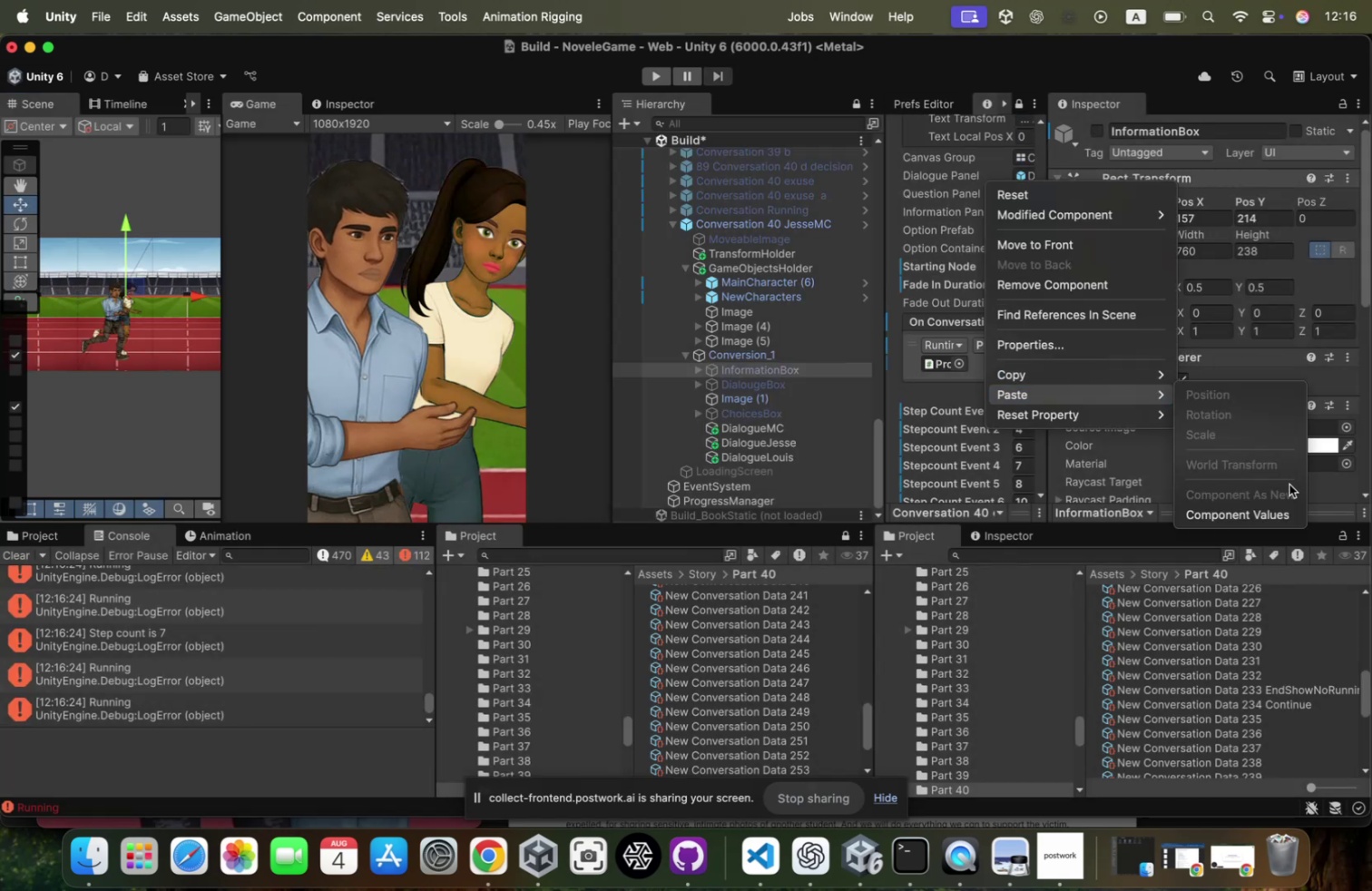 
left_click([674, 220])
 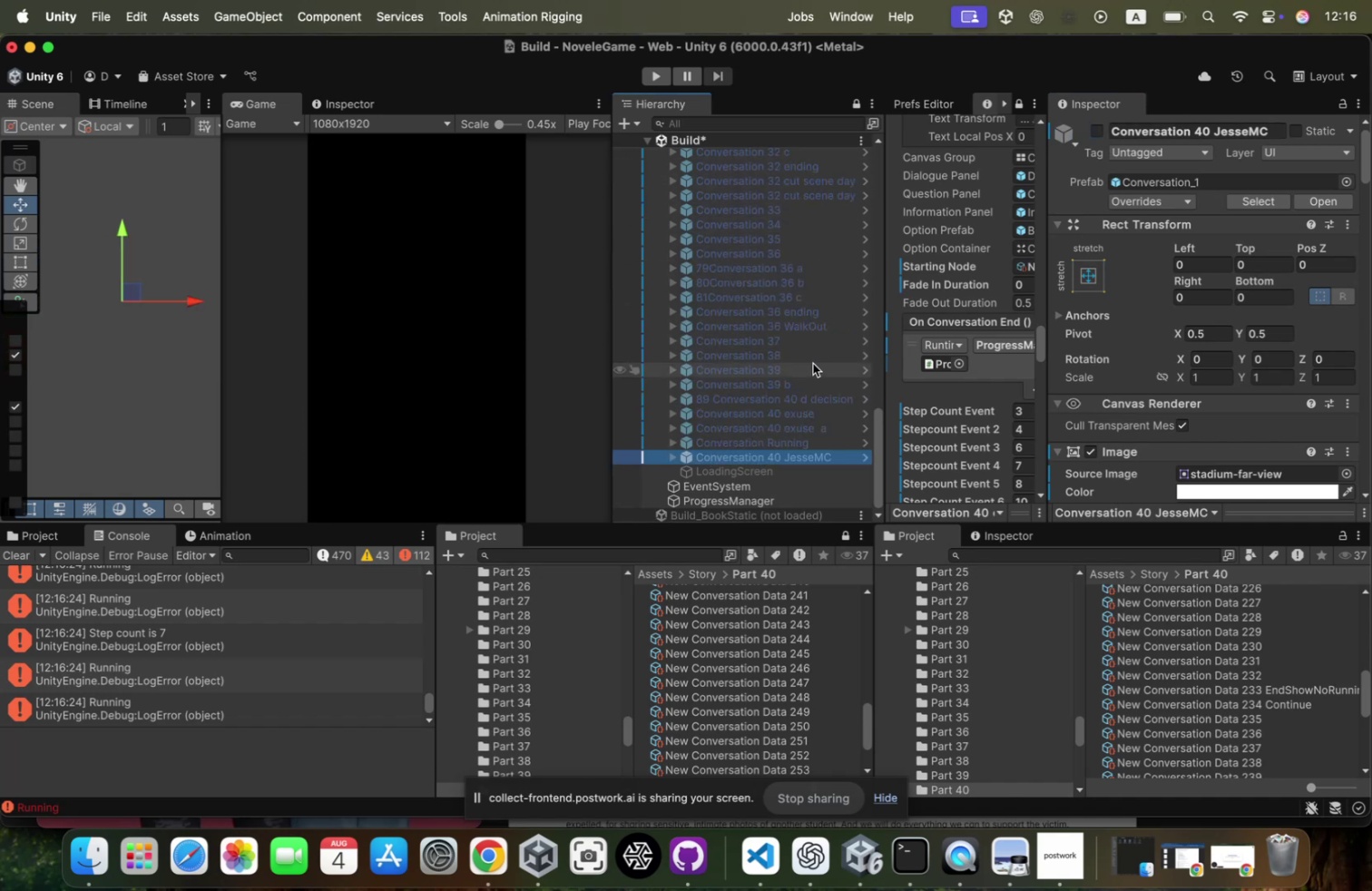 
left_click([810, 369])
 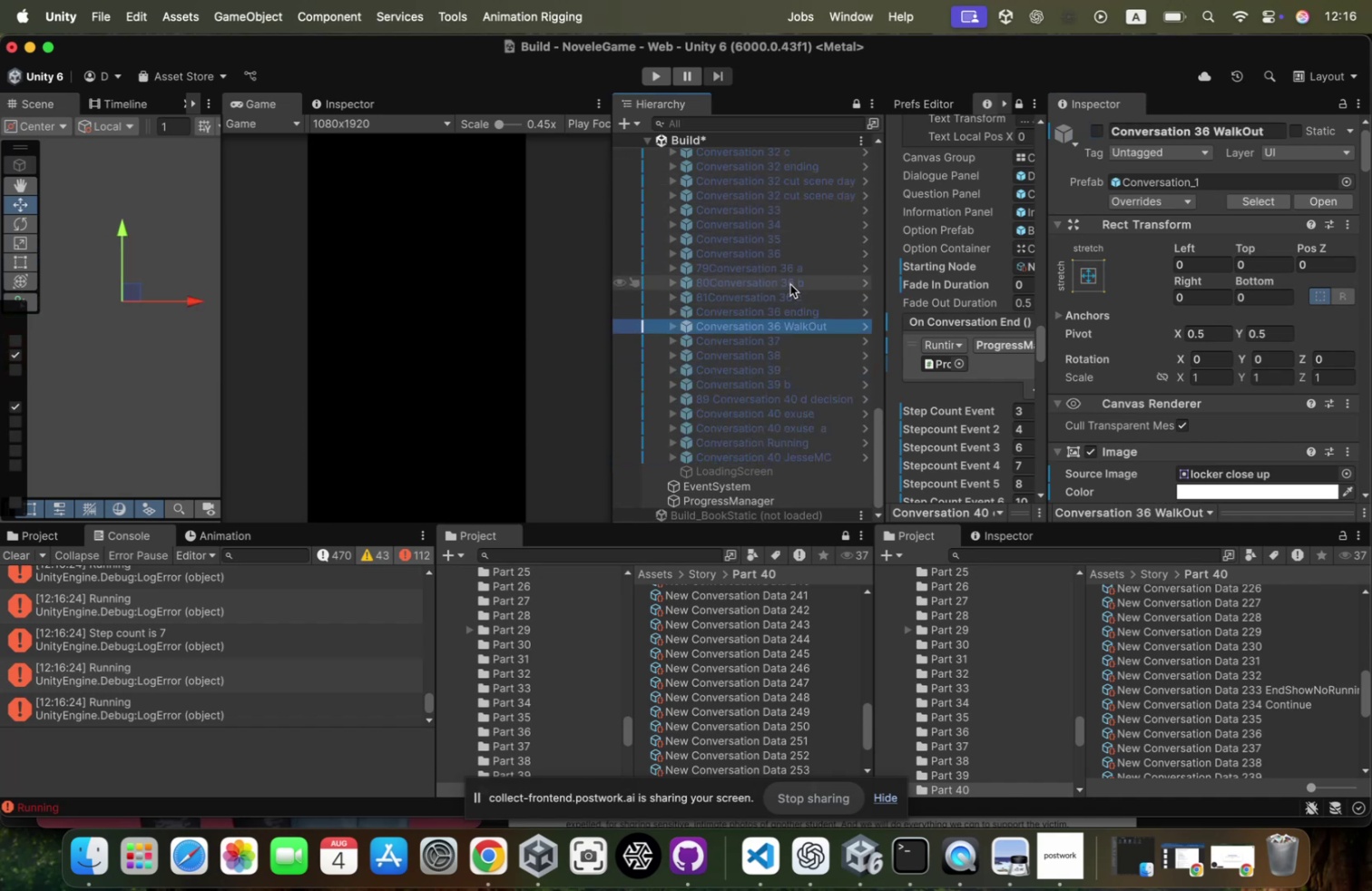 
wait(5.67)
 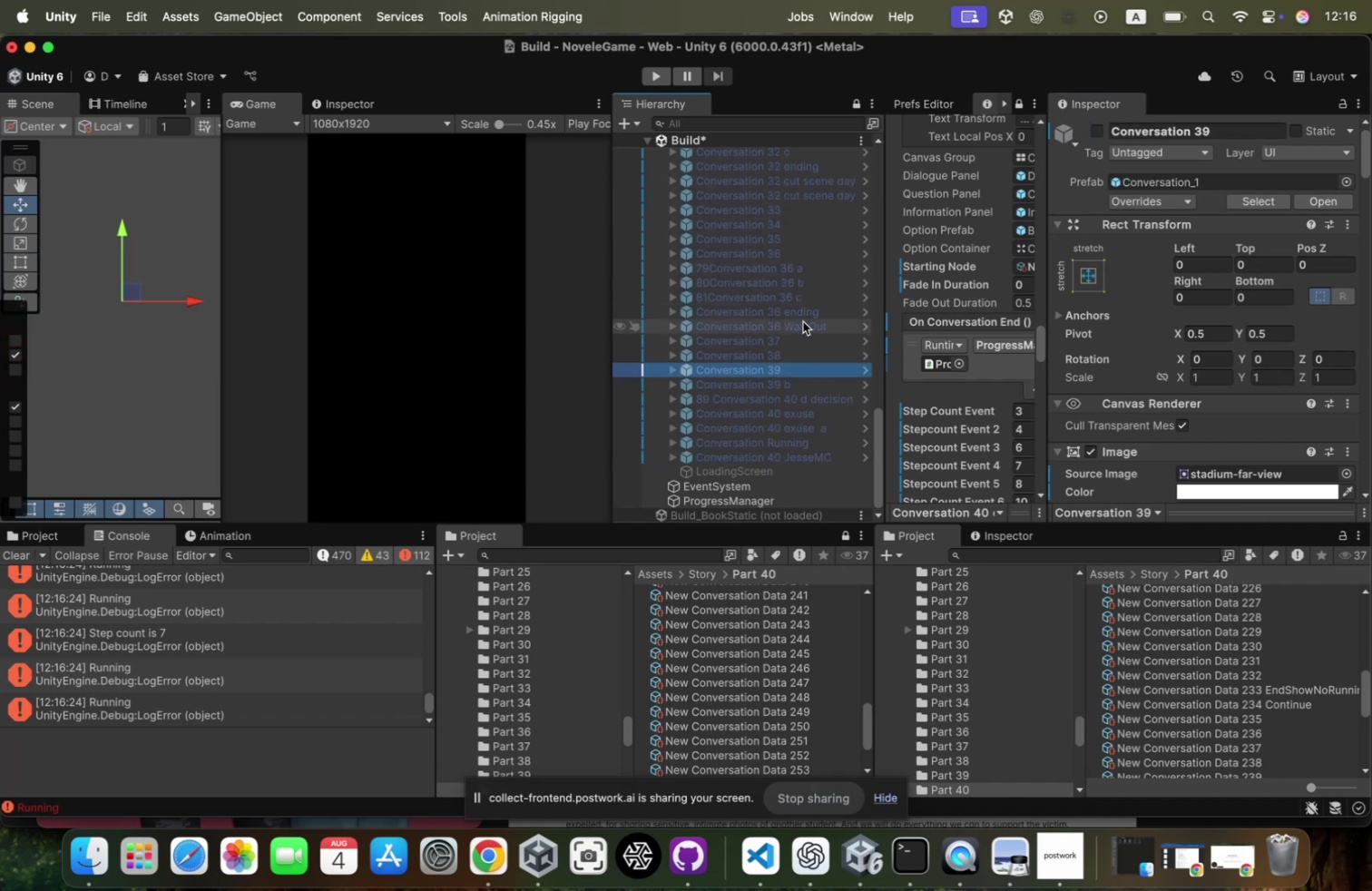 
left_click([793, 269])
 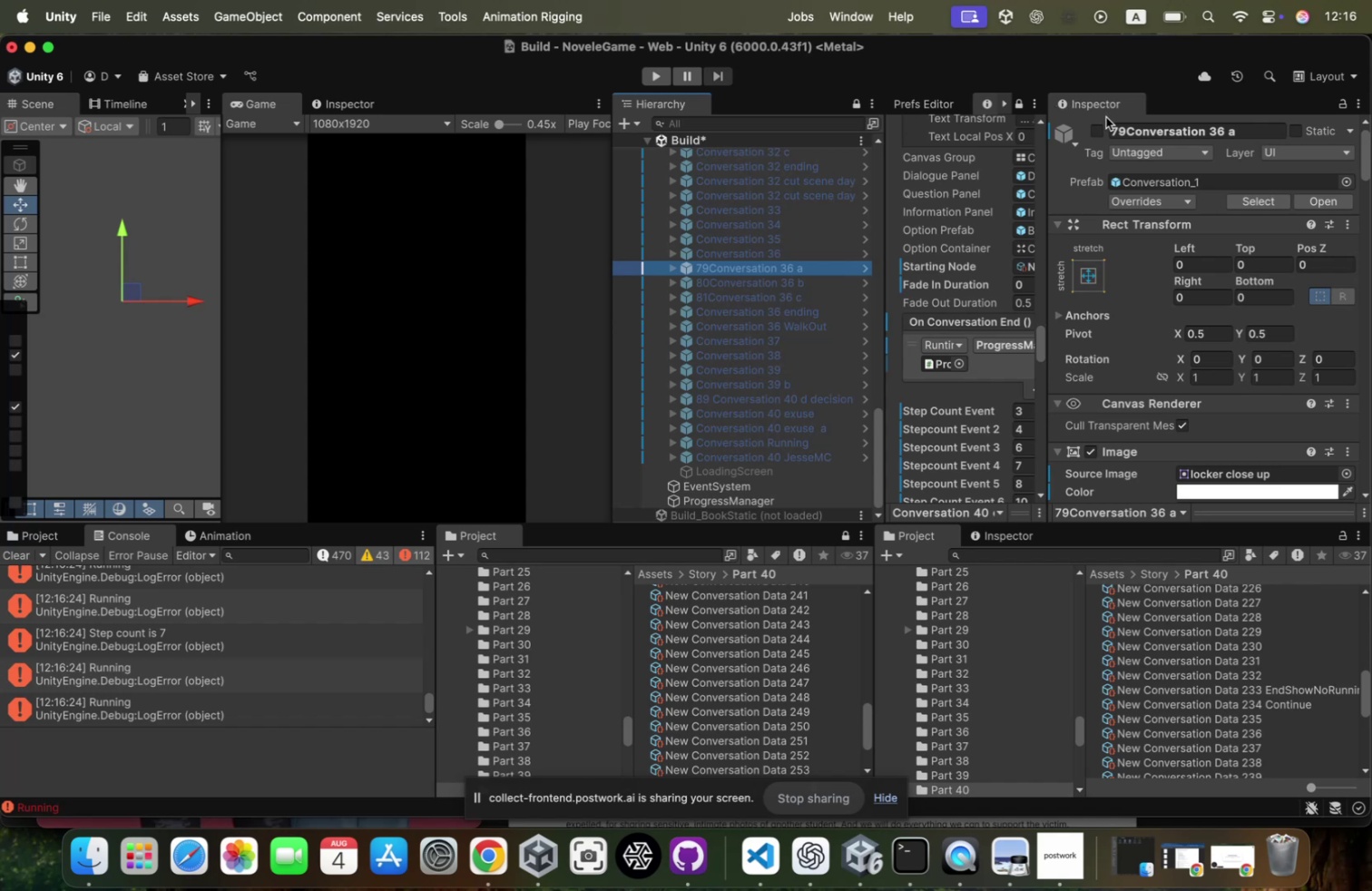 
left_click([1096, 132])
 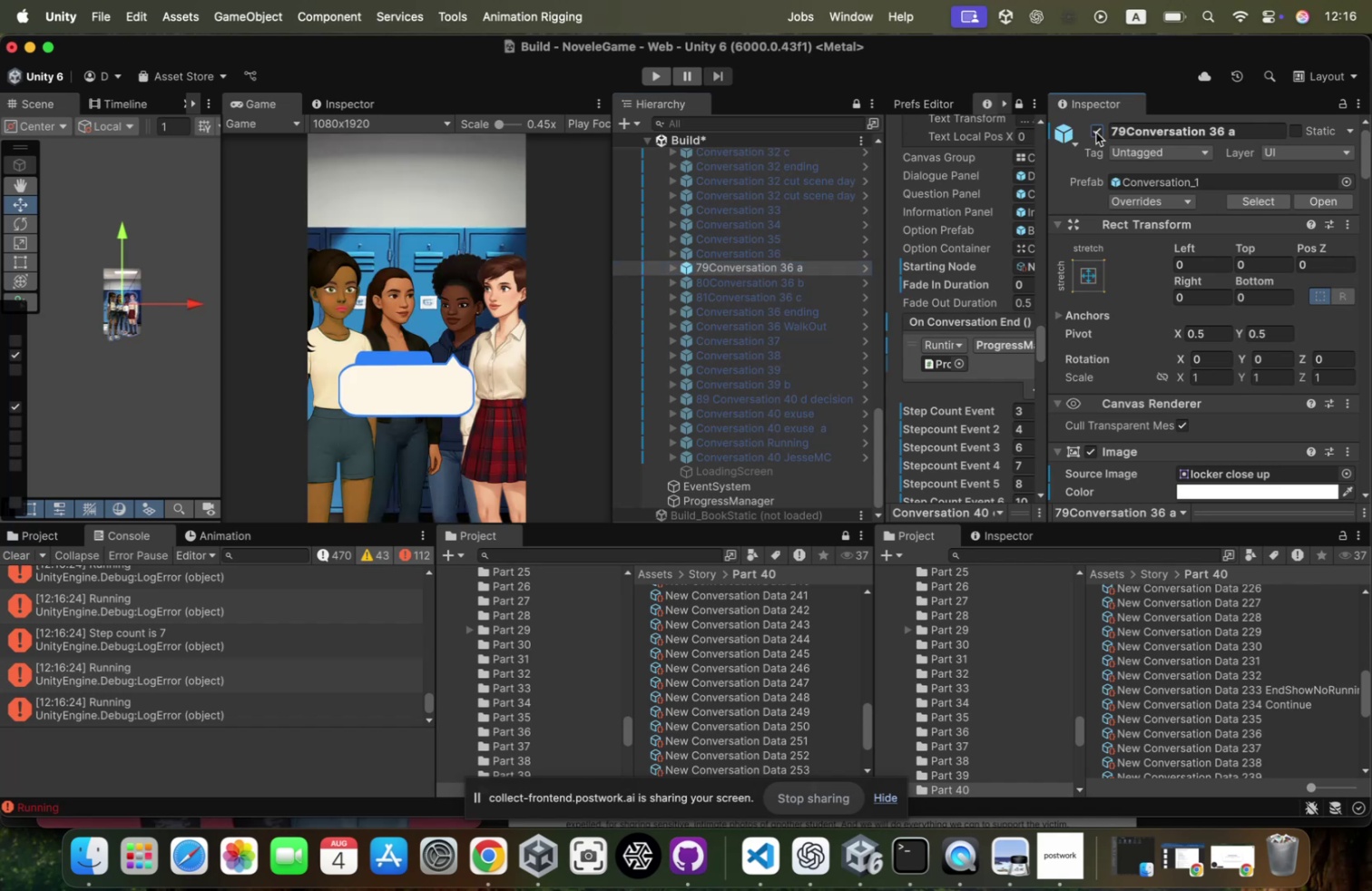 
left_click([1096, 132])
 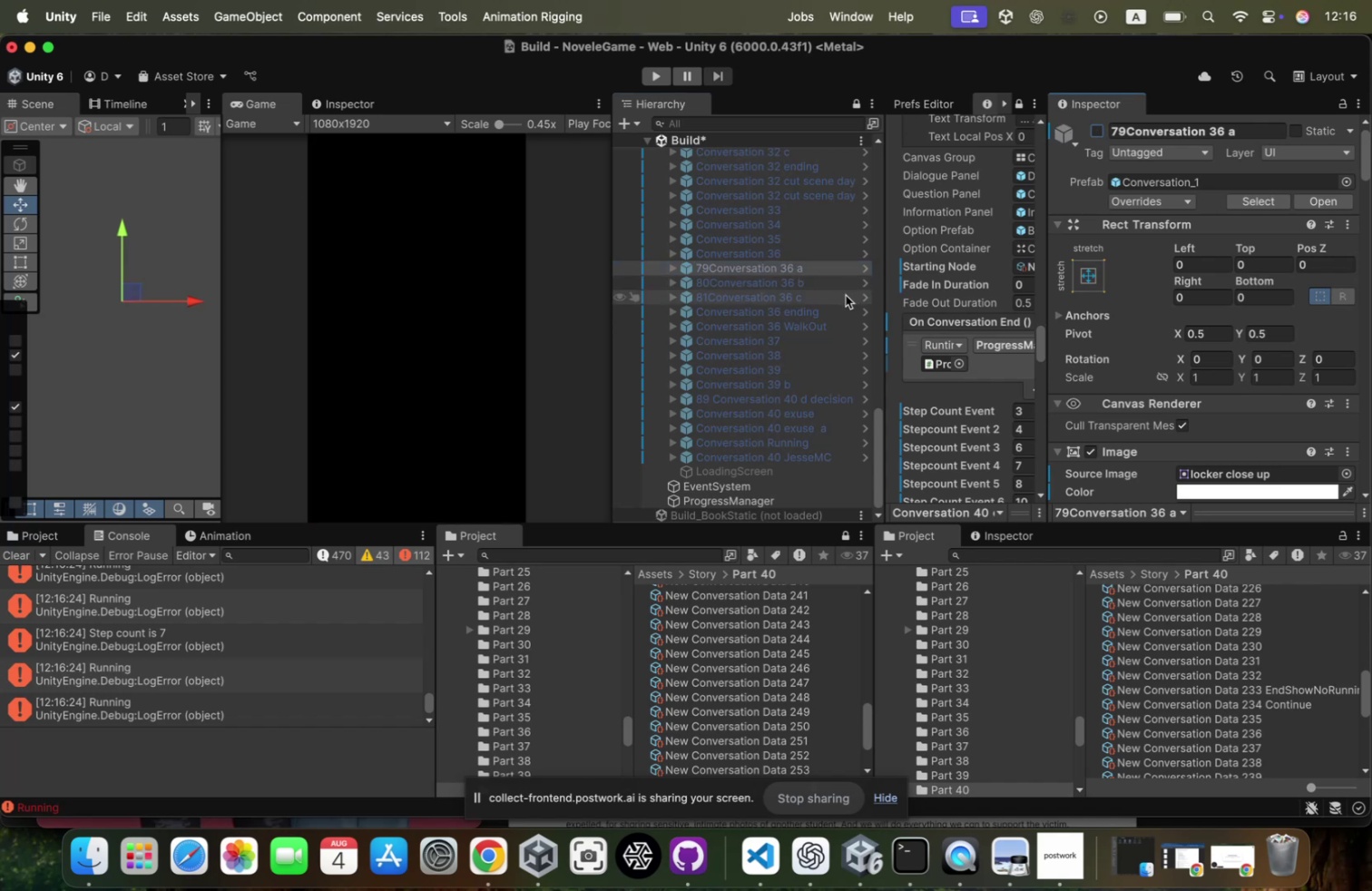 
left_click([837, 299])
 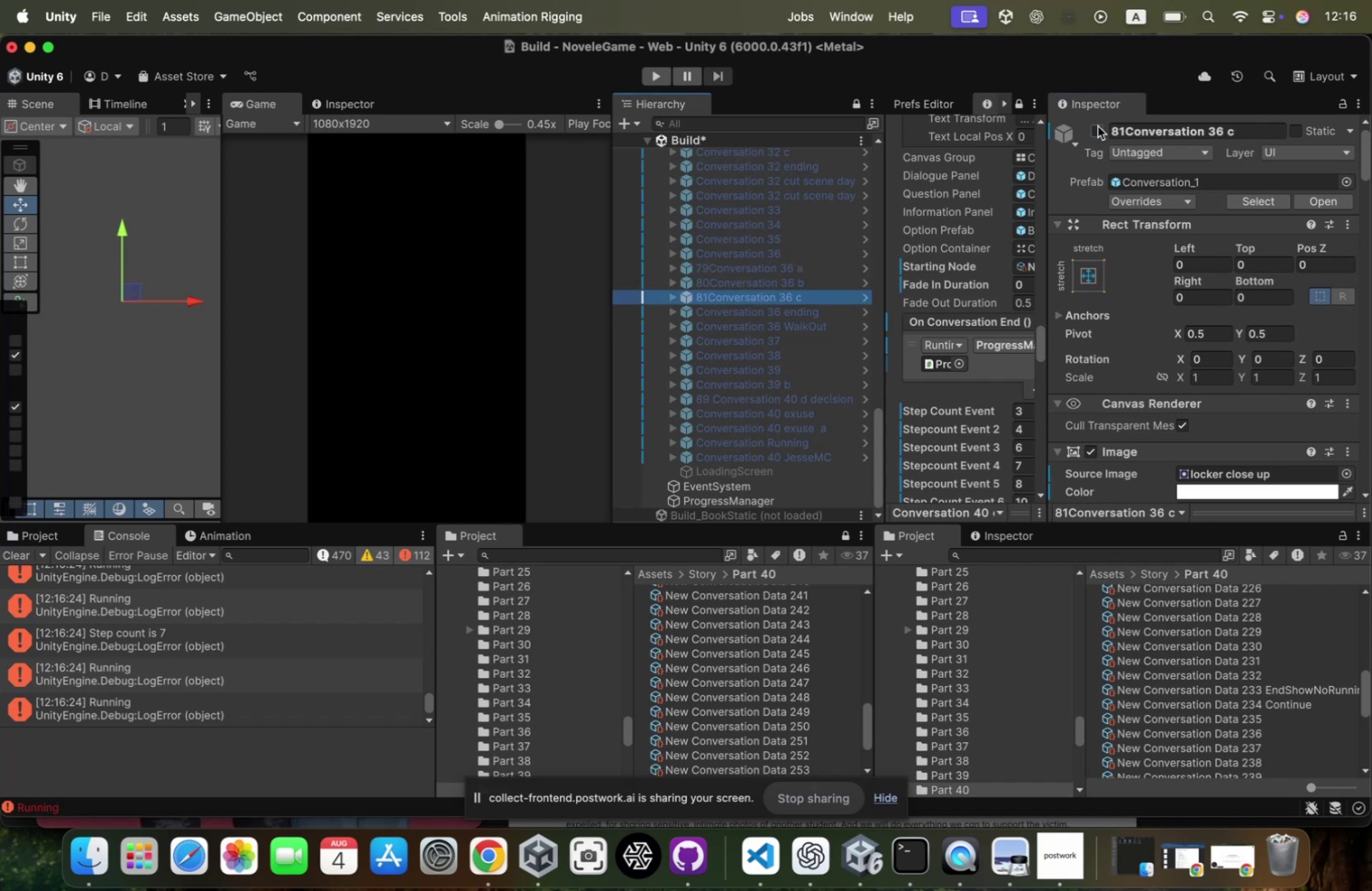 
left_click([1098, 126])
 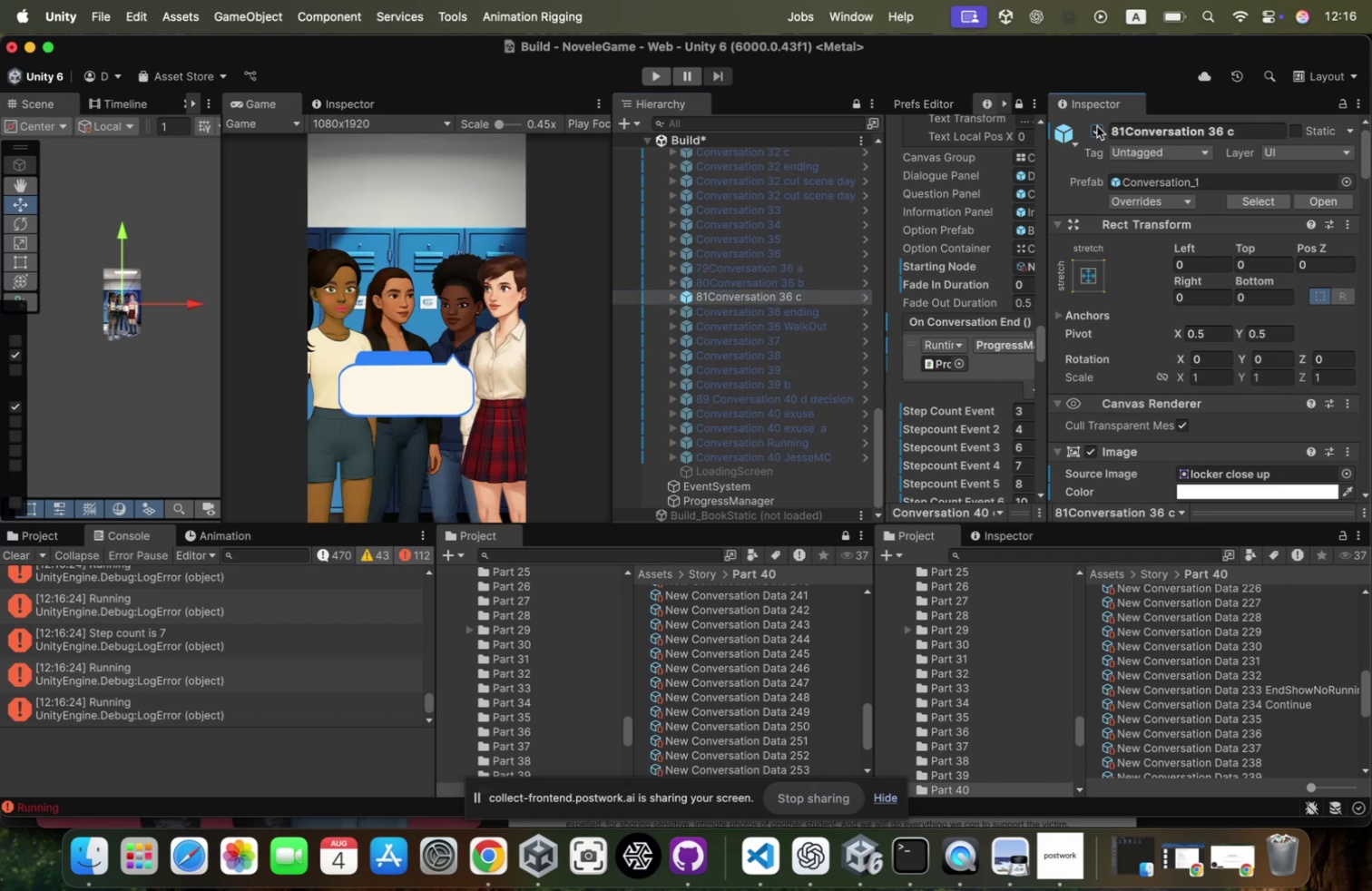 
left_click([1097, 126])
 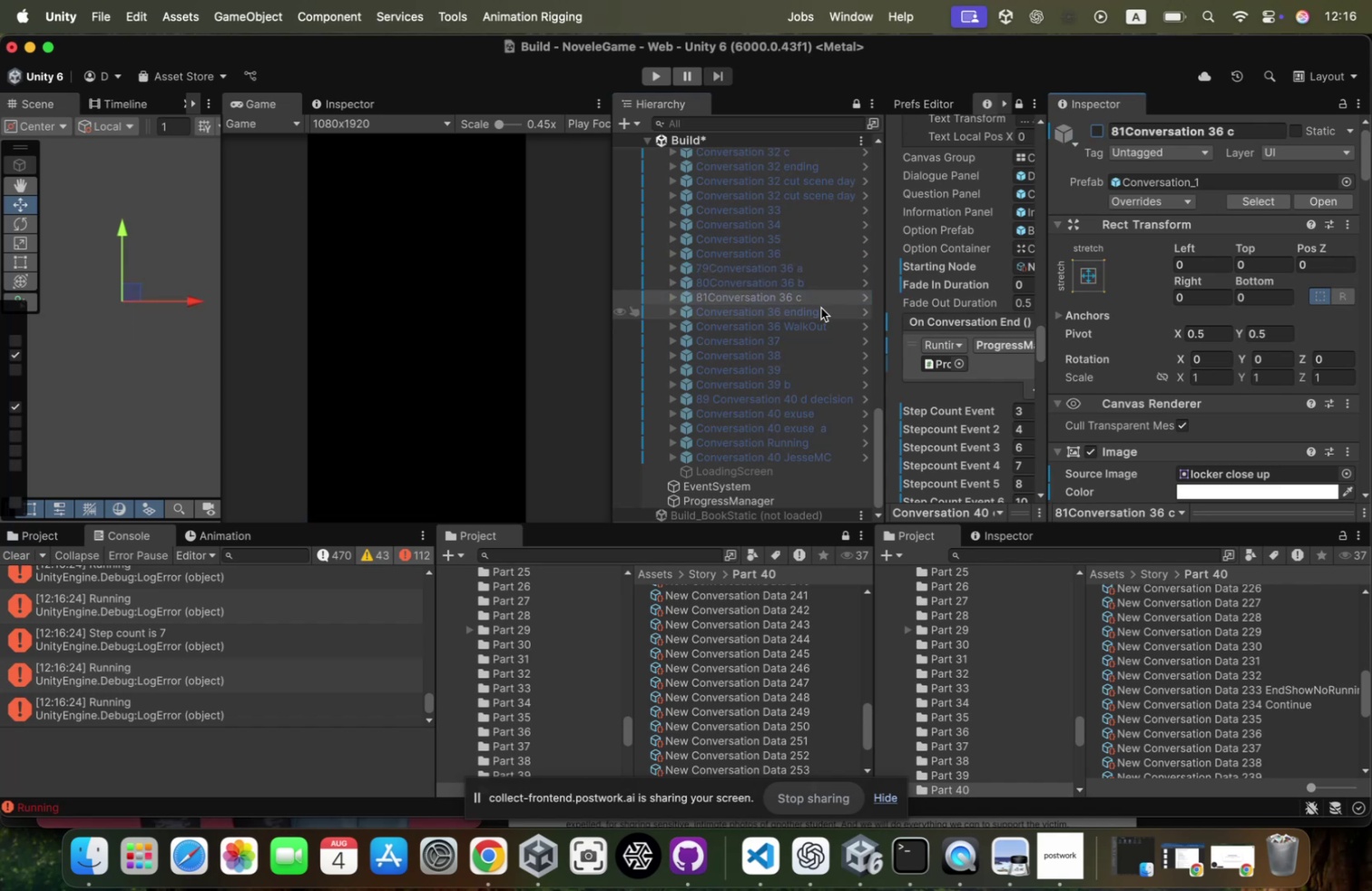 
left_click([821, 308])
 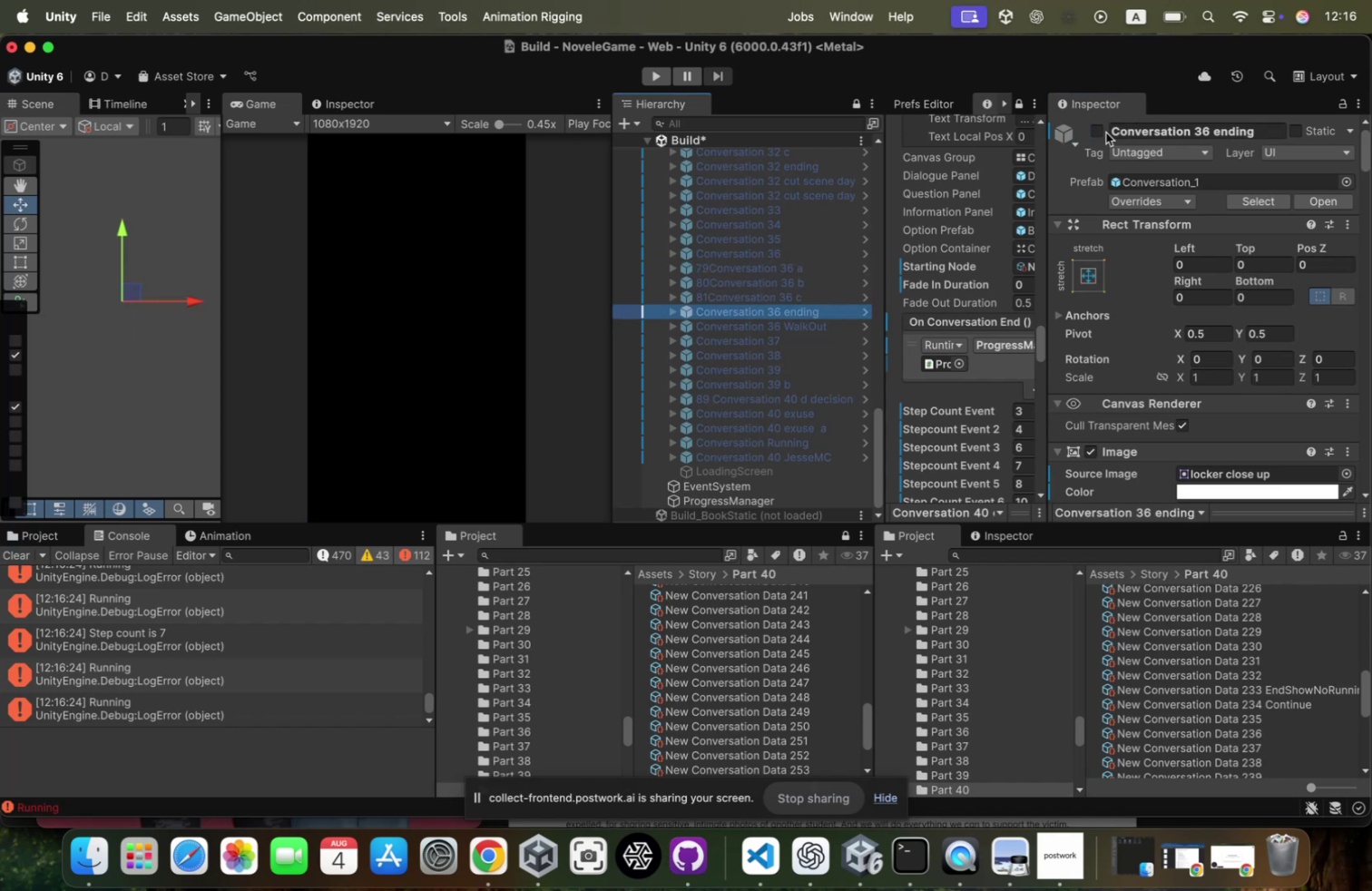 
left_click([1105, 132])
 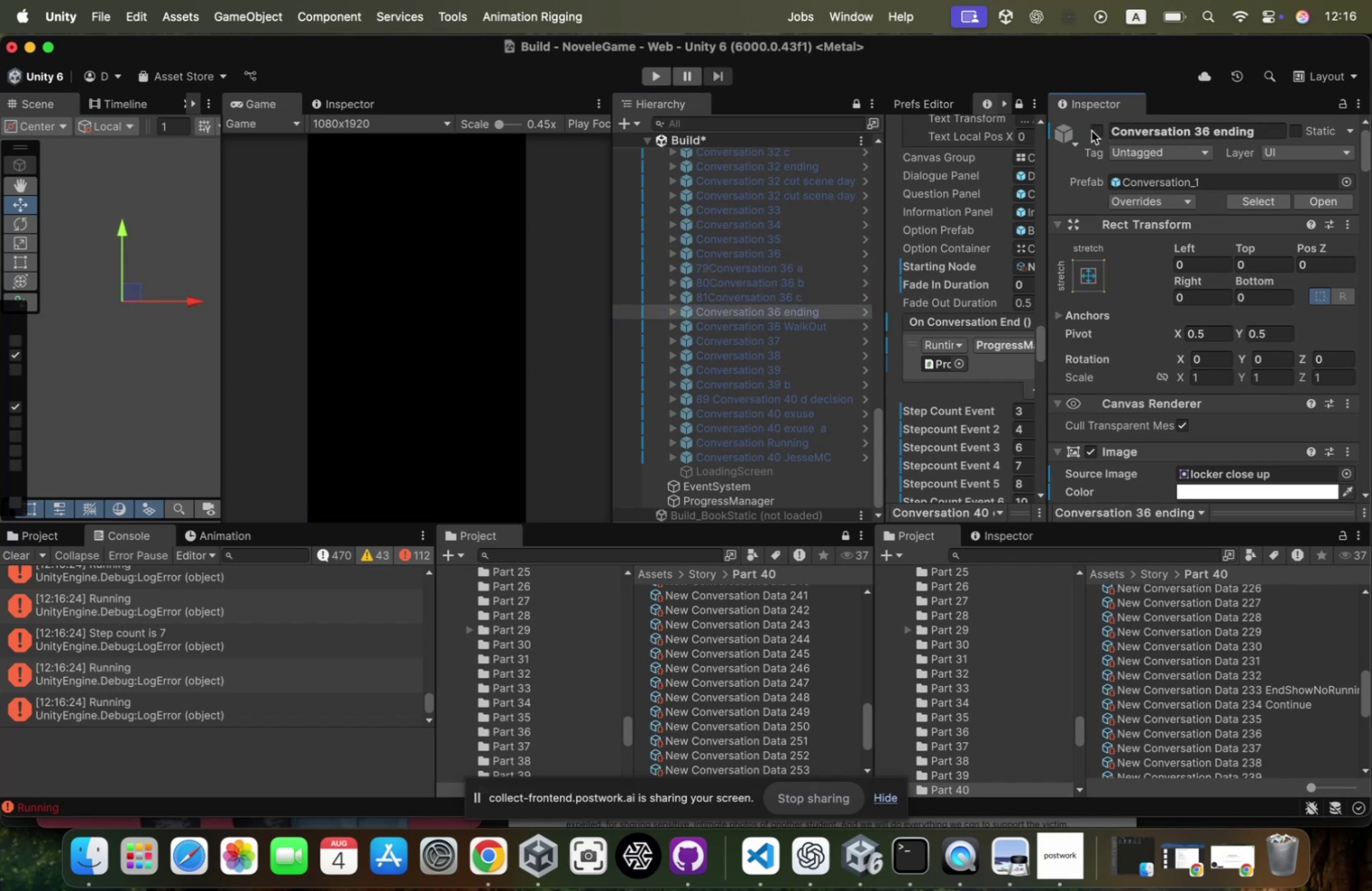 
left_click([1092, 131])
 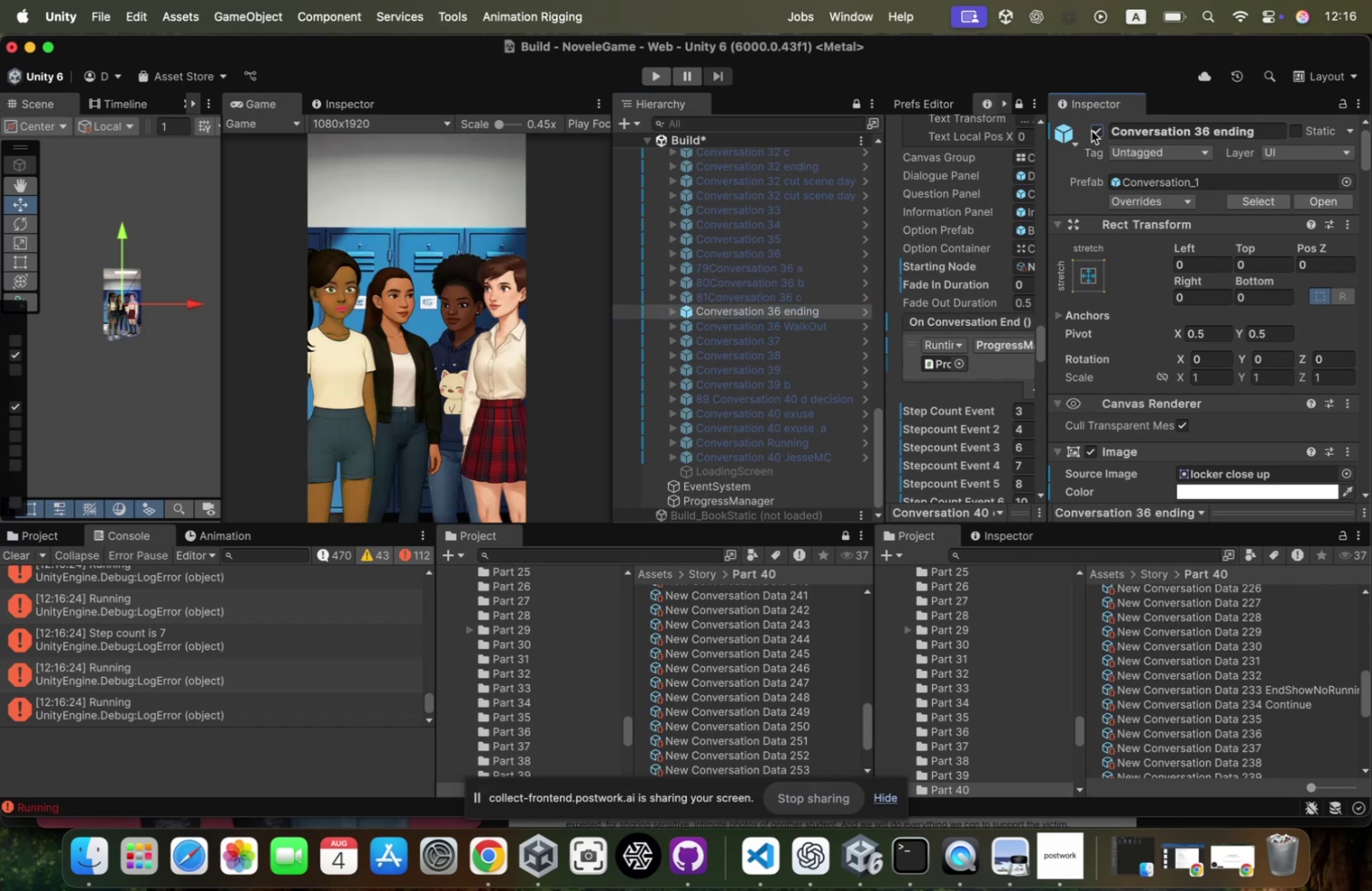 
left_click([1092, 131])
 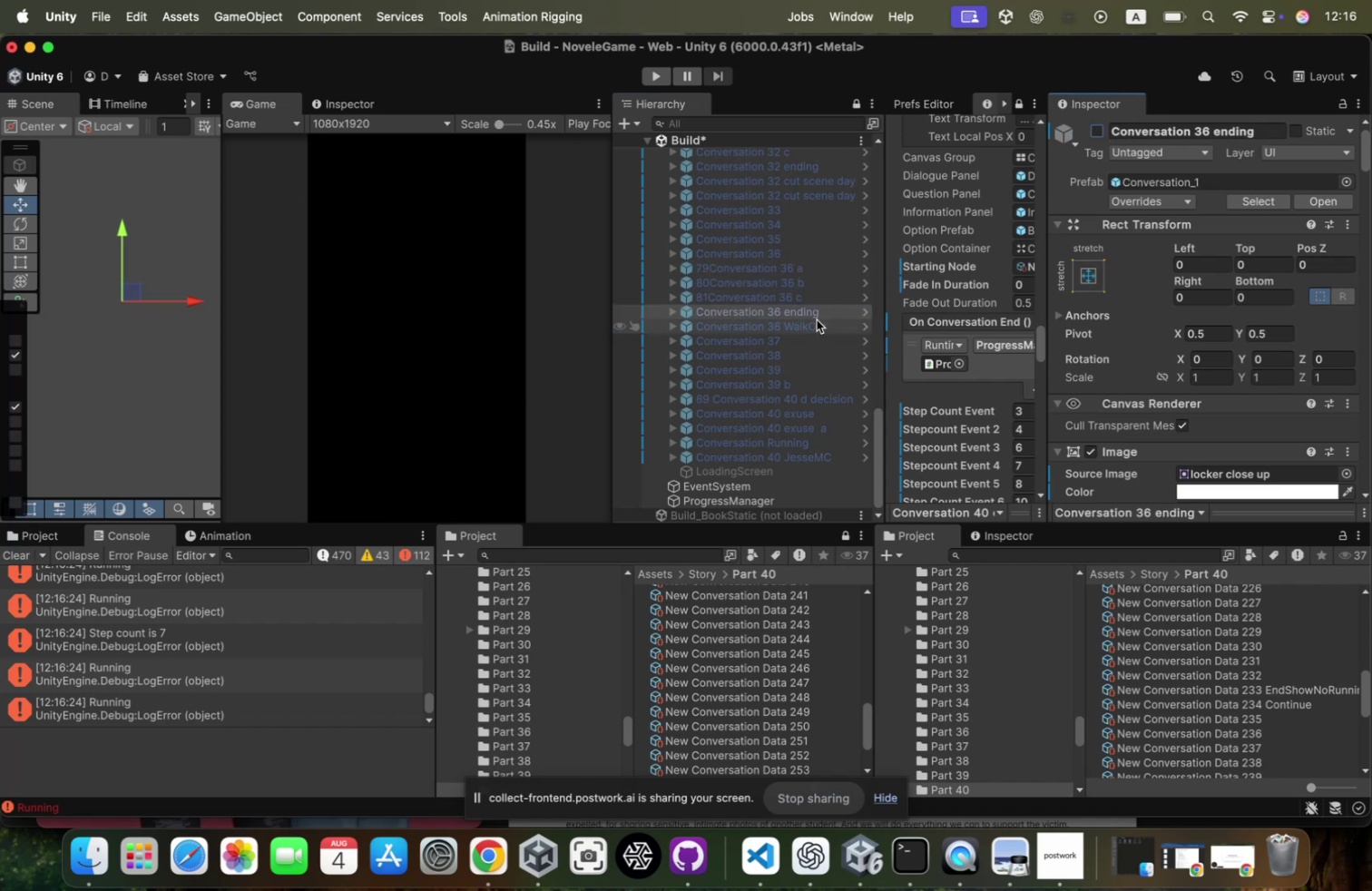 
left_click([816, 321])
 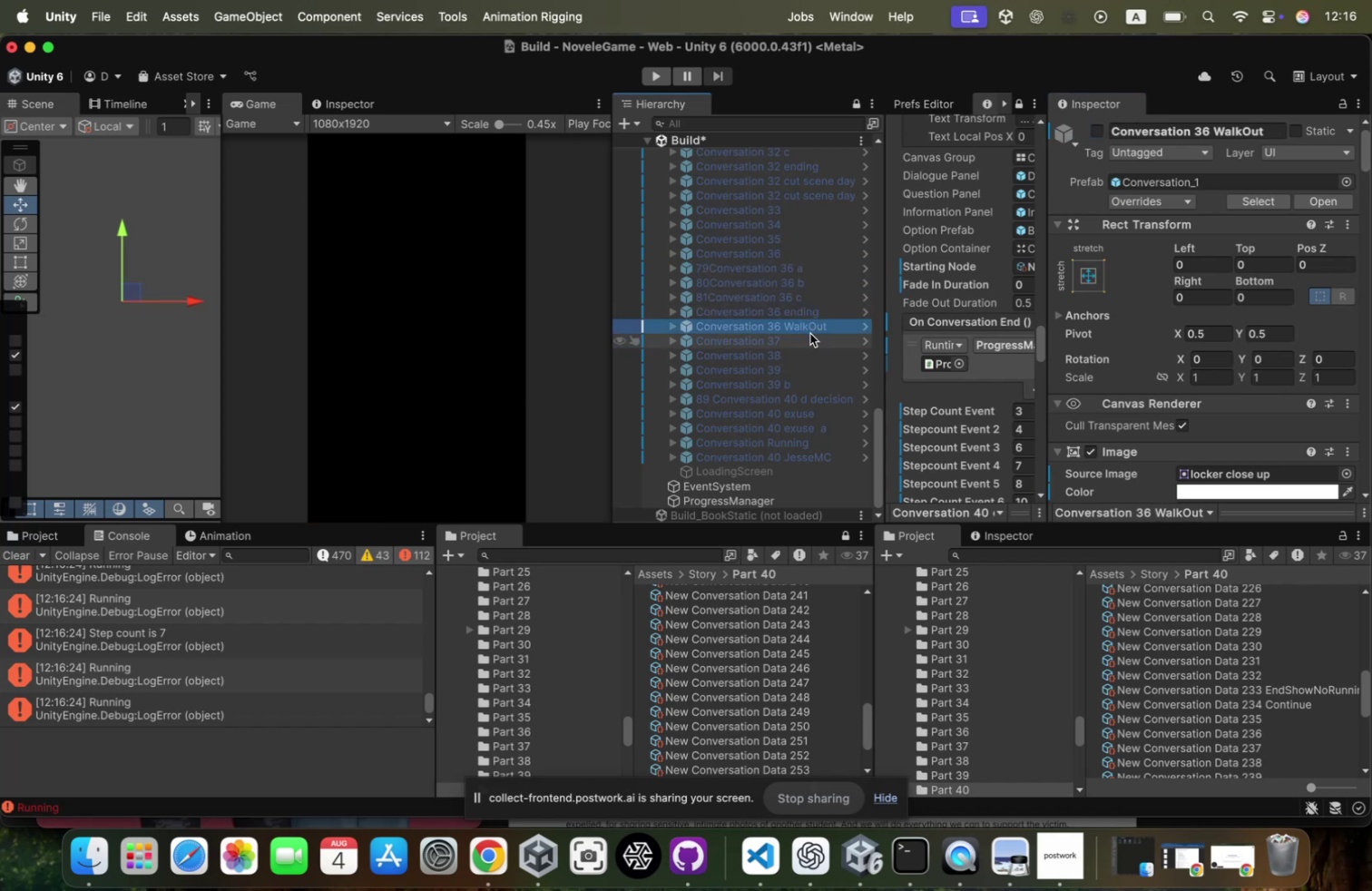 
left_click([801, 343])
 